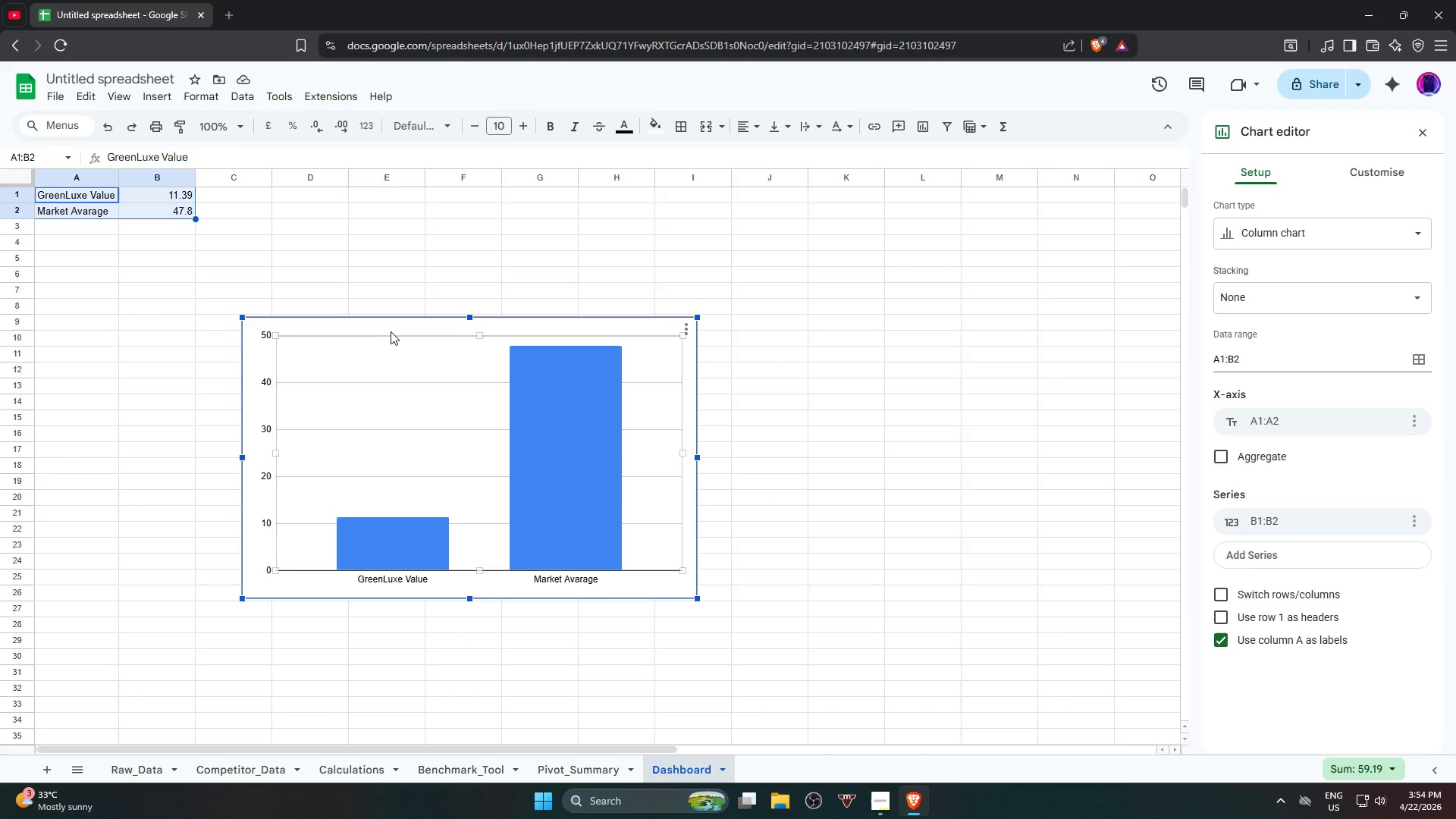 
left_click_drag(start_coordinate=[397, 328], to_coordinate=[388, 199])
 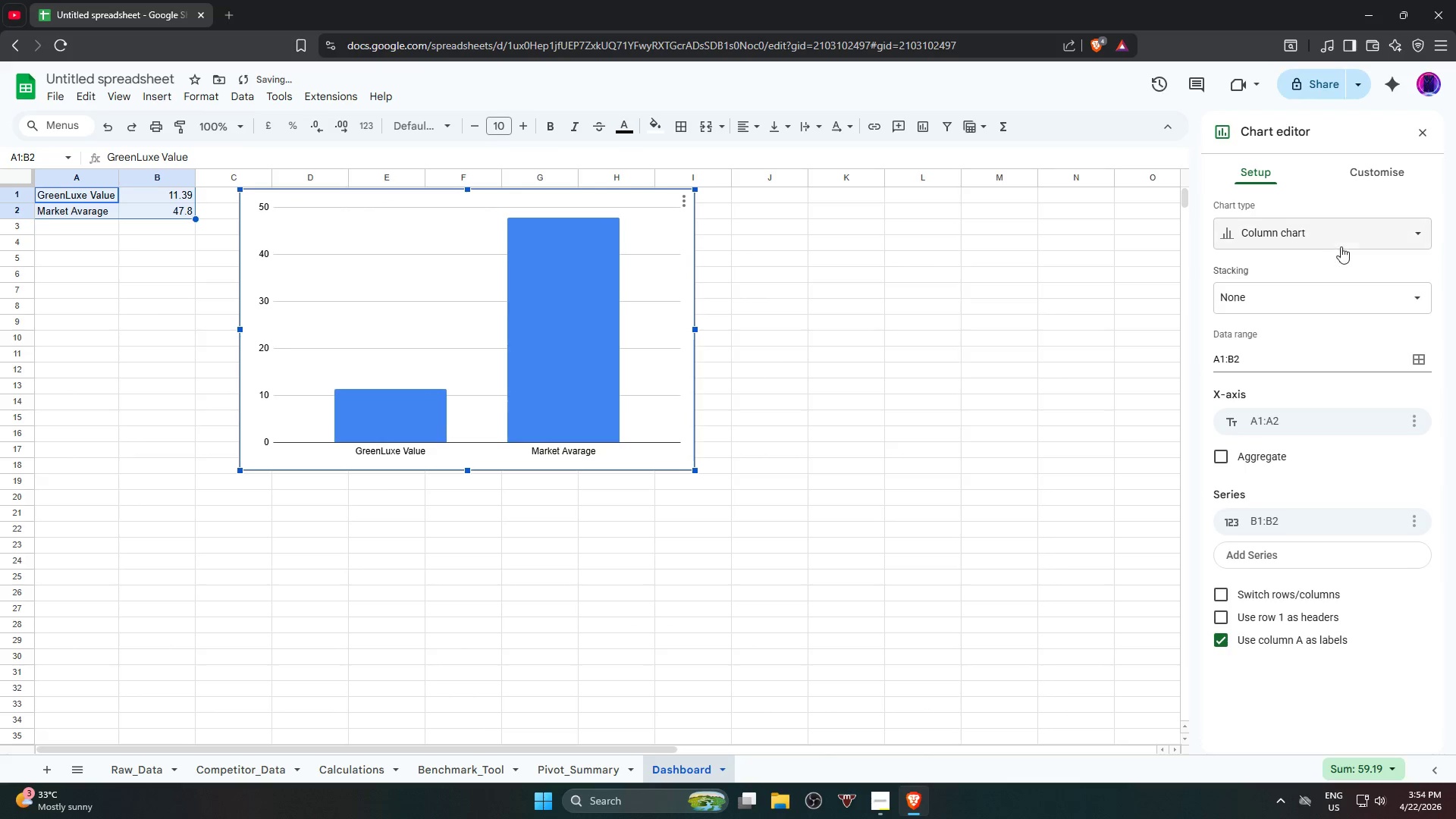 
left_click([1347, 237])
 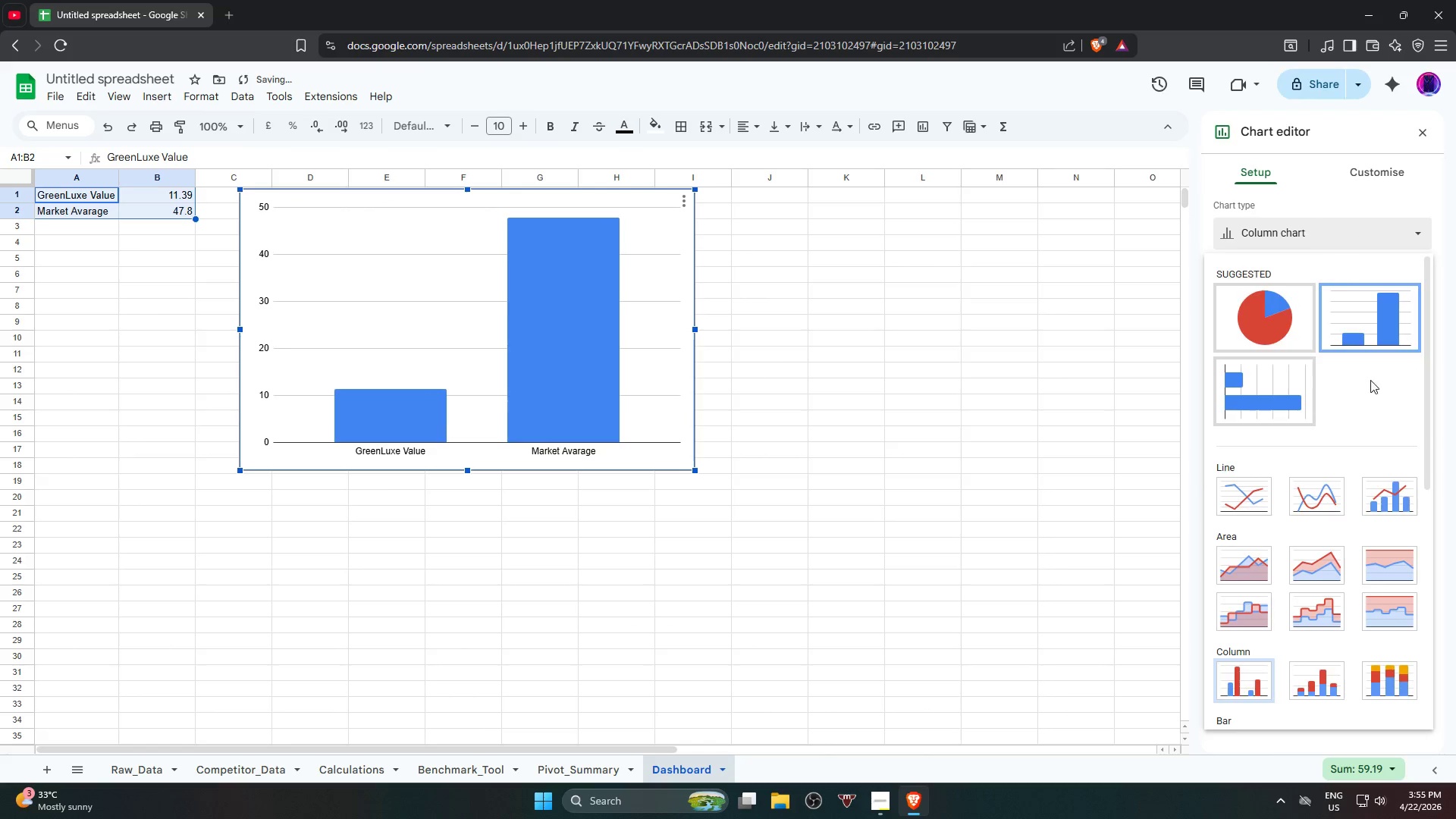 
scroll: coordinate [1380, 471], scroll_direction: down, amount: 6.0
 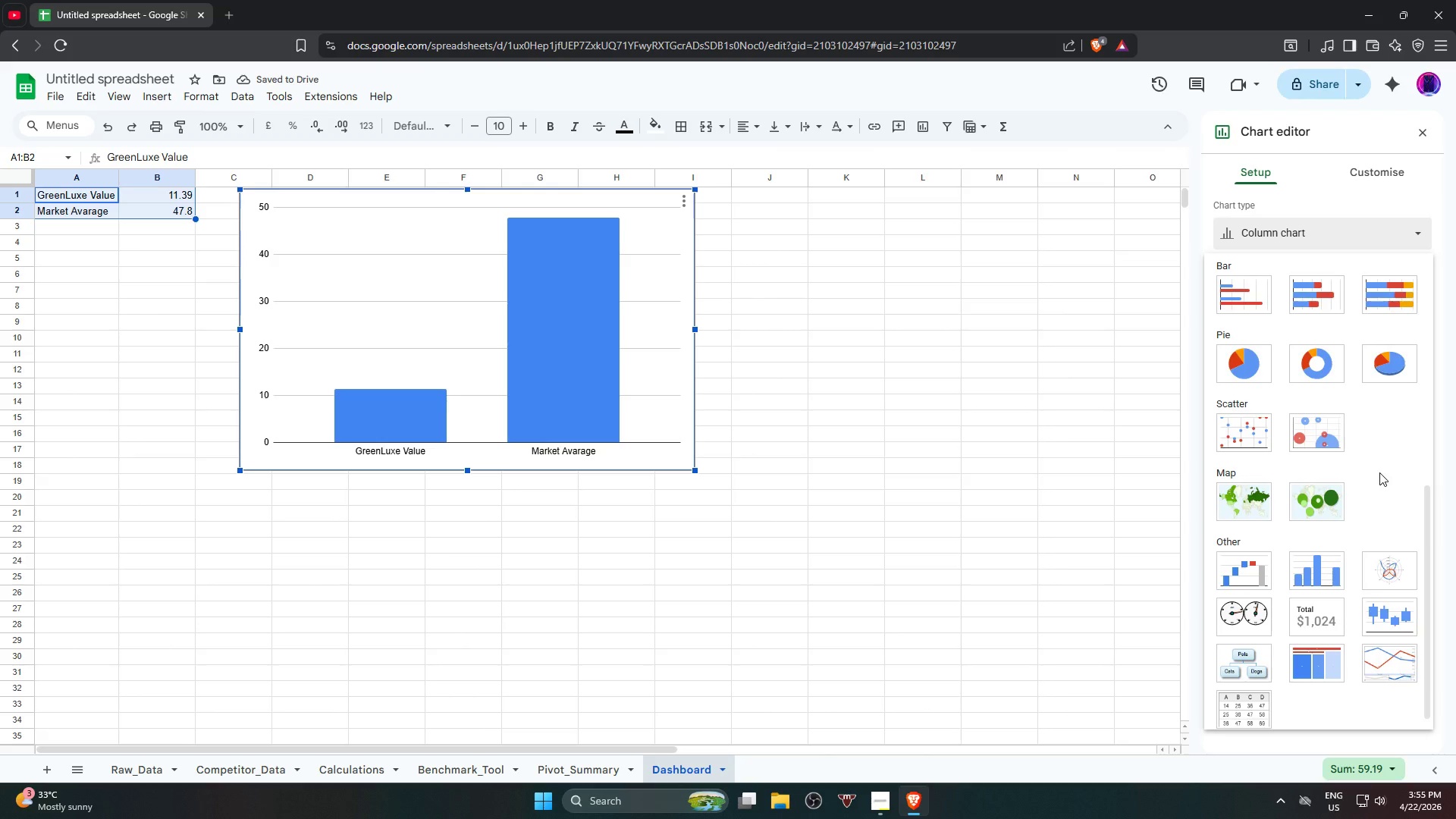 
scroll: coordinate [1252, 532], scroll_direction: up, amount: 8.0
 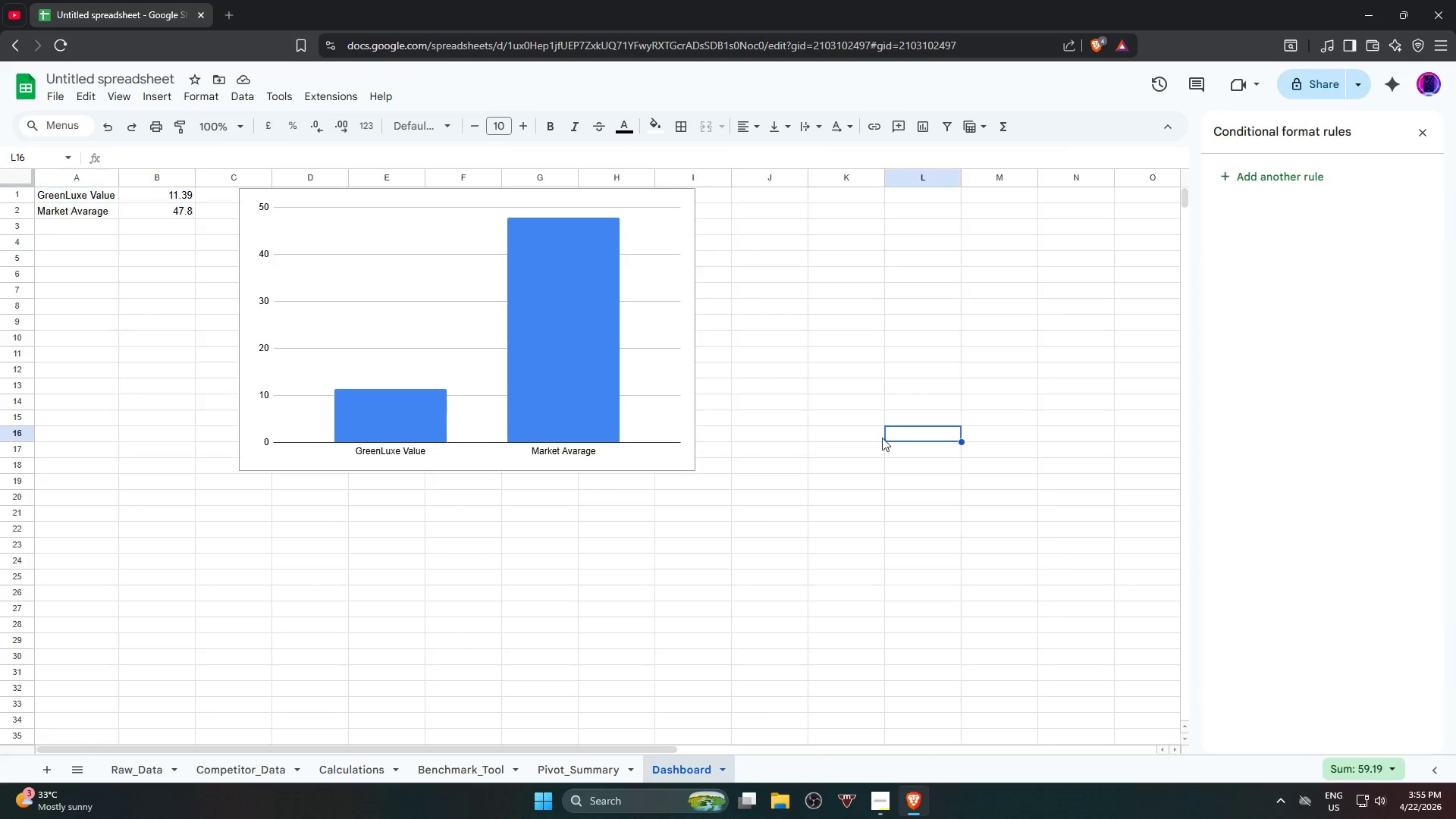 
wait(8.12)
 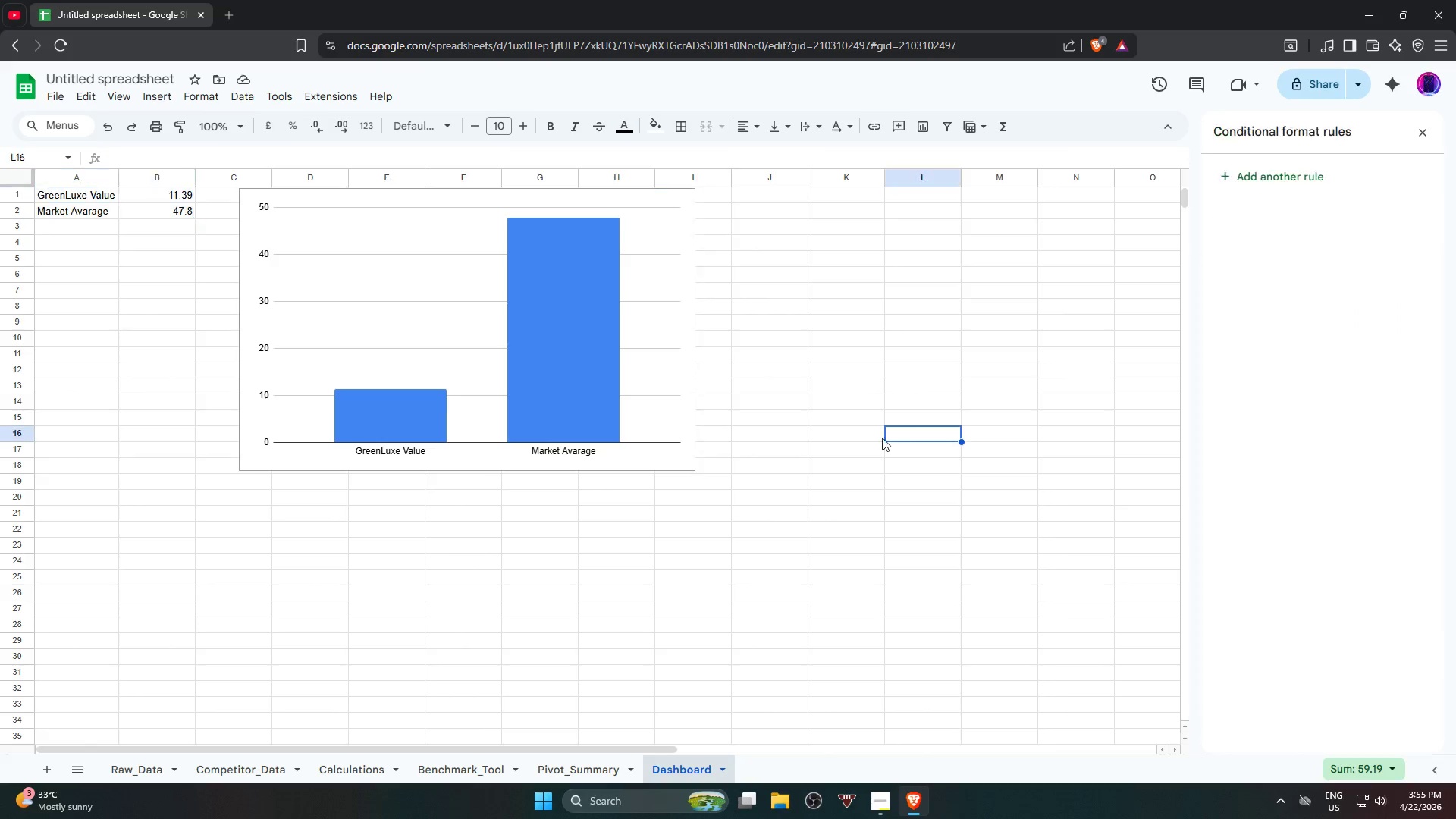 
hold_key(key=ShiftRight, duration=2.05)
 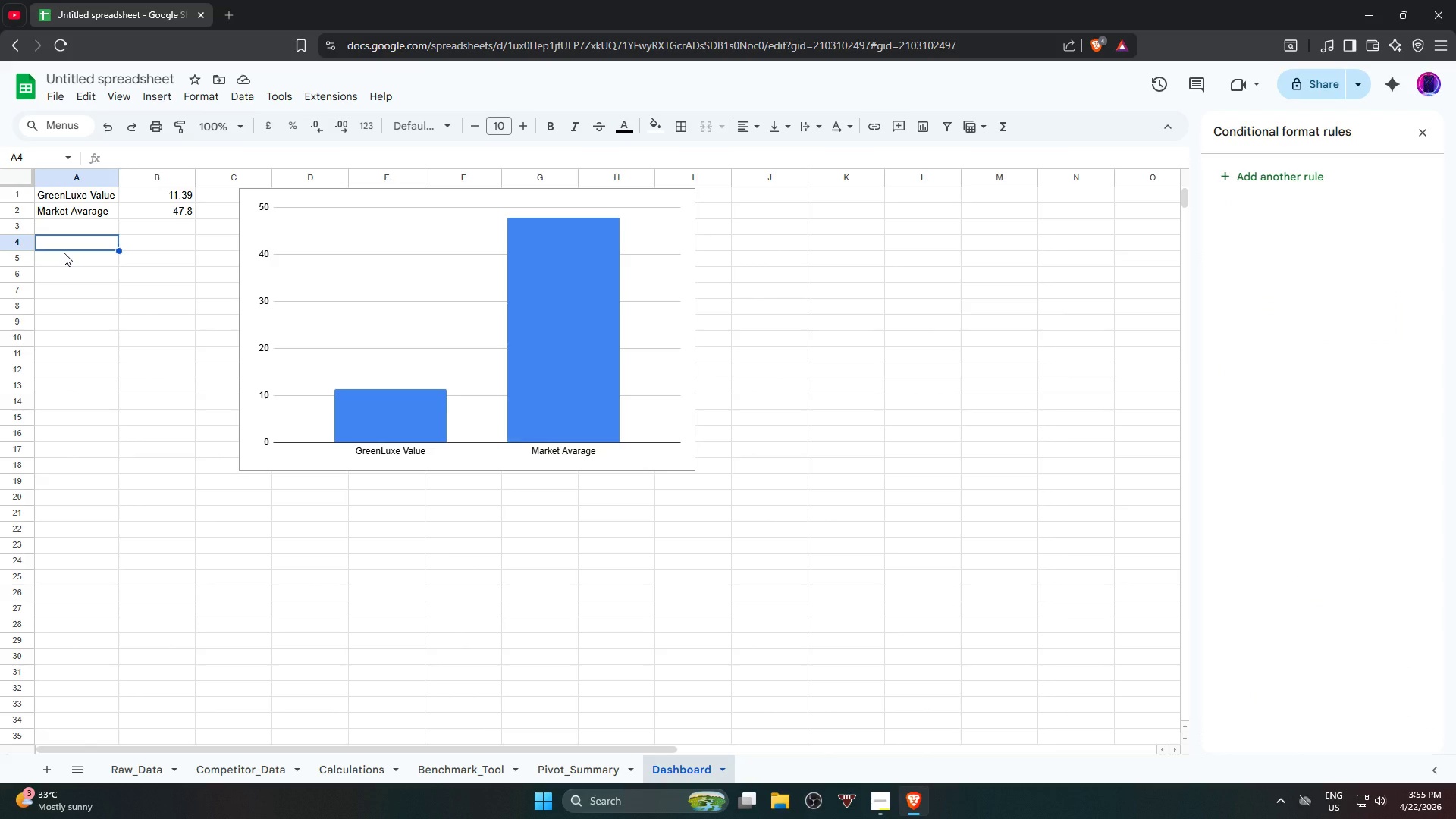 
wait(8.66)
 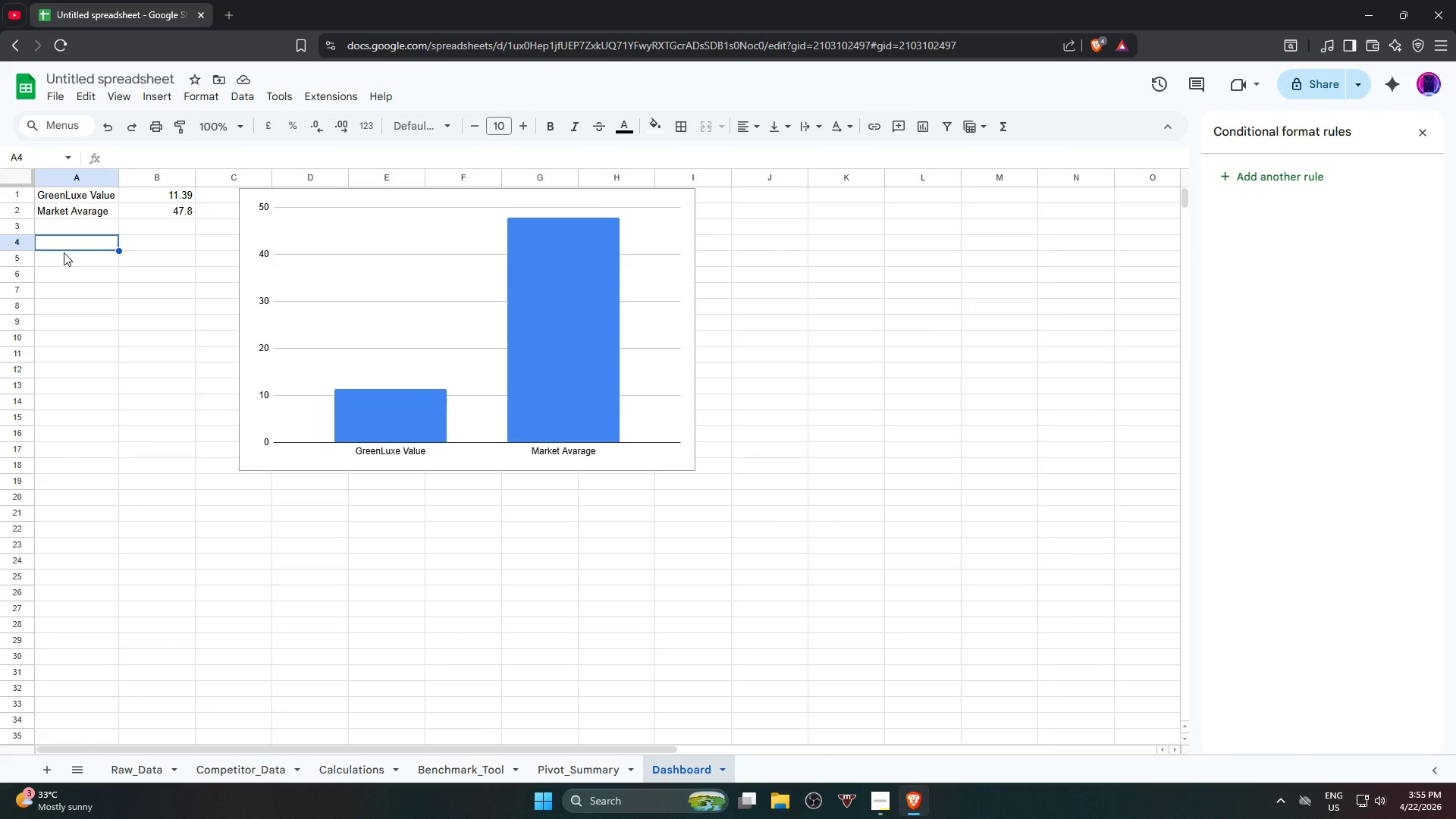 
hold_key(key=ShiftRight, duration=1.83)
 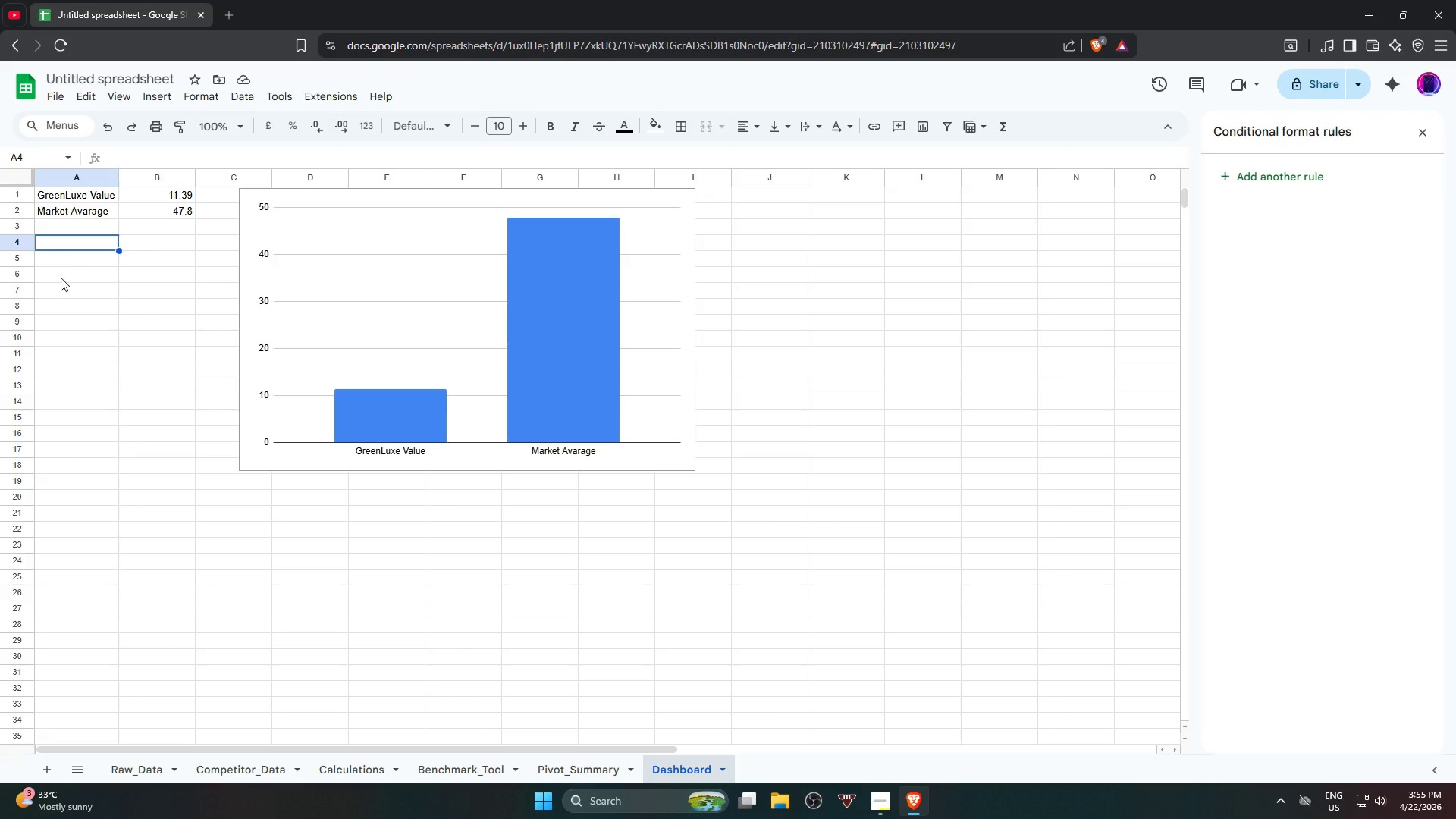 
left_click([133, 770])
 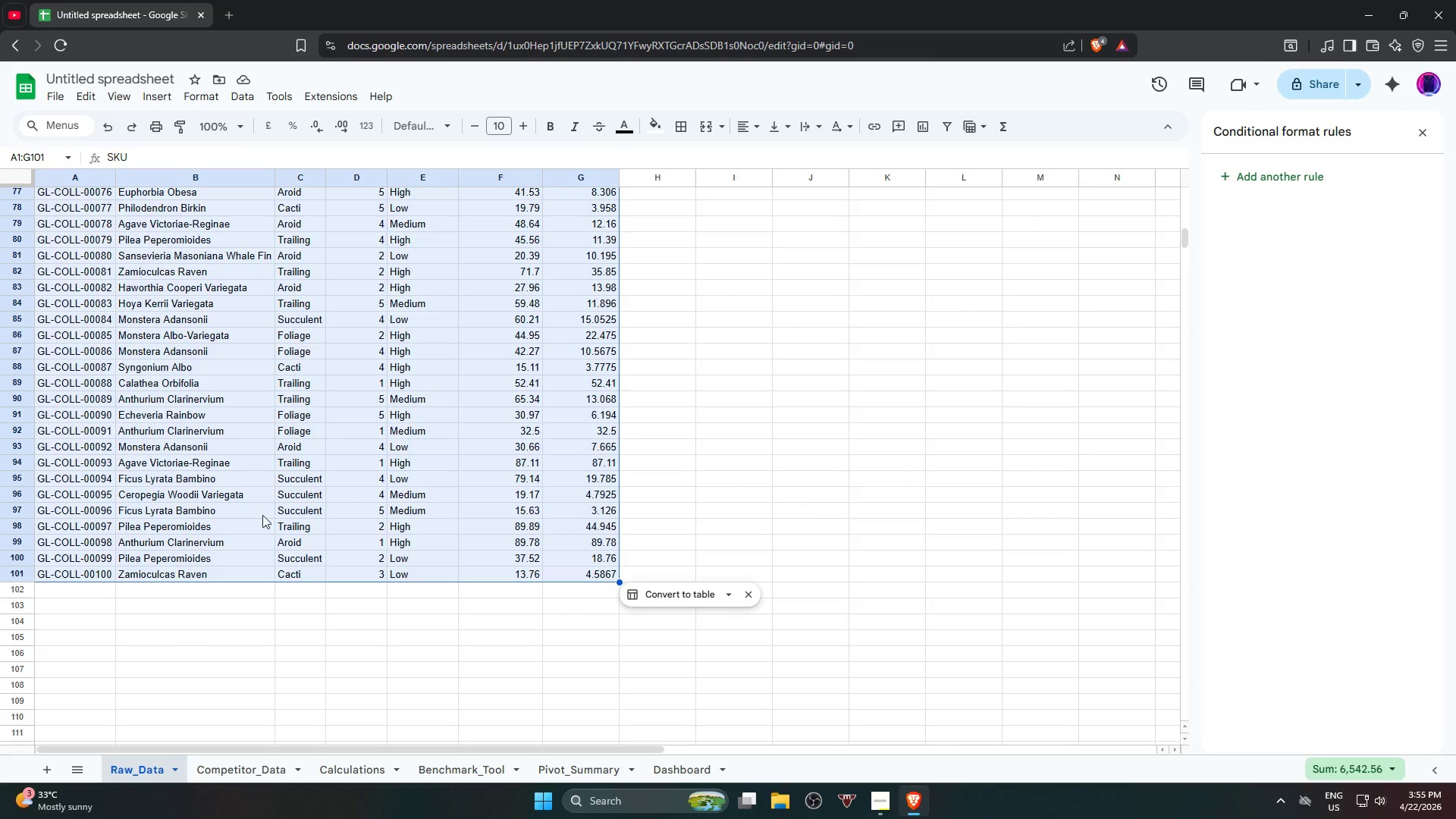 
scroll: coordinate [291, 472], scroll_direction: up, amount: 21.0
 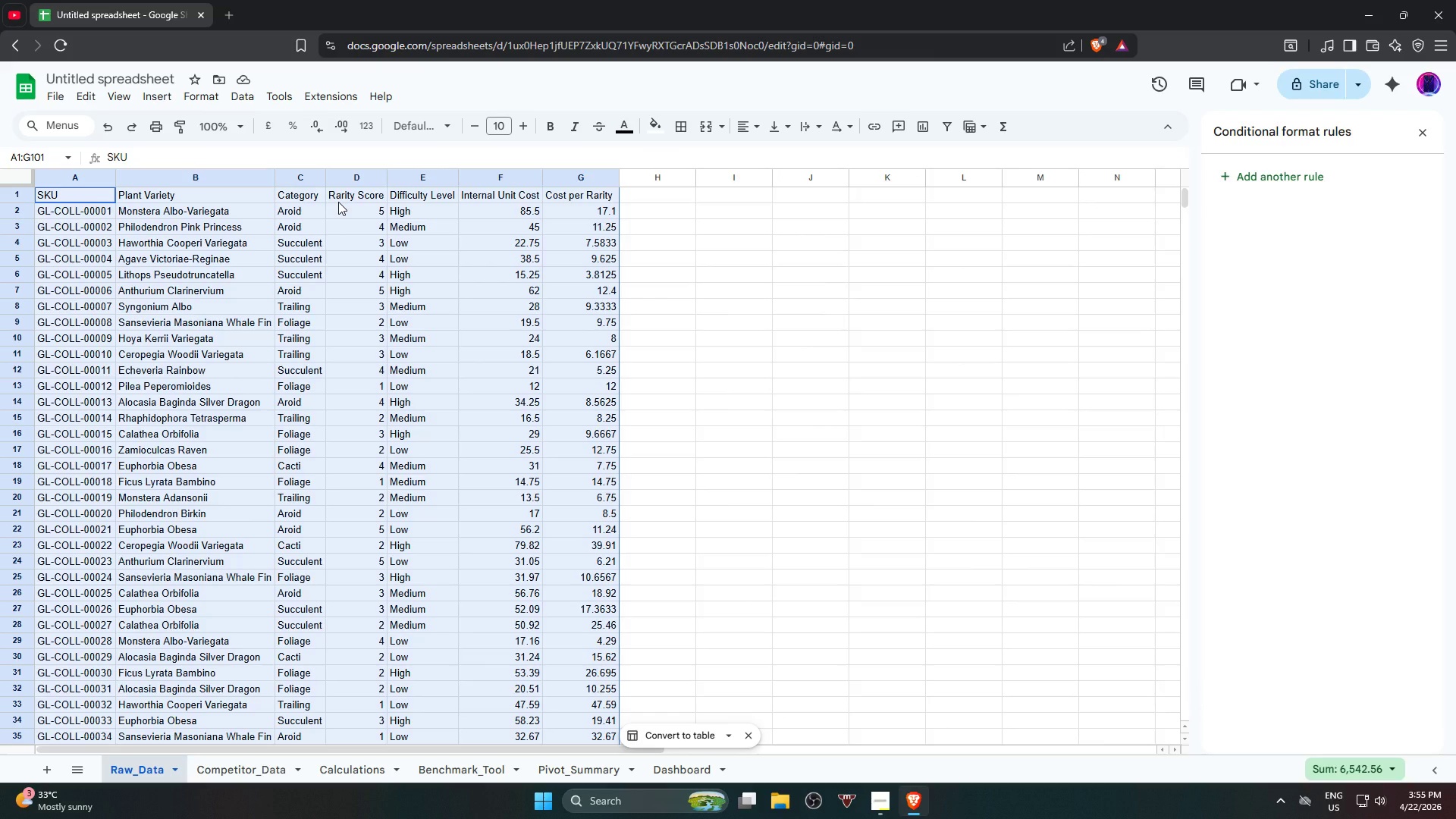 
wait(5.29)
 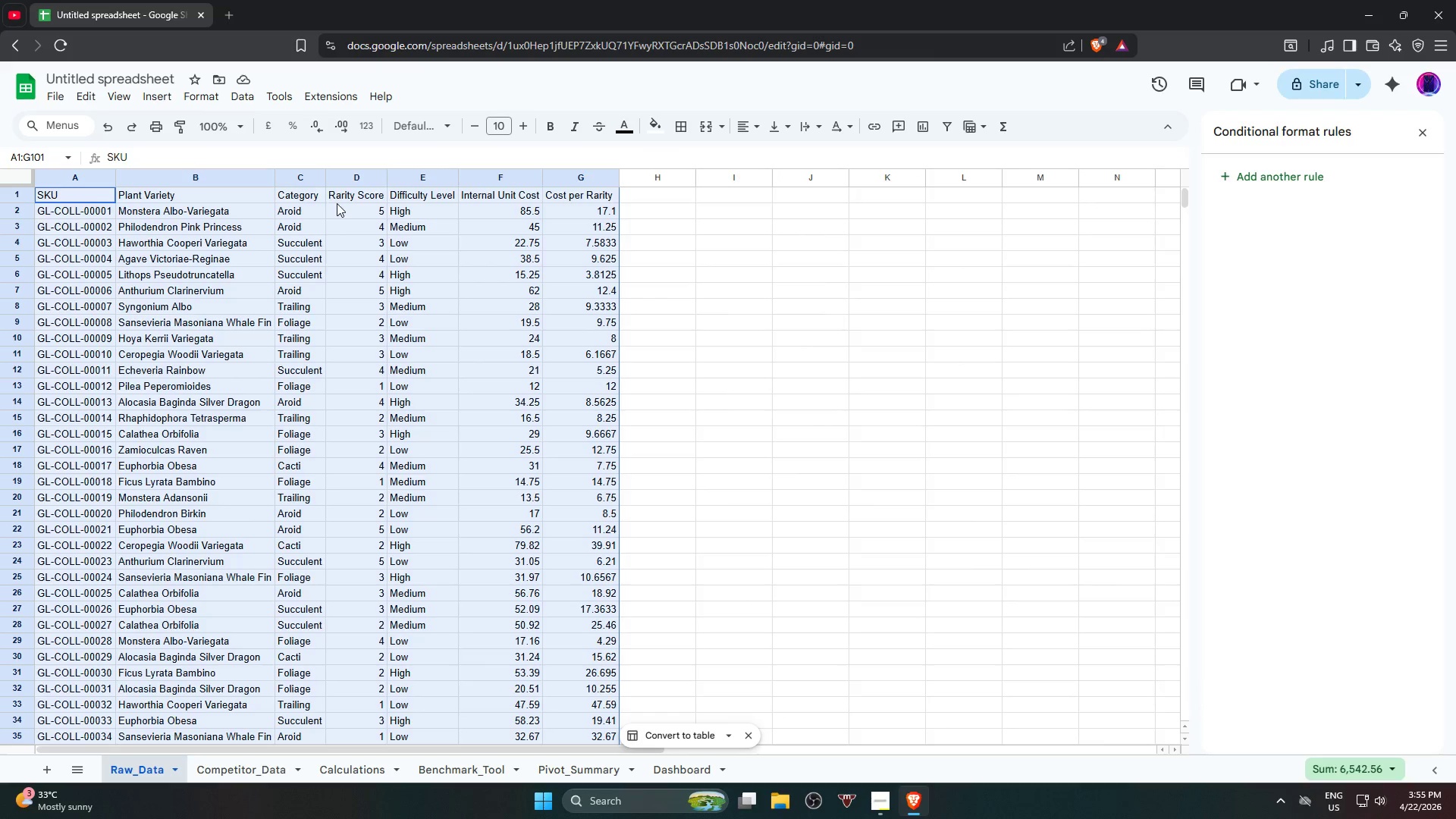 
scroll: coordinate [291, 577], scroll_direction: down, amount: 16.0
 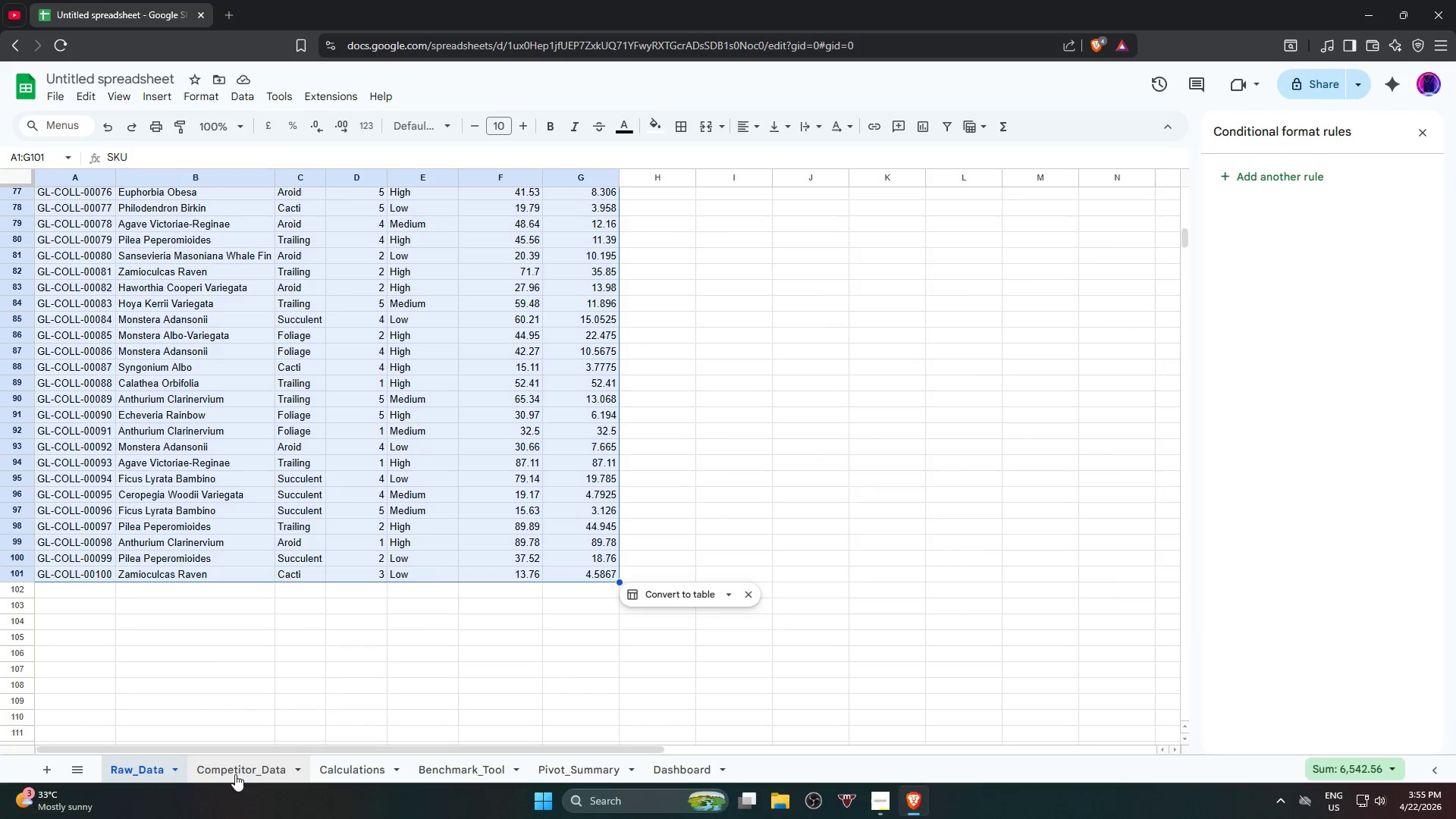 
left_click([234, 769])
 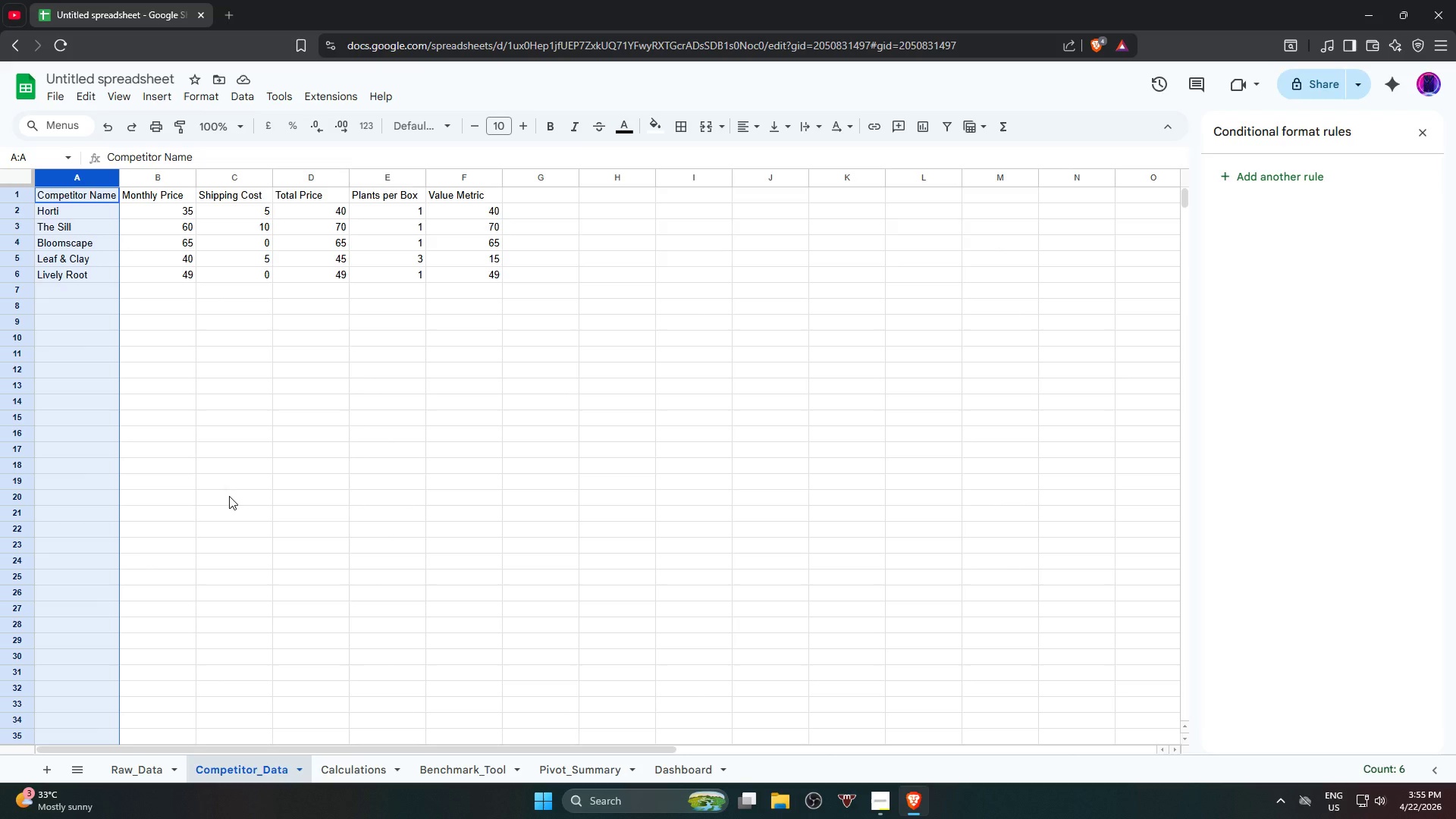 
left_click([229, 496])
 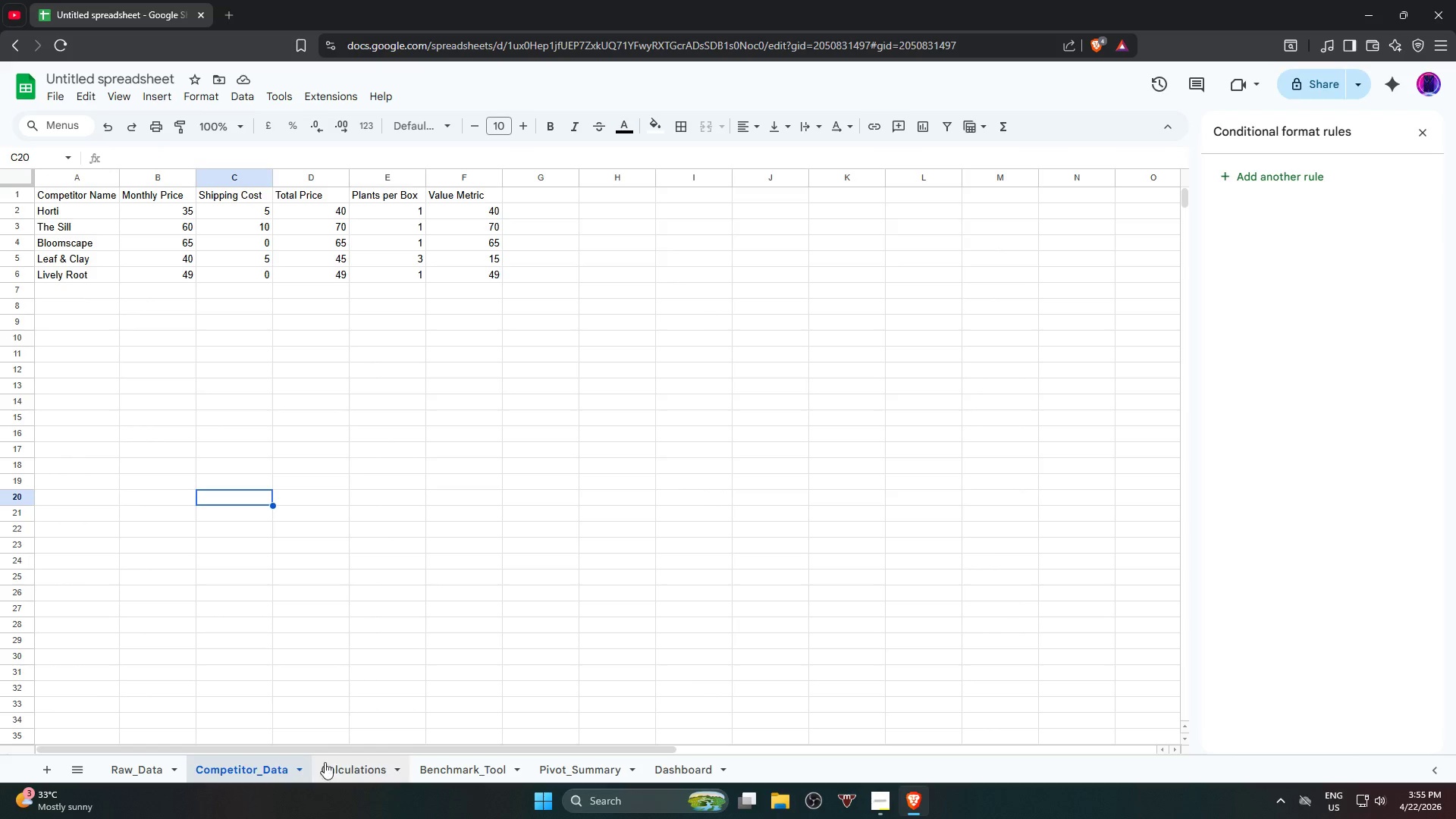 
left_click([339, 768])
 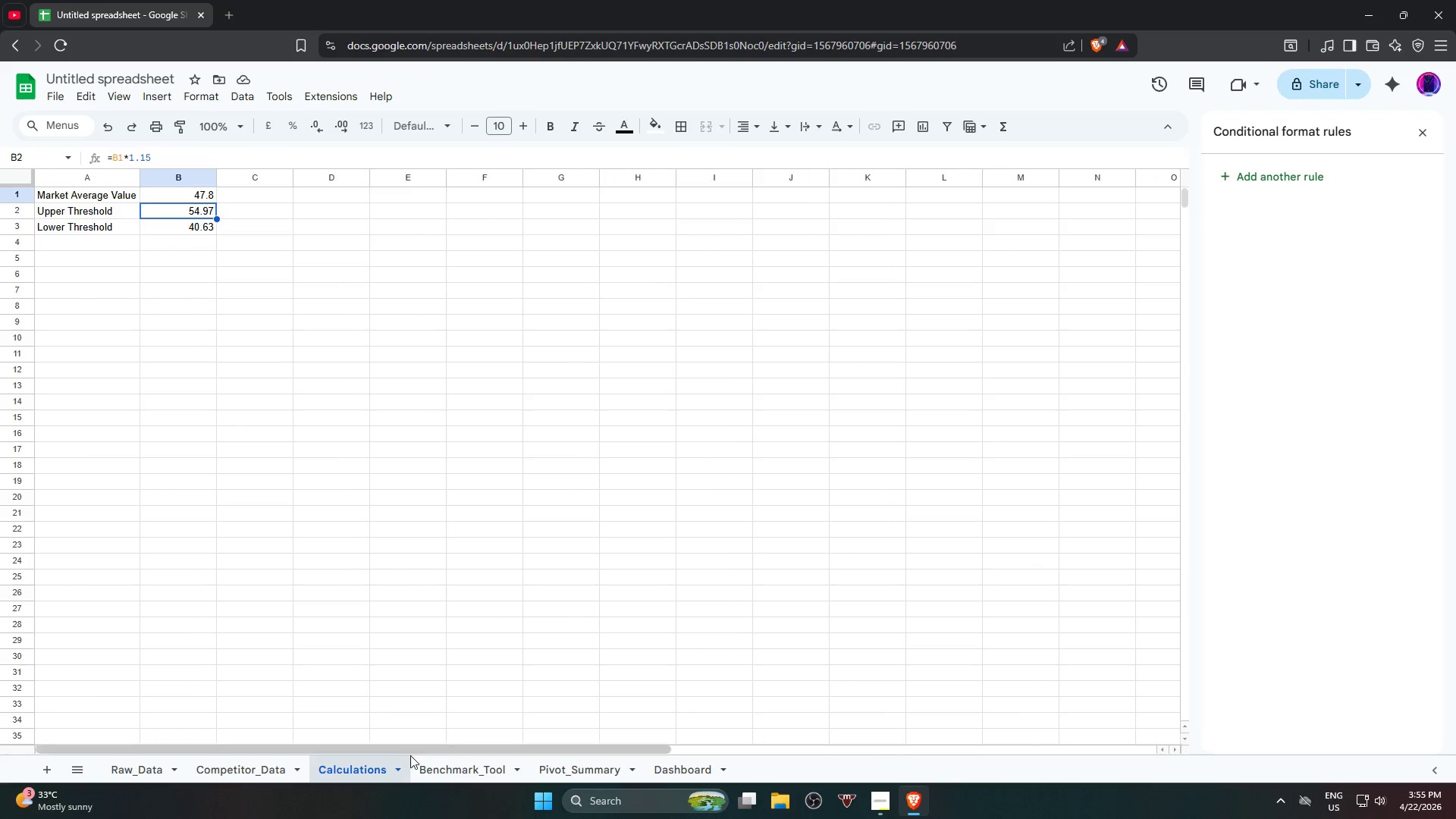 
left_click([432, 773])
 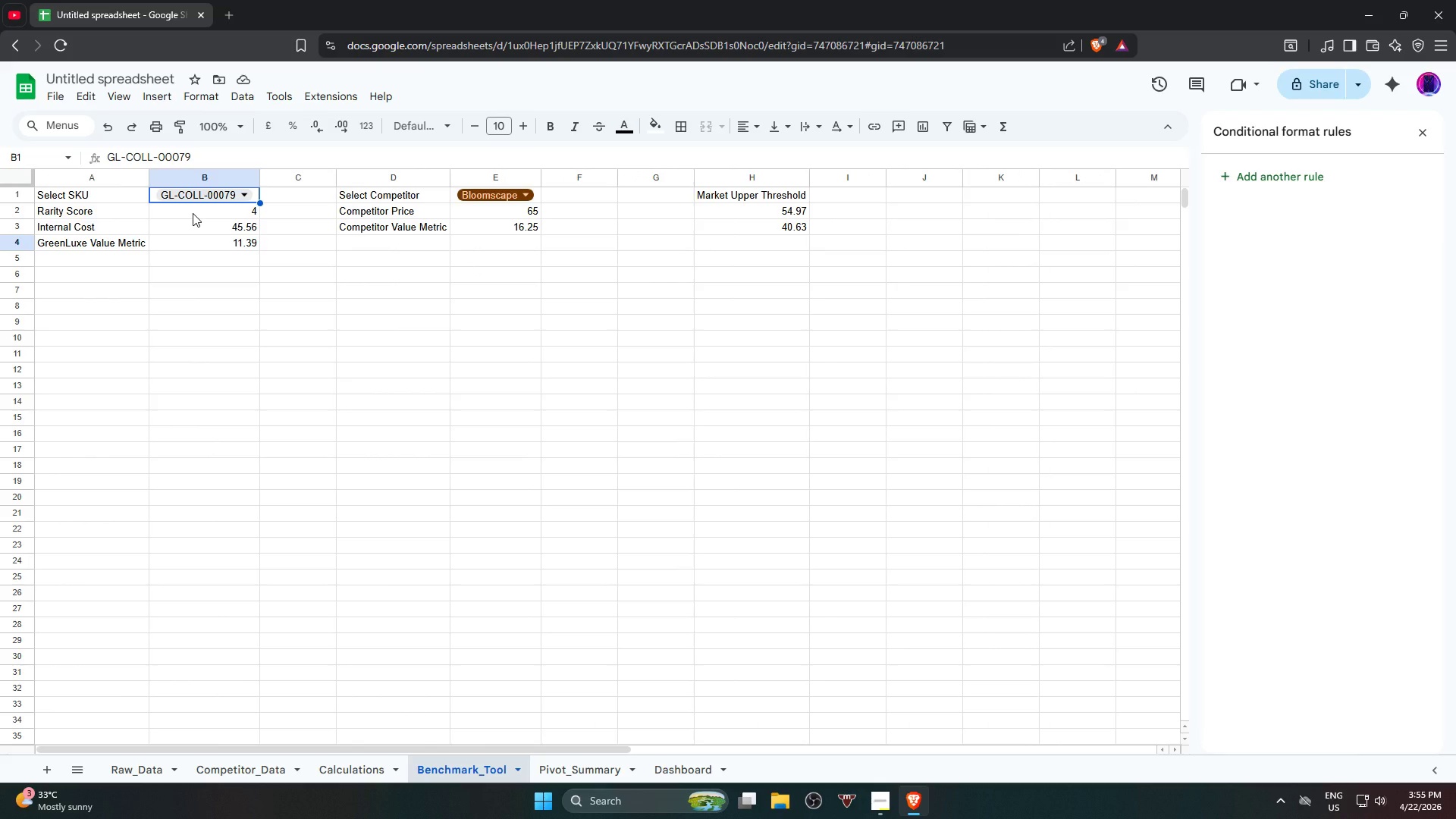 
wait(8.8)
 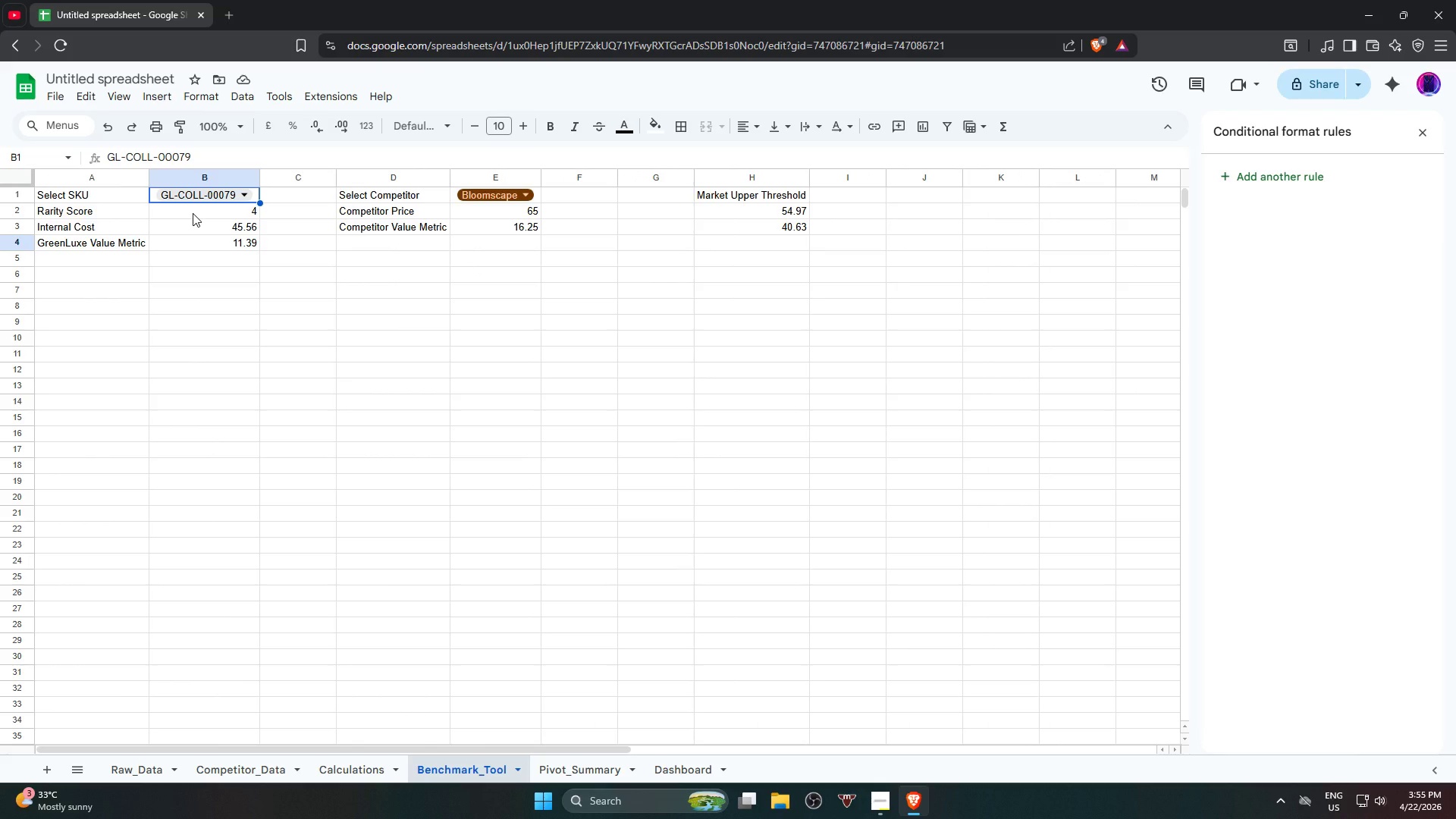 
left_click([340, 765])
 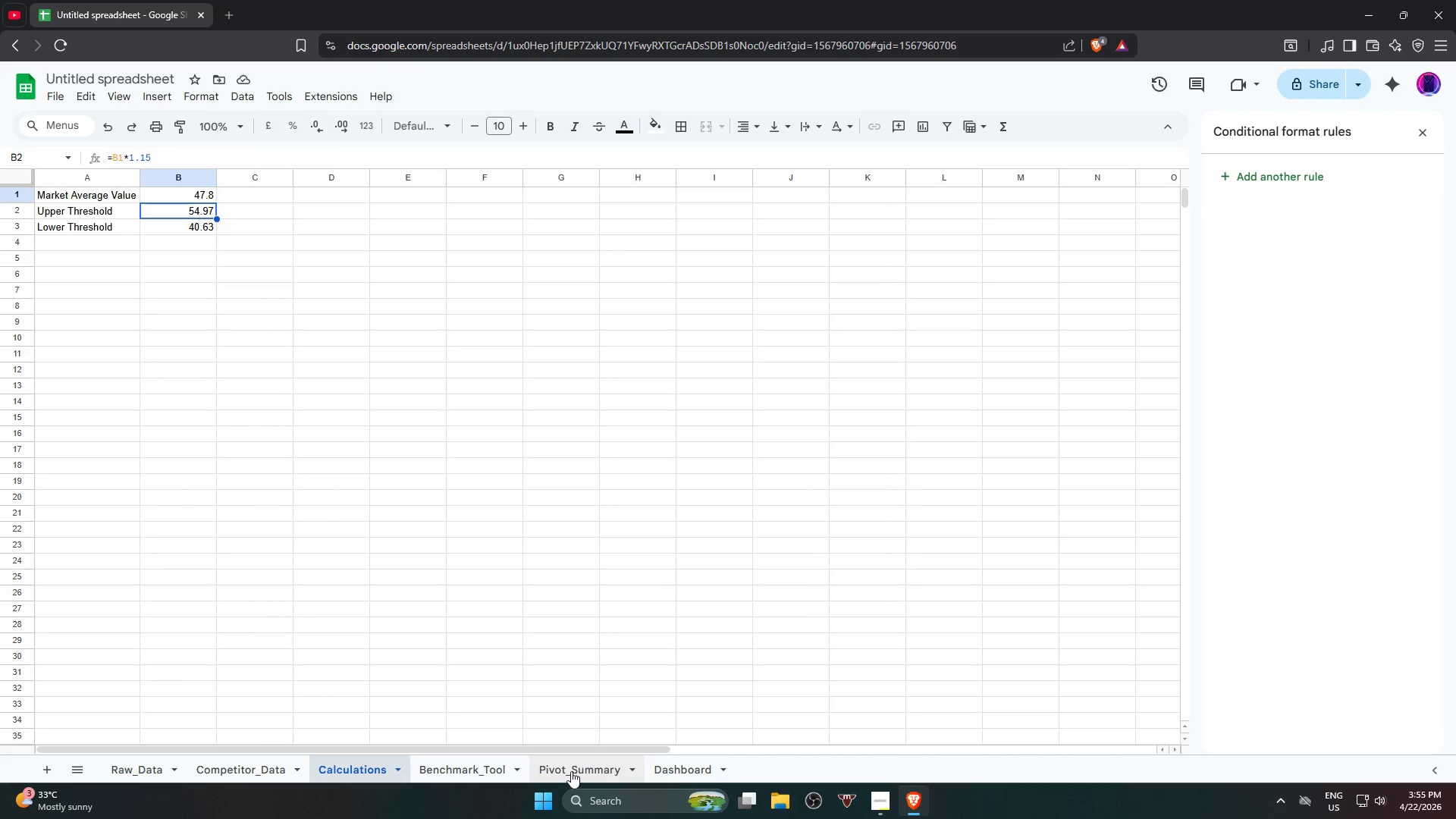 
left_click([262, 772])
 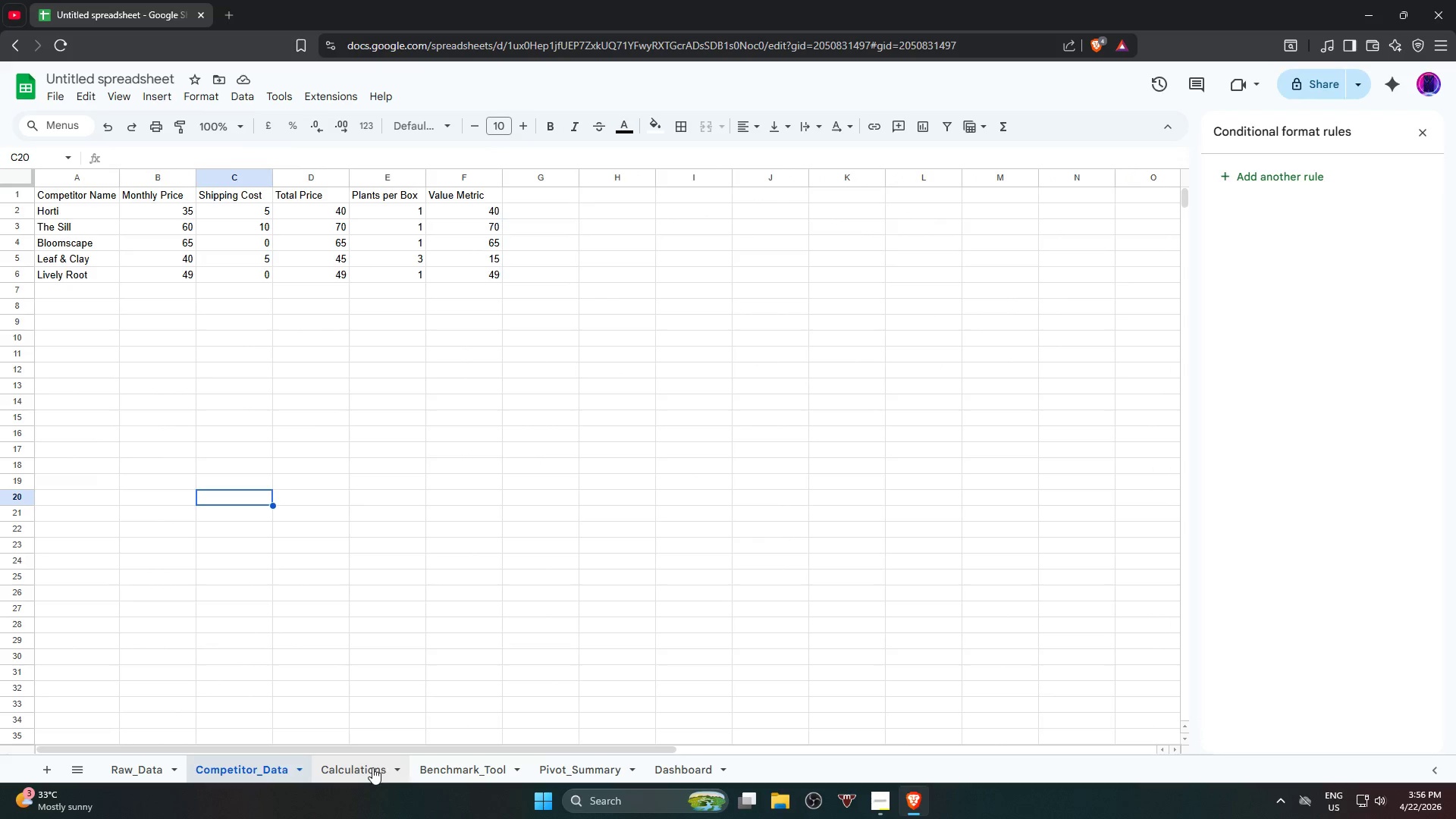 
left_click([371, 768])
 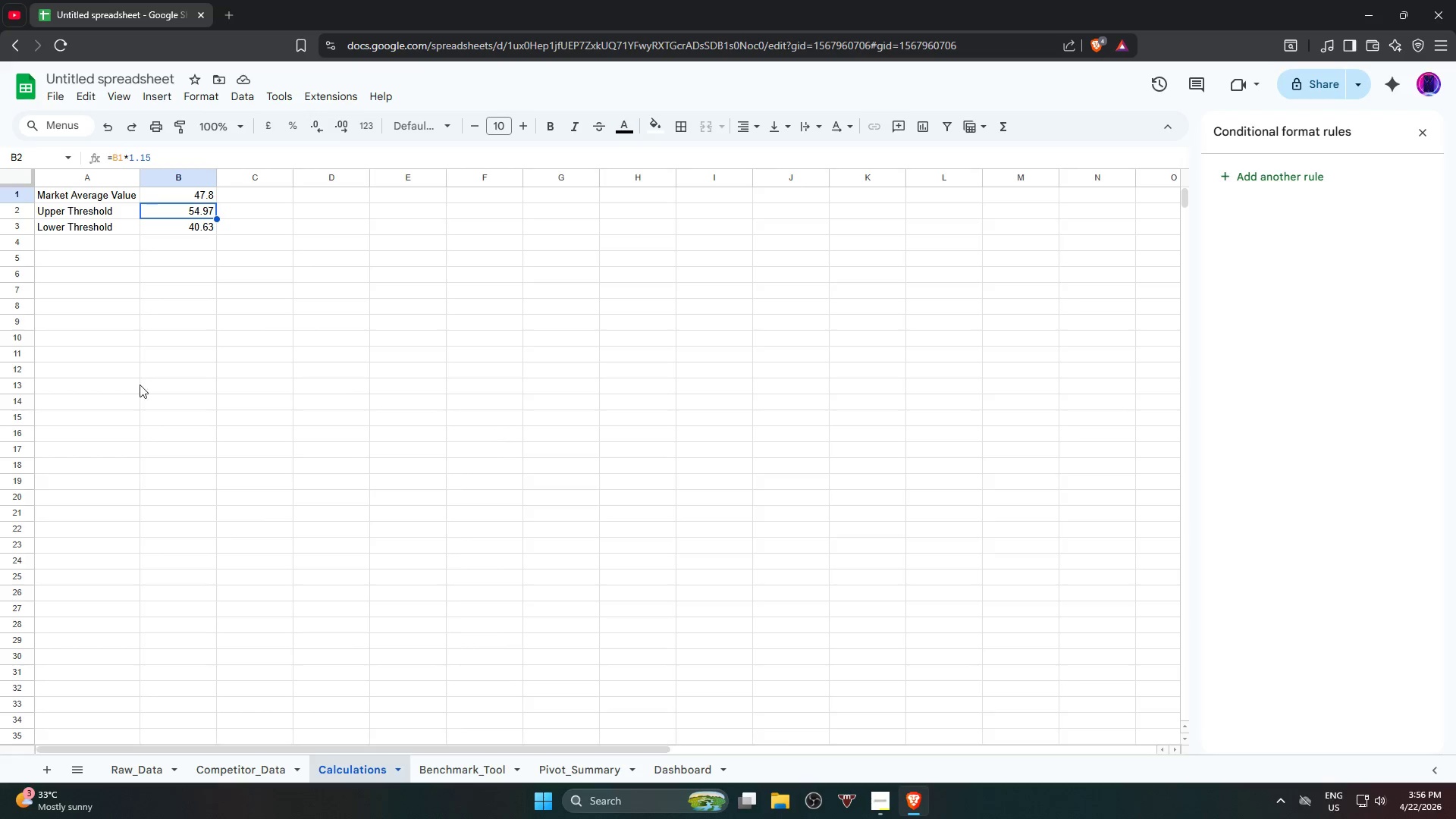 
wait(6.59)
 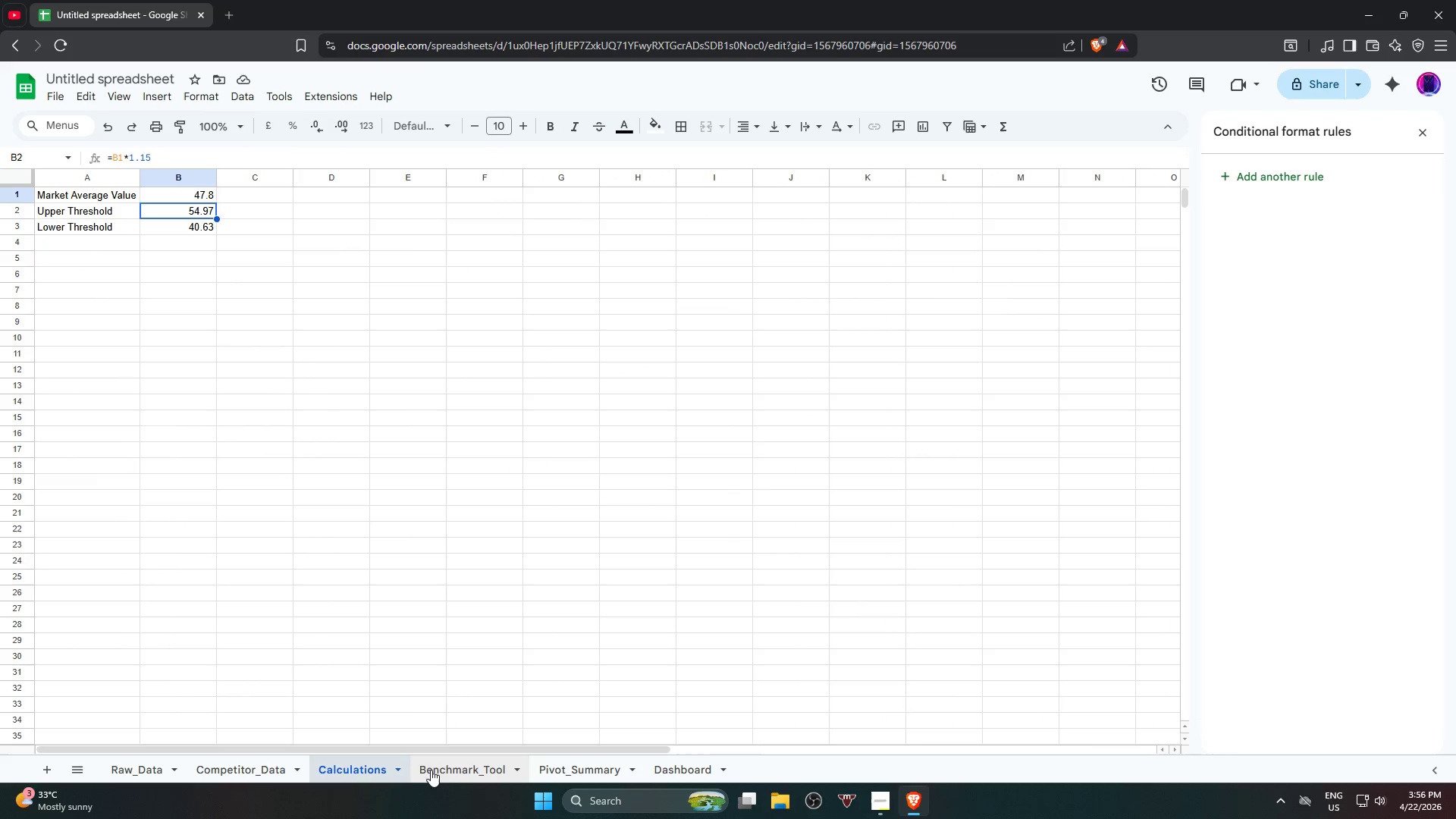 
left_click([671, 767])
 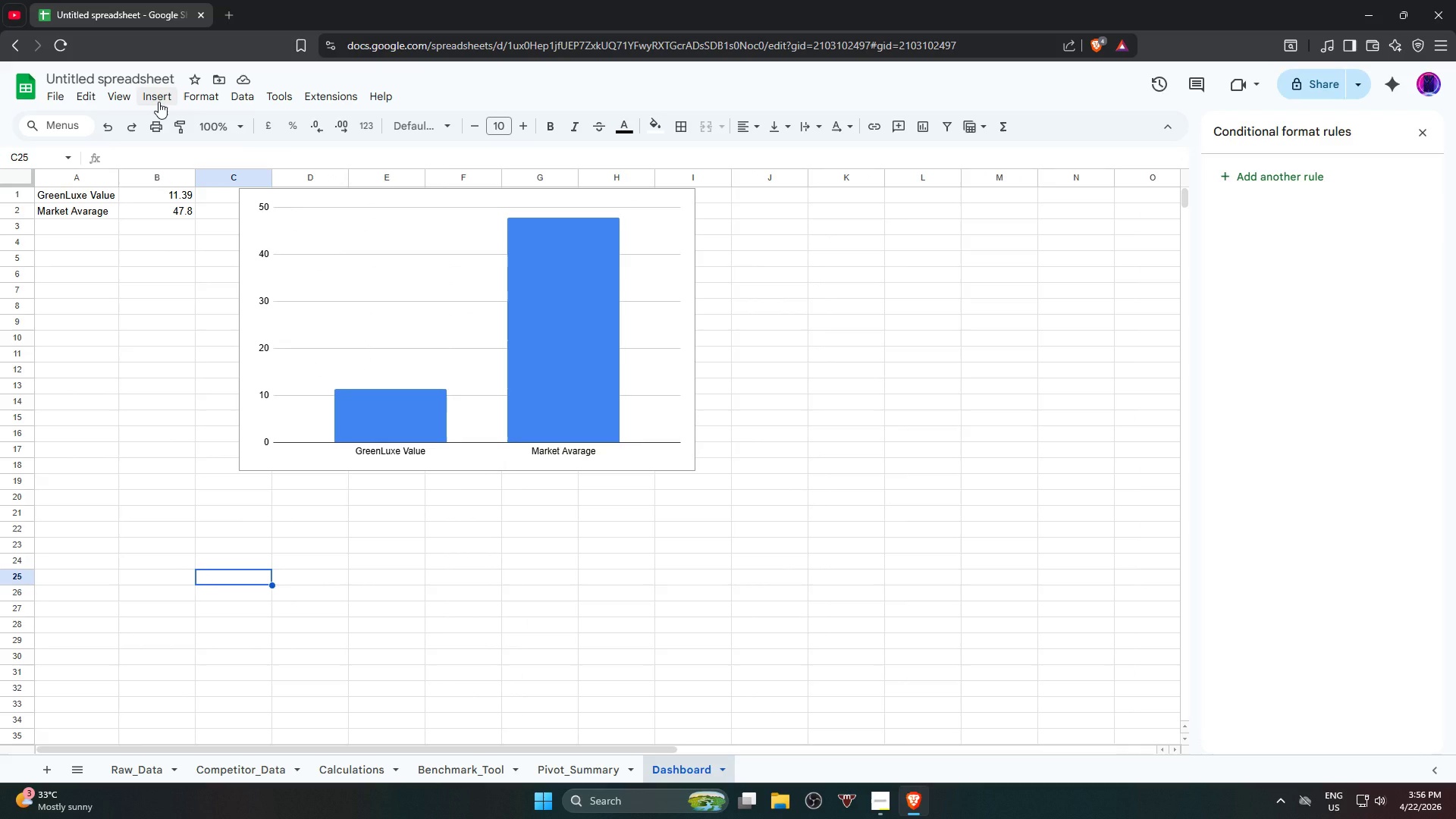 
left_click([158, 102])
 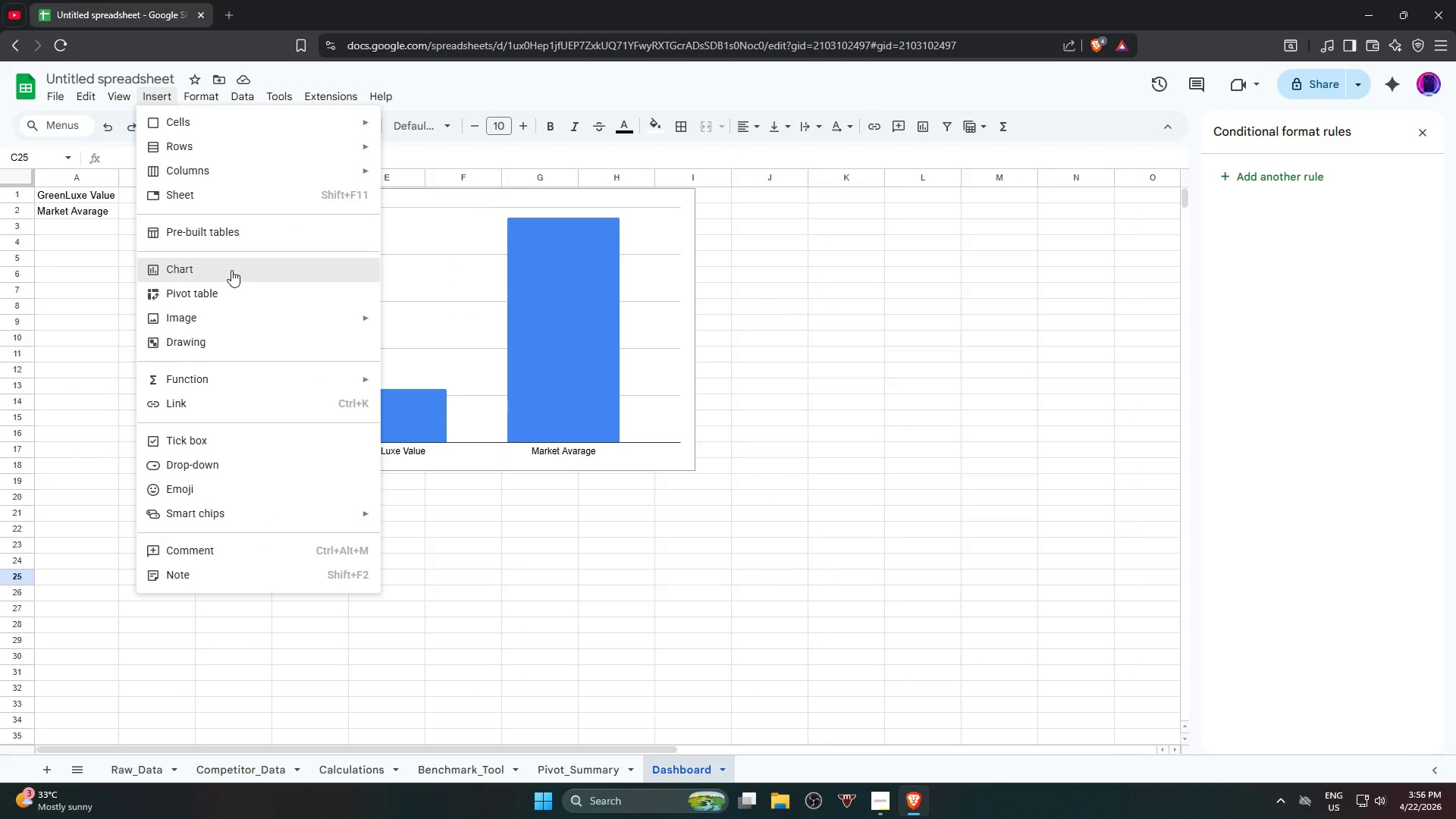 
left_click([231, 270])
 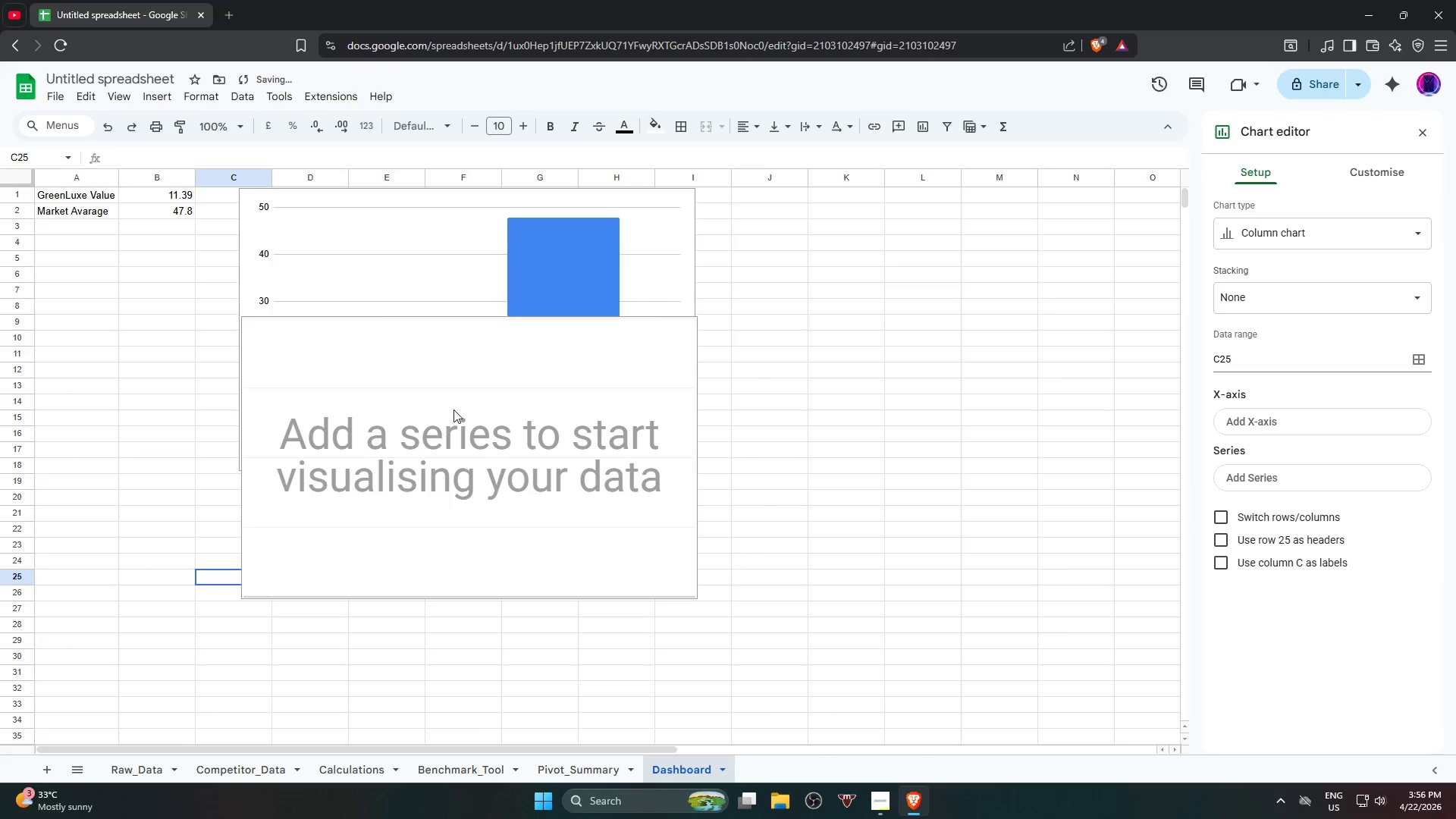 
left_click_drag(start_coordinate=[472, 368], to_coordinate=[818, 488])
 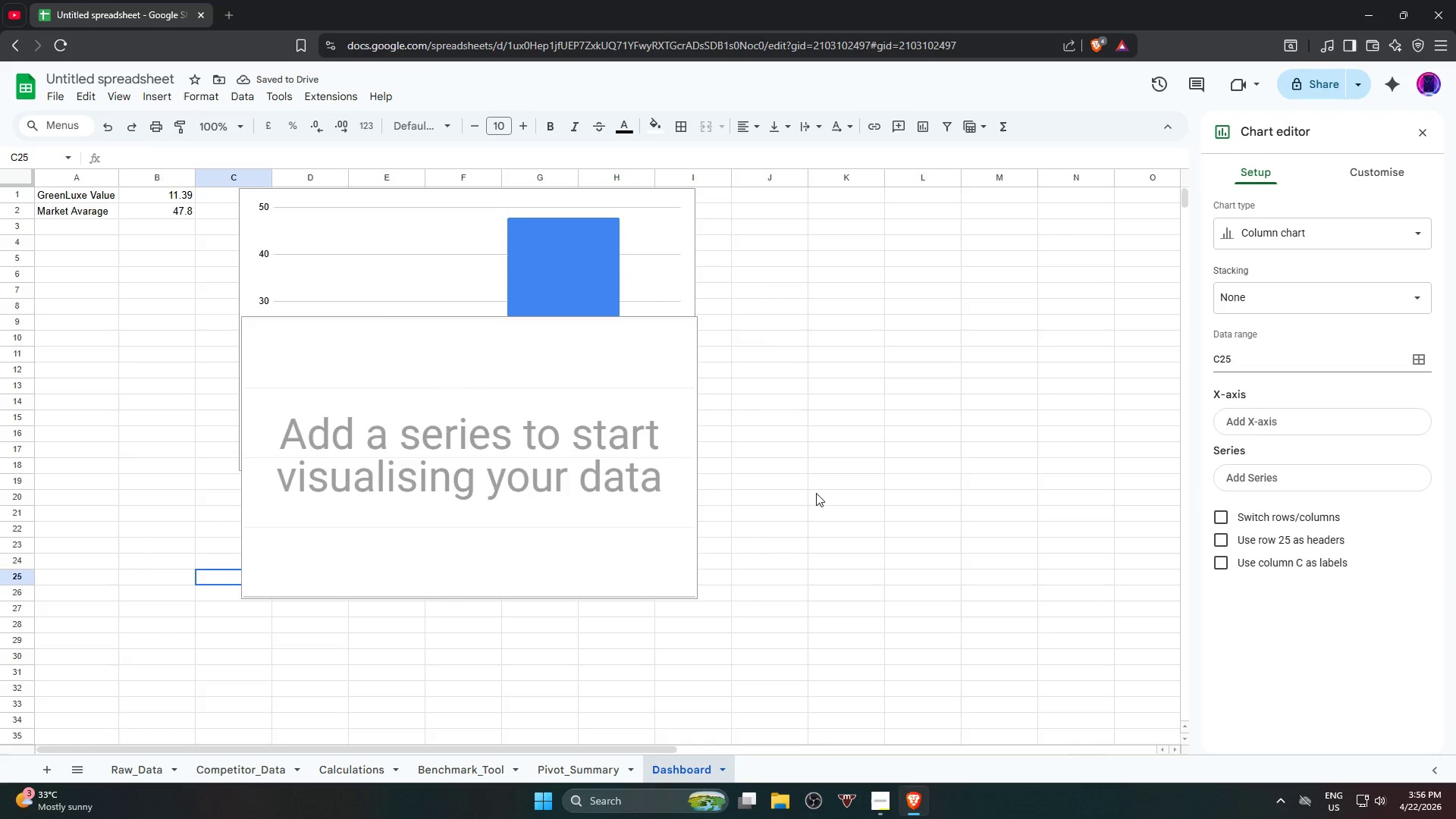 
scroll: coordinate [789, 478], scroll_direction: none, amount: 0.0
 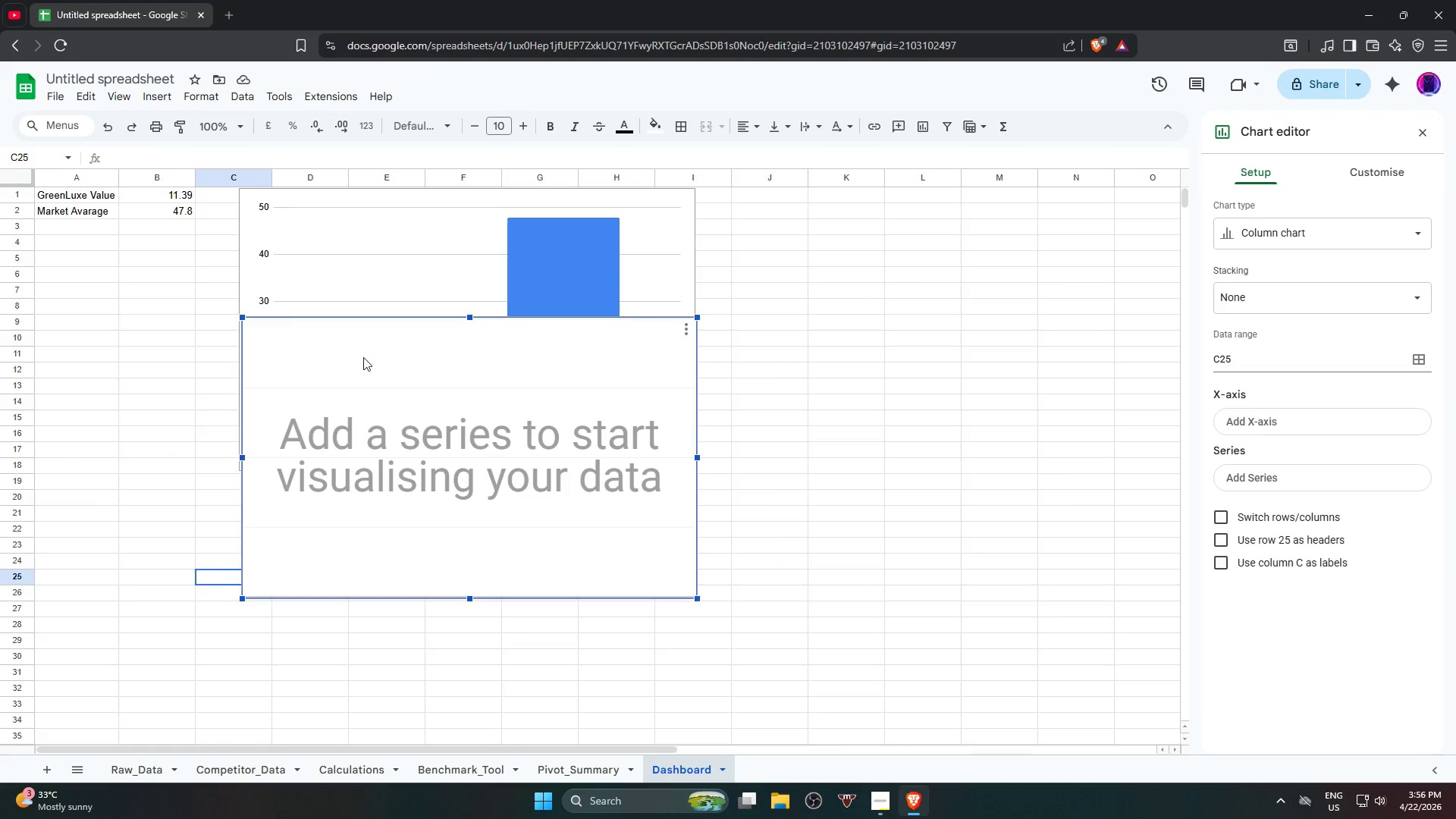 
left_click_drag(start_coordinate=[361, 355], to_coordinate=[804, 378])
 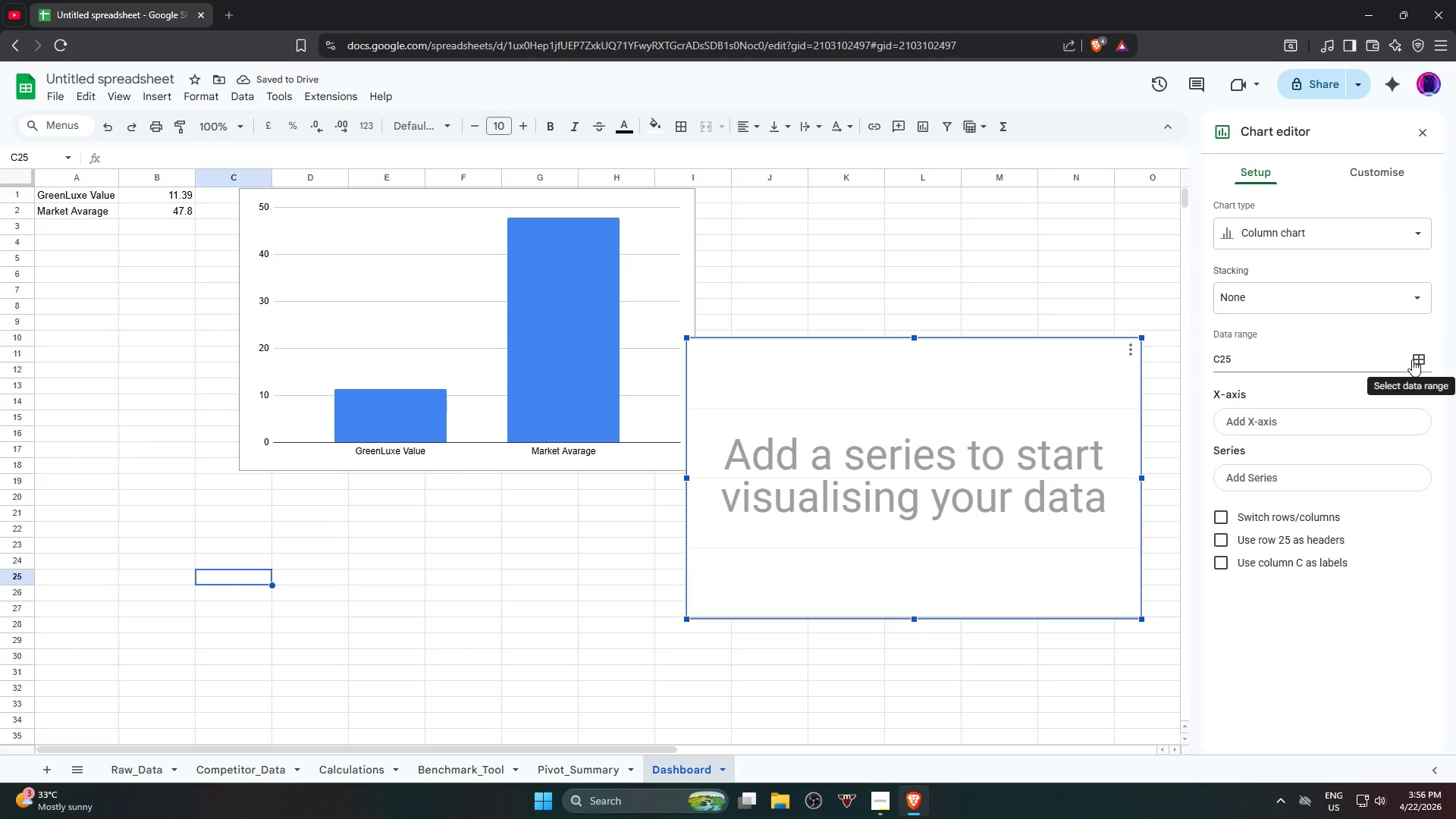 
wait(5.47)
 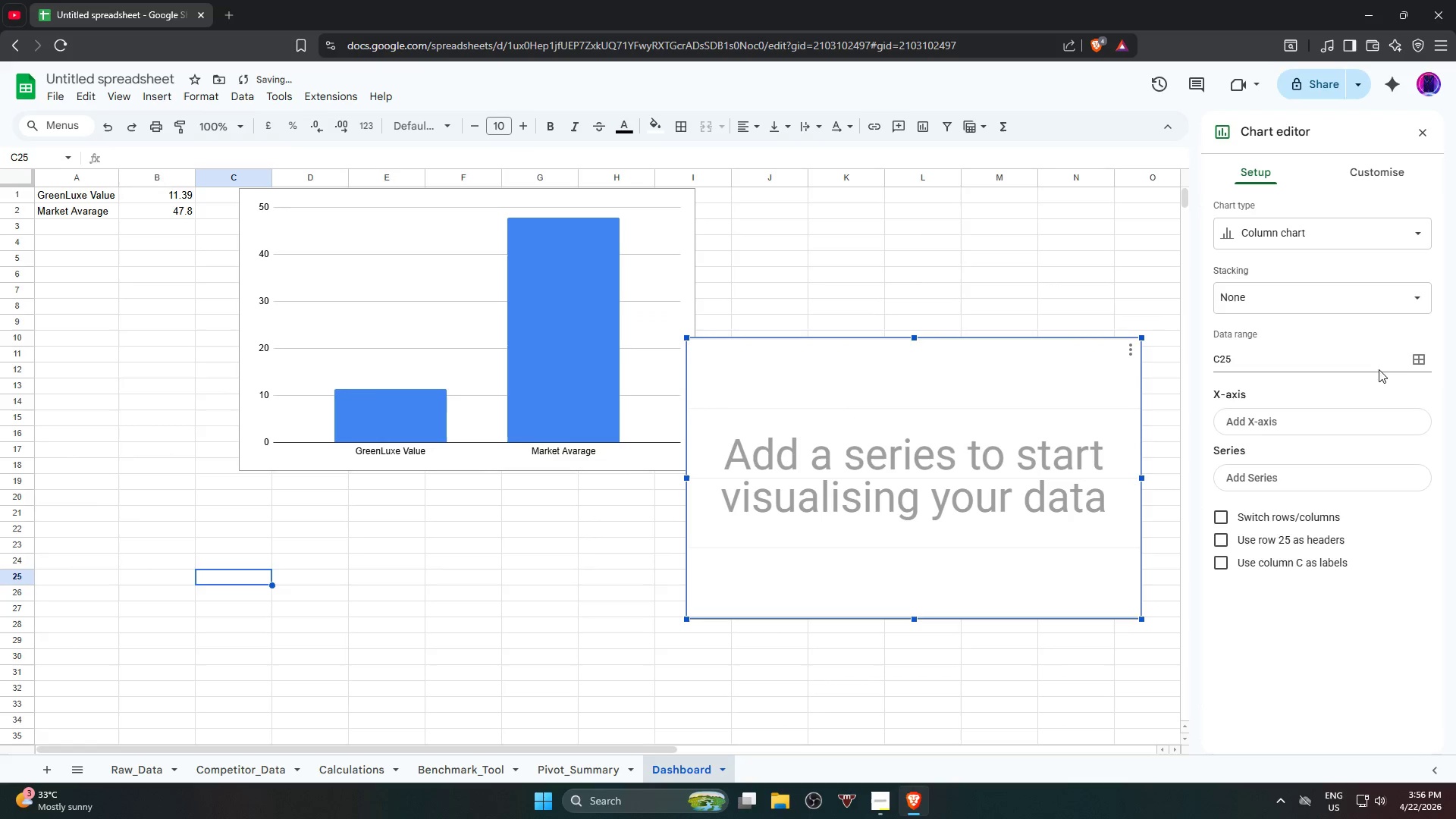 
left_click([1412, 359])
 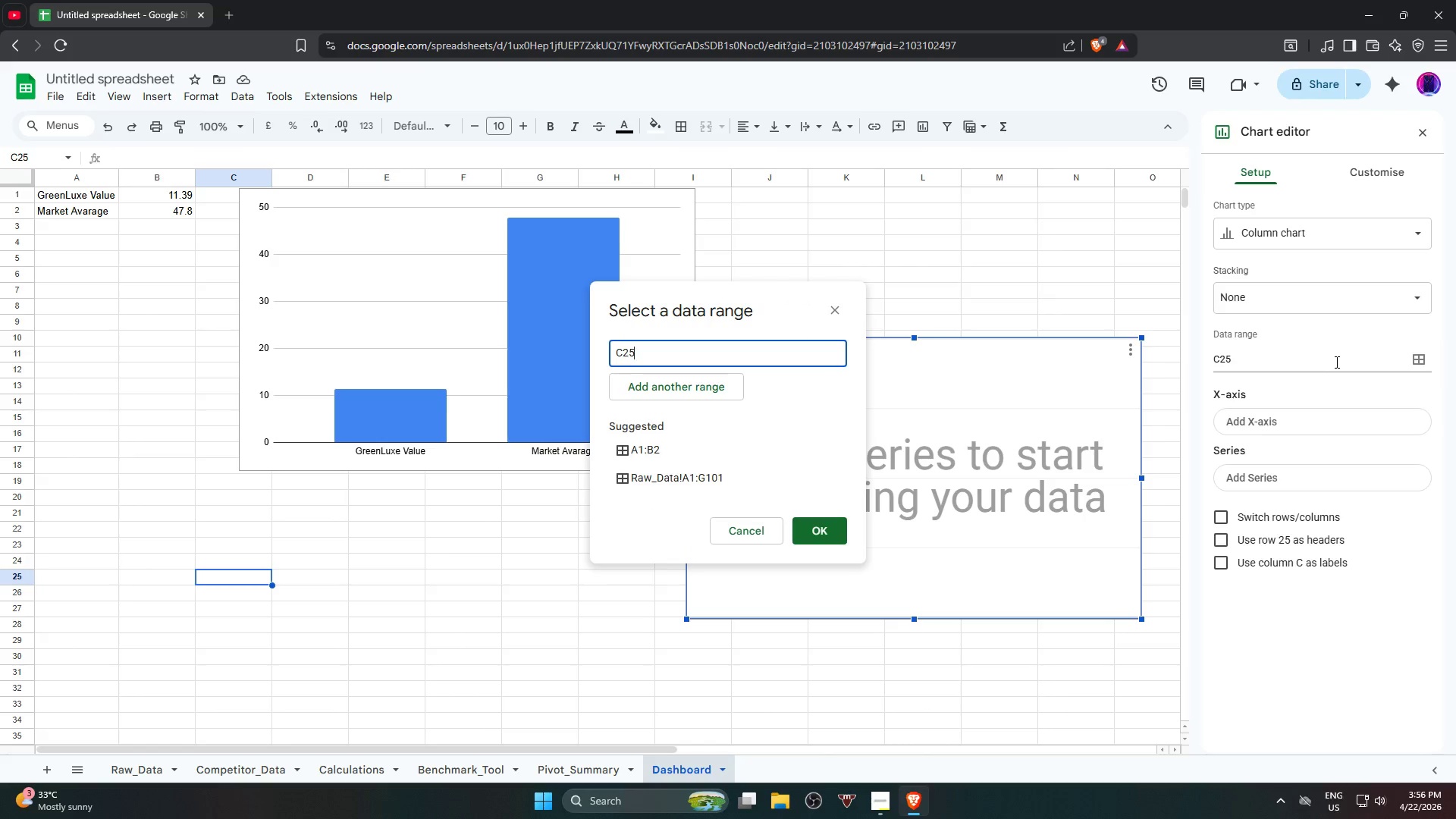 
left_click([1333, 361])
 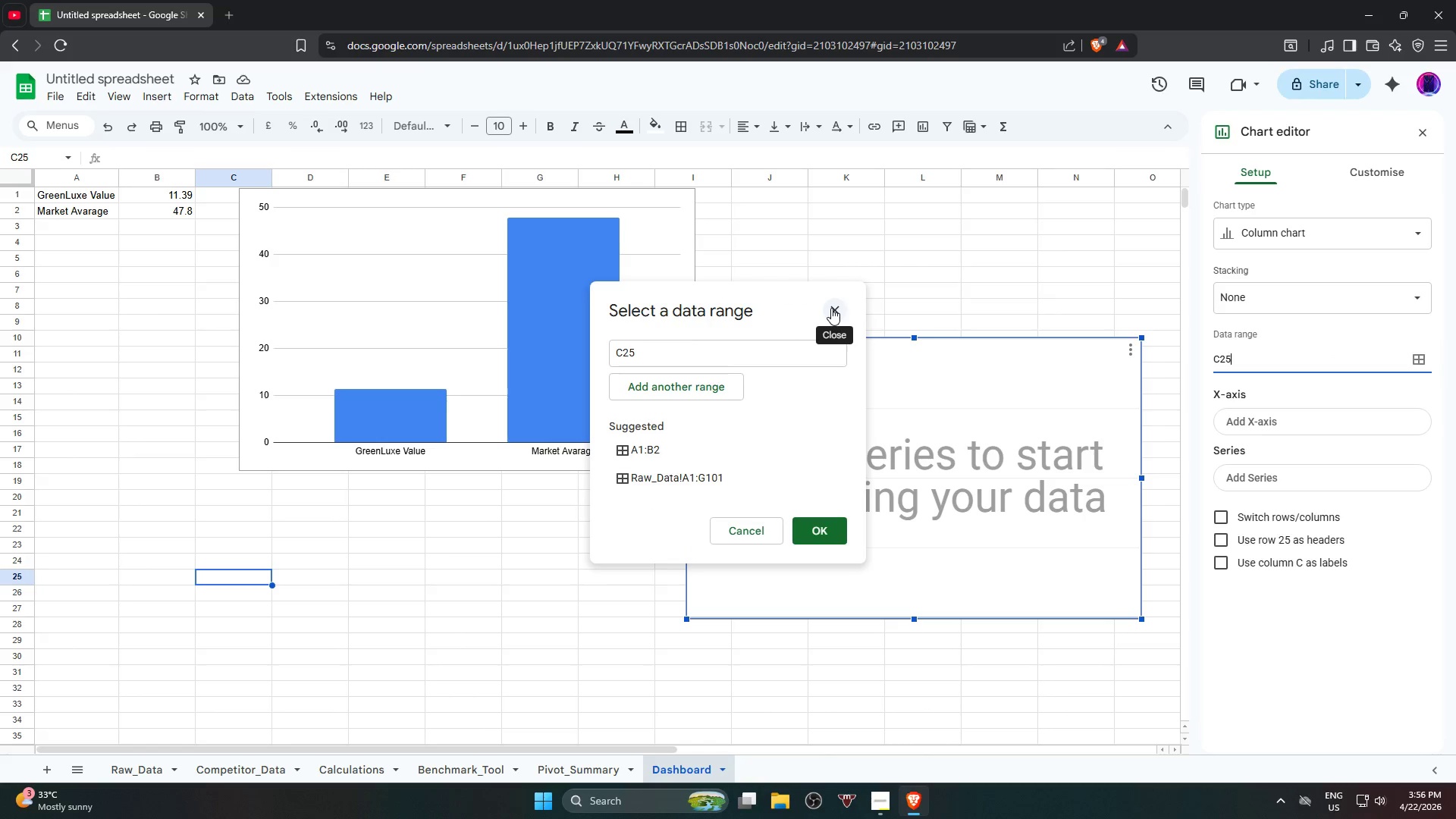 
left_click([831, 308])
 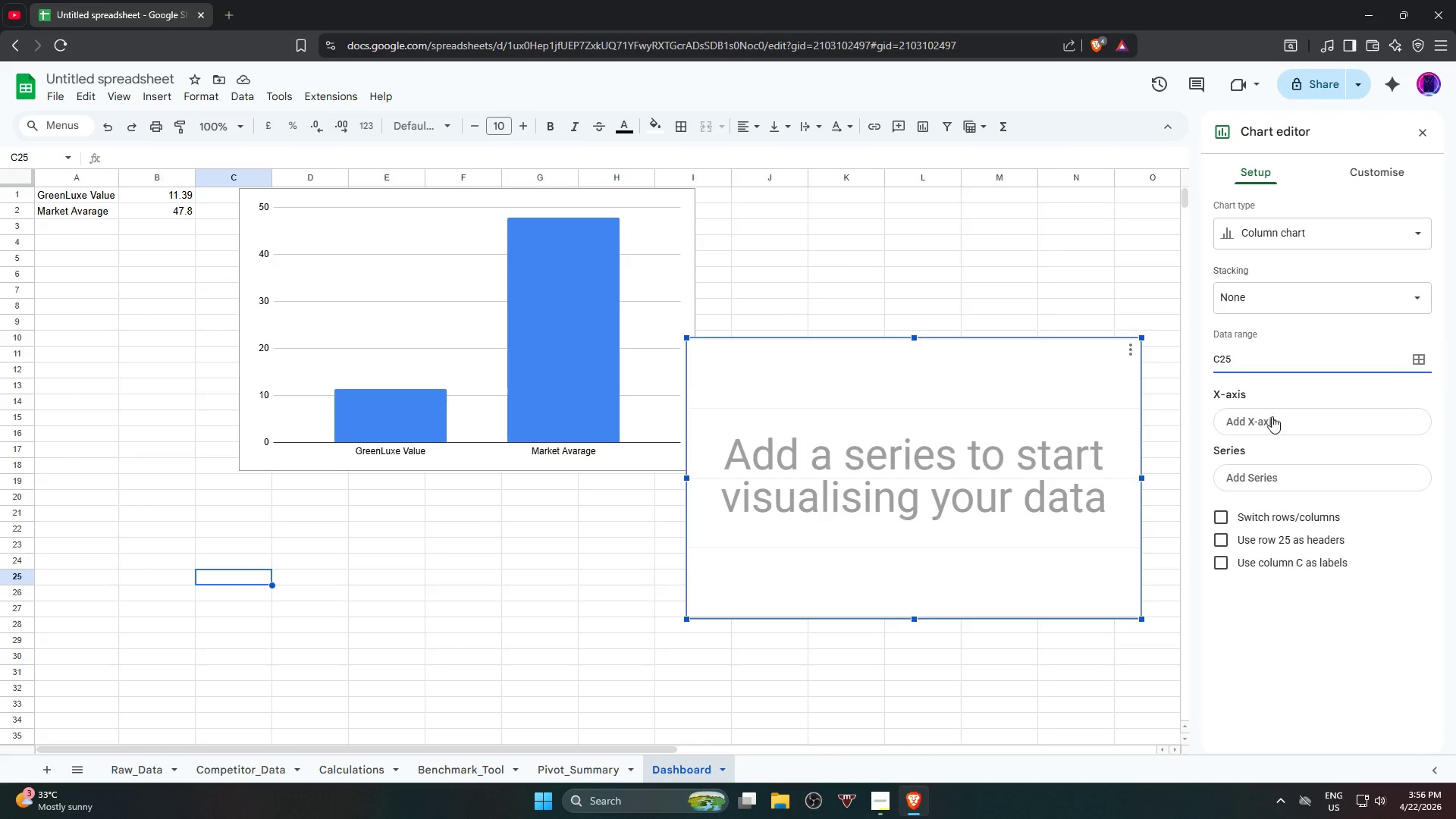 
left_click([1272, 416])
 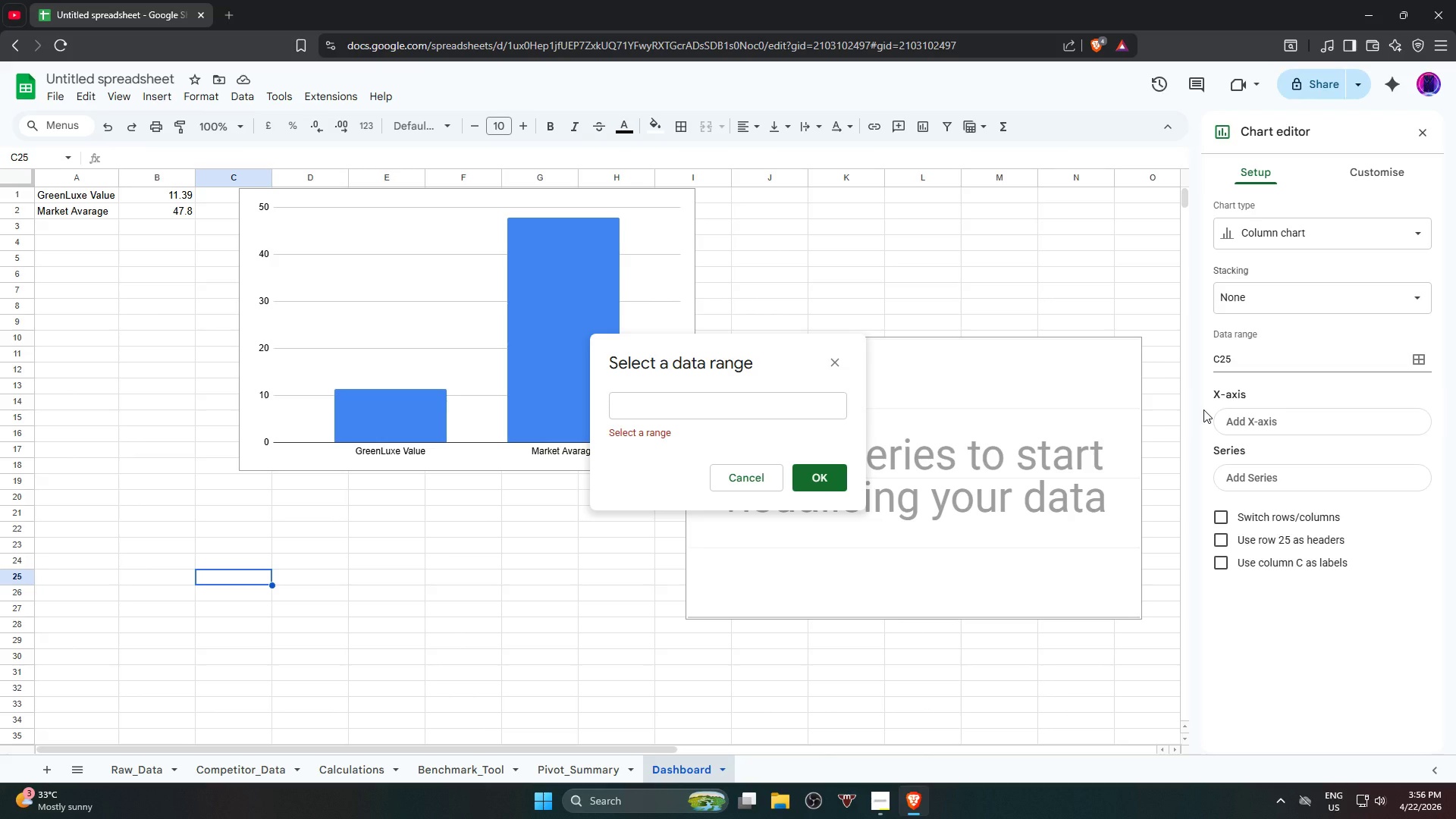 
wait(11.19)
 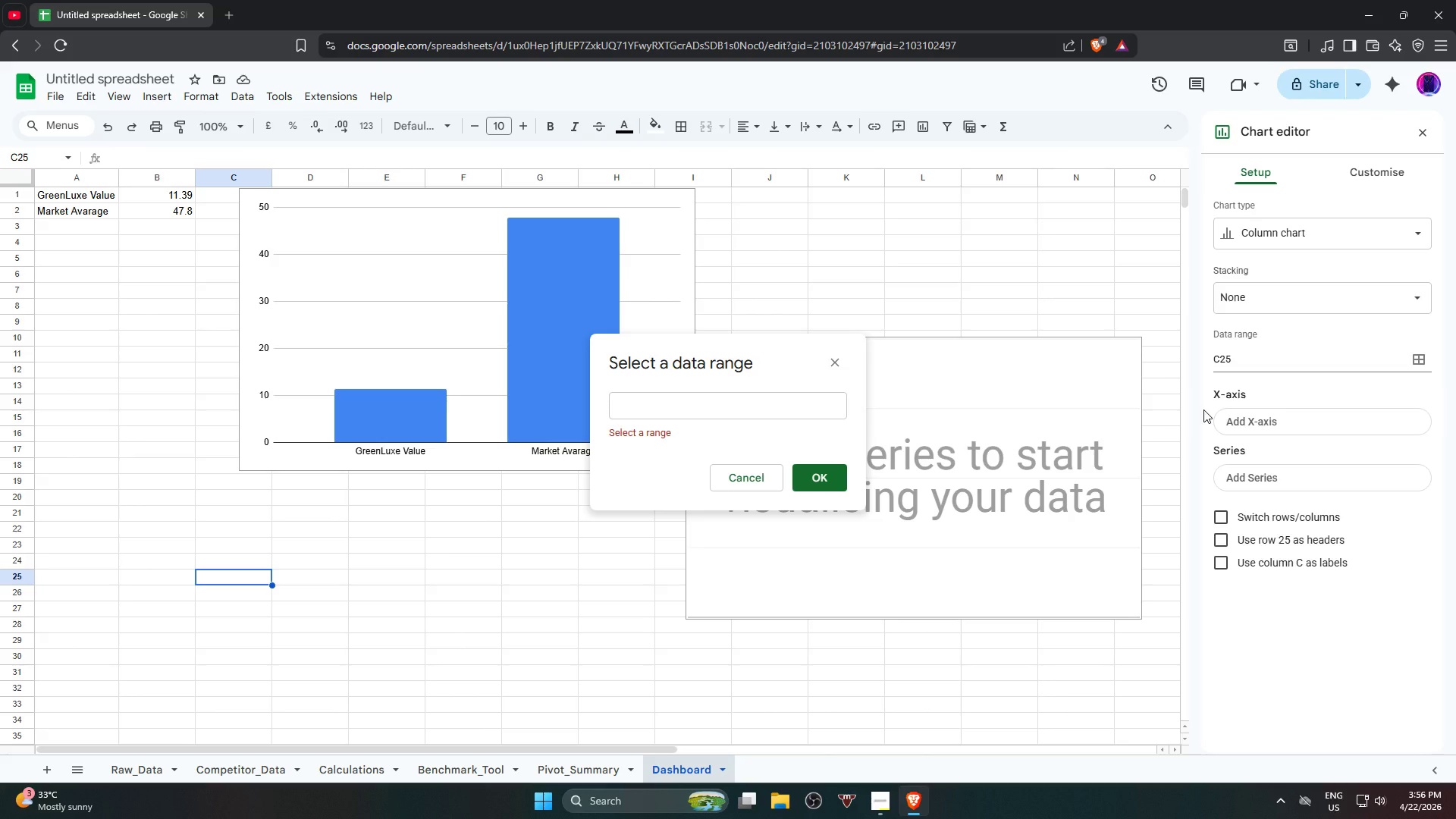 
left_click([129, 214])
 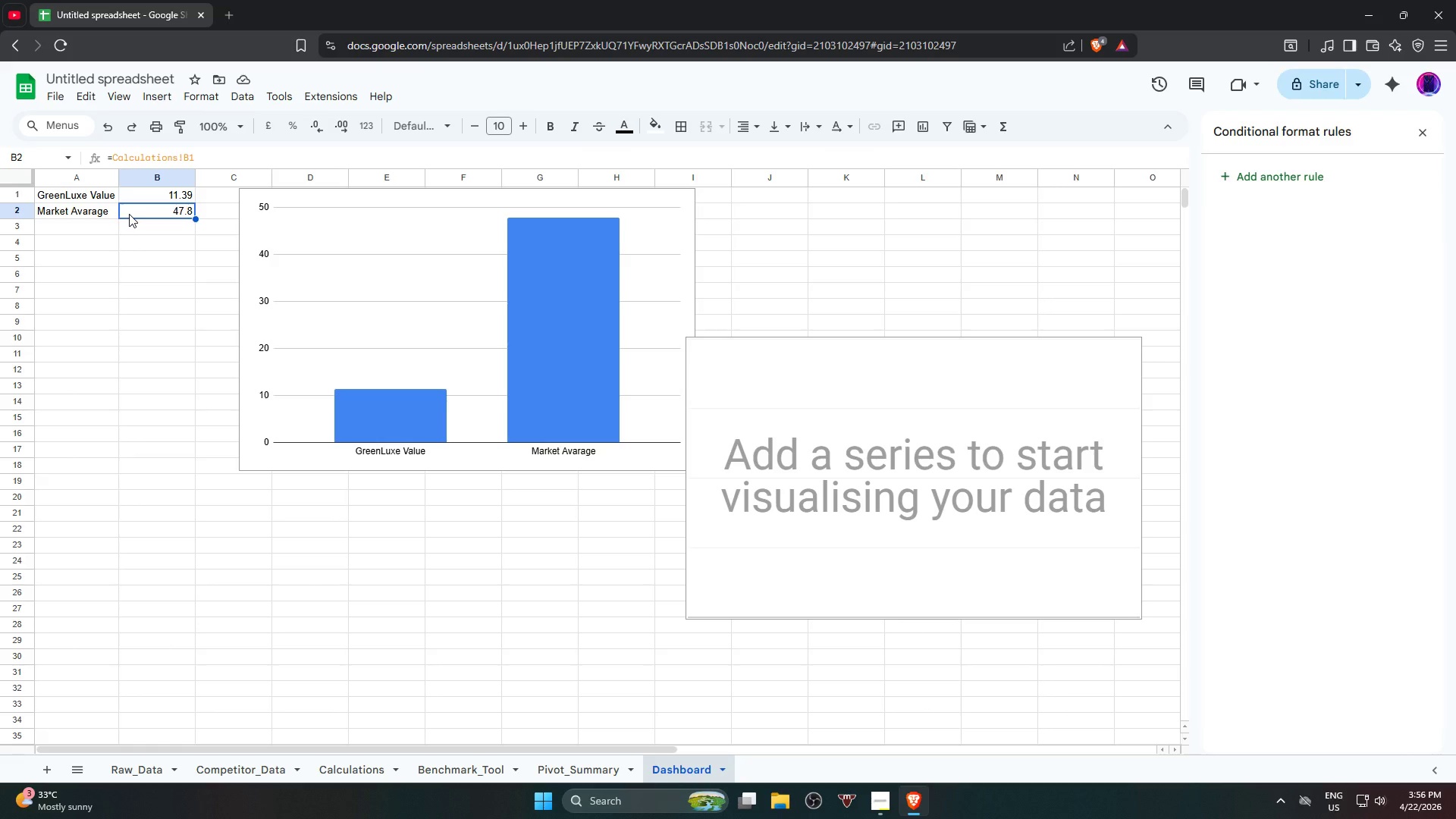 
key(Delete)
 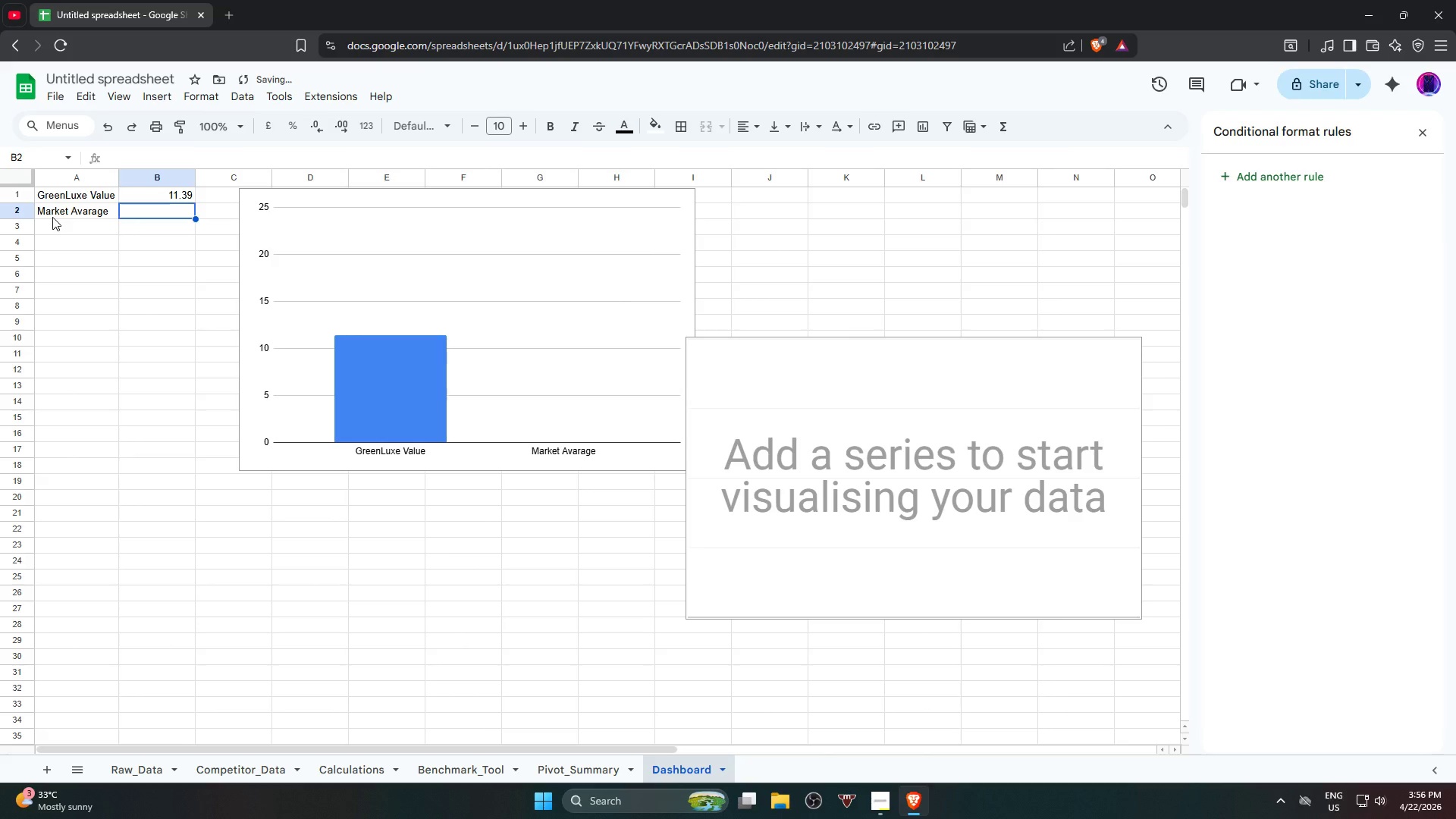 
left_click([58, 214])
 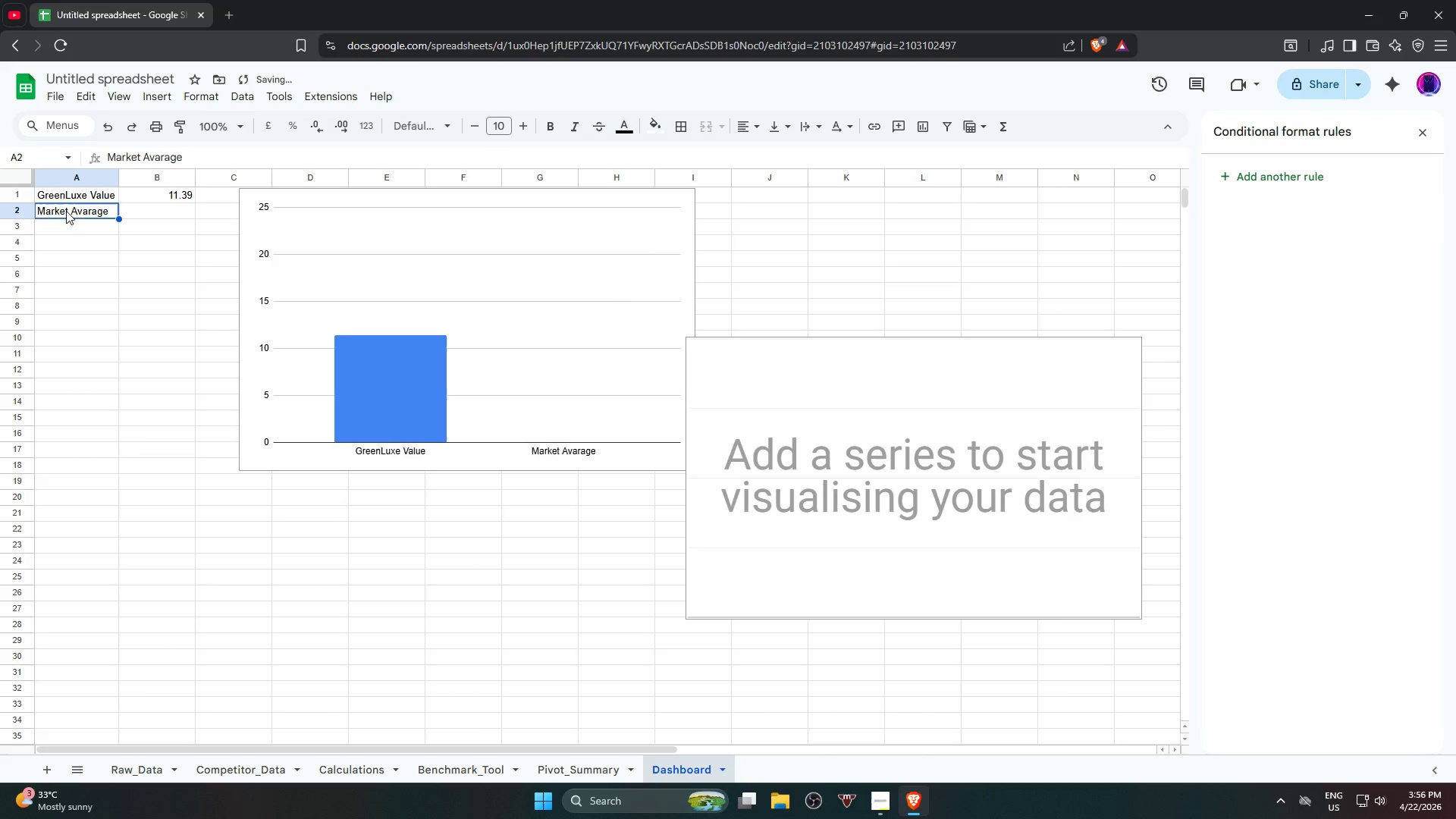 
key(Delete)
 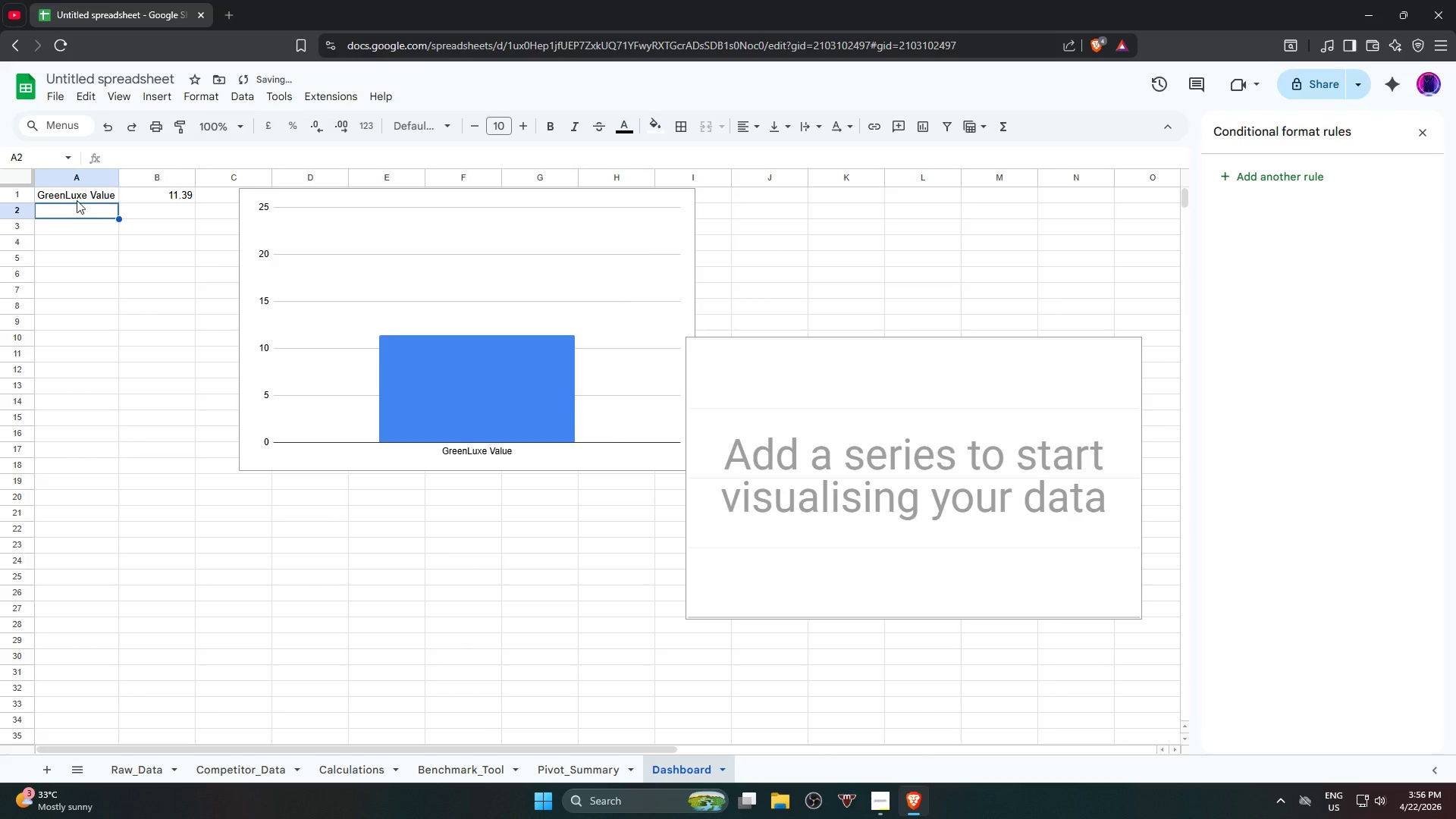 
left_click([76, 199])
 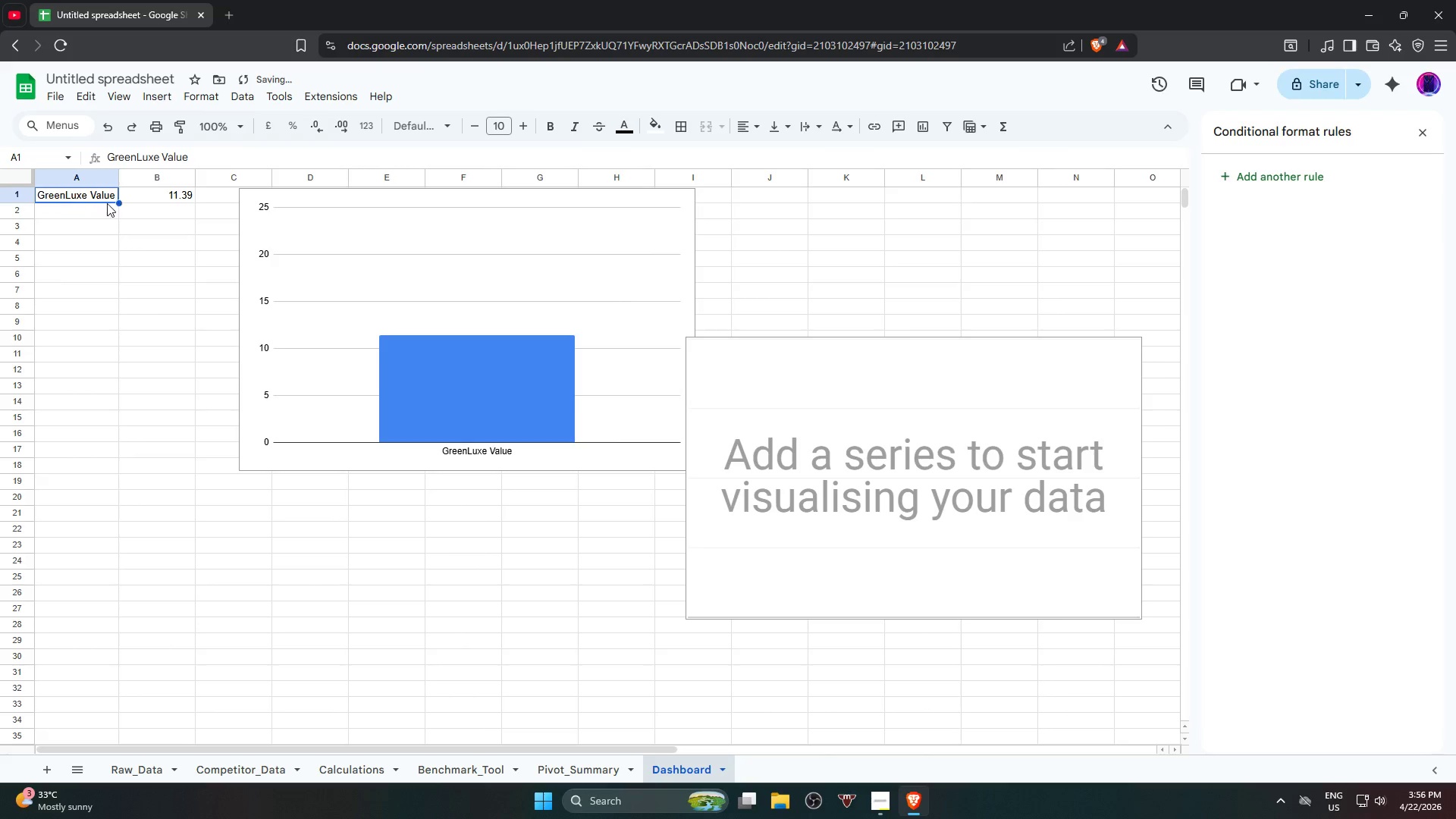 
key(Delete)
 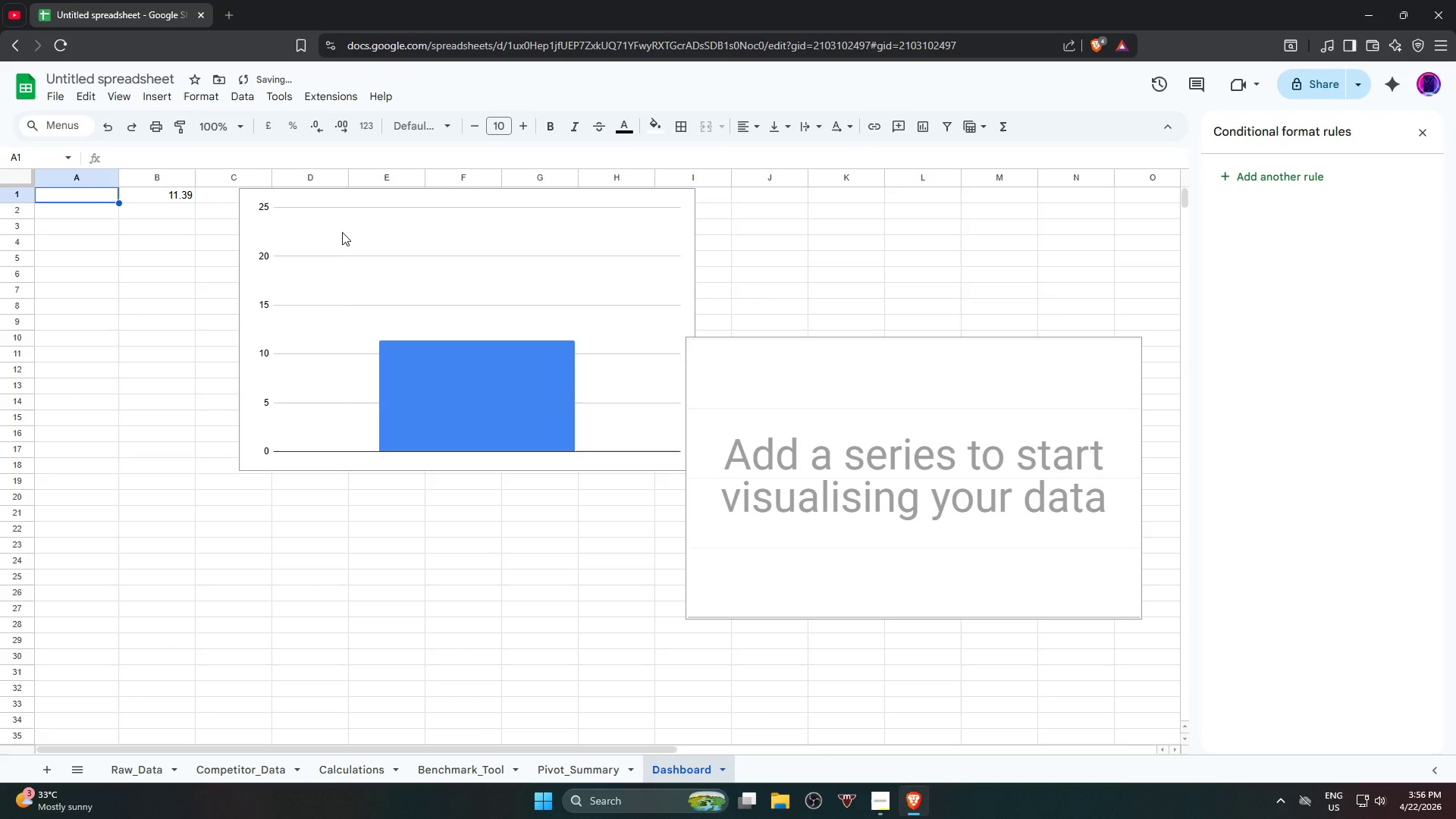 
double_click([344, 231])
 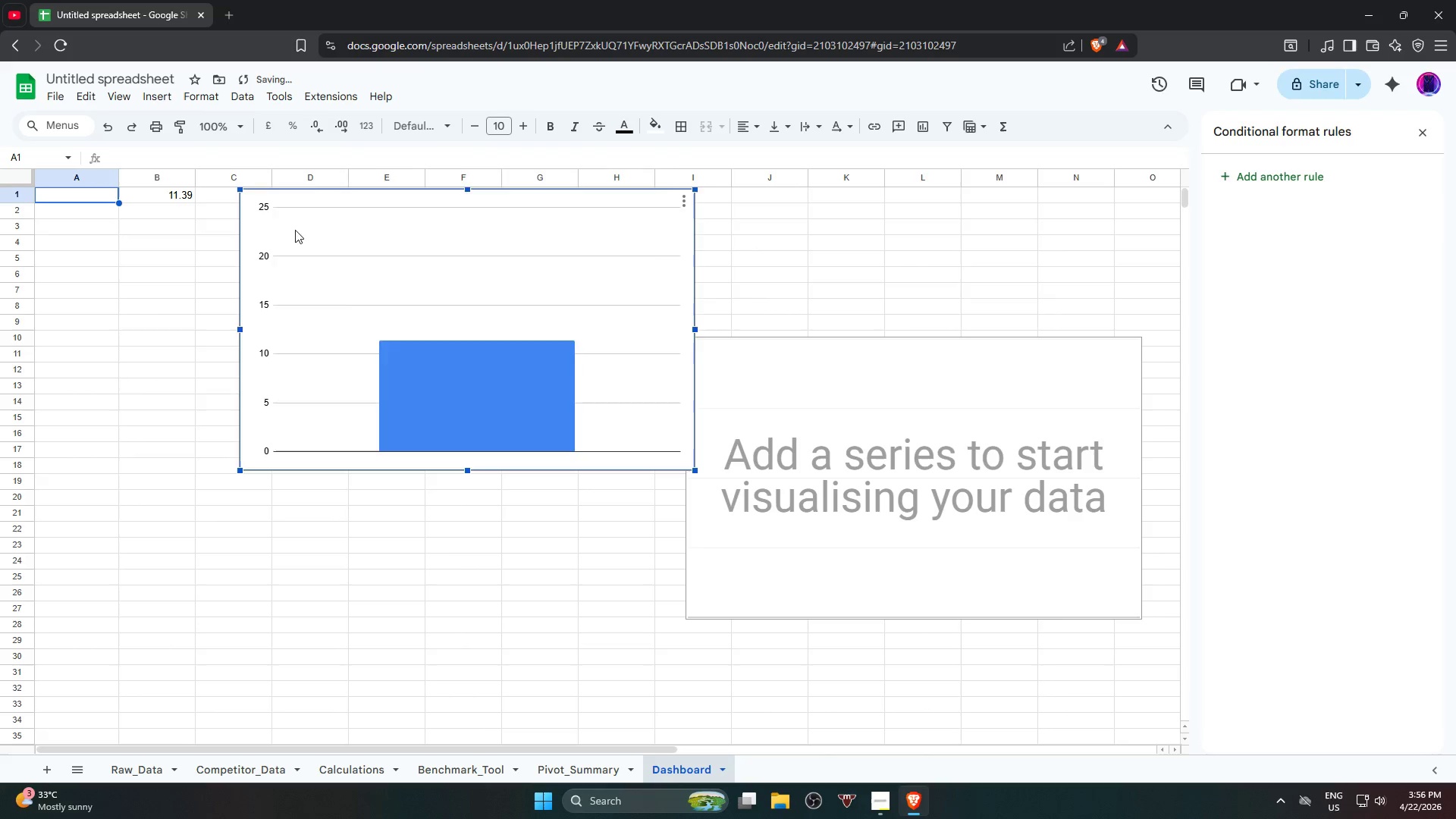 
key(Delete)
 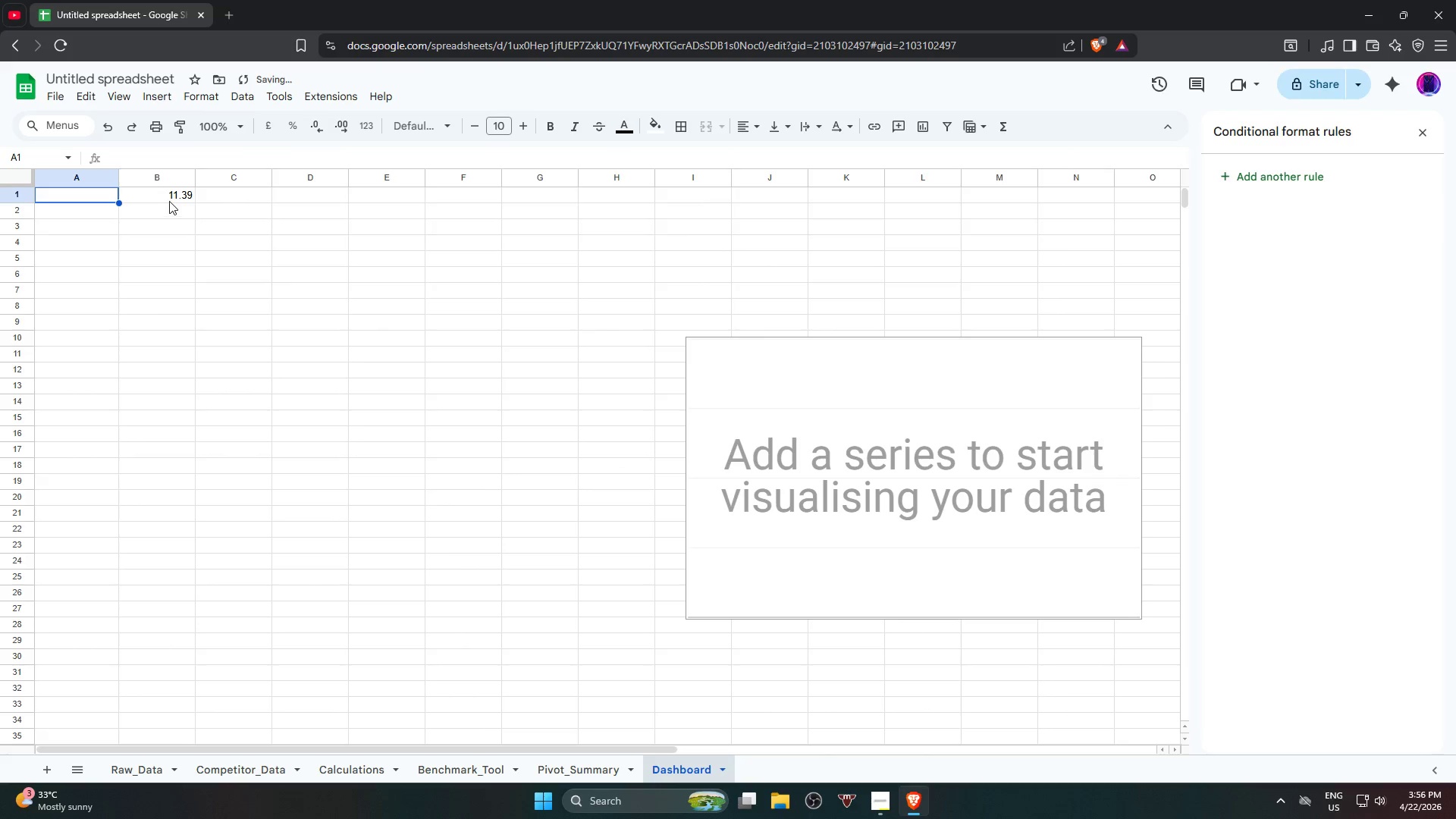 
left_click([169, 198])
 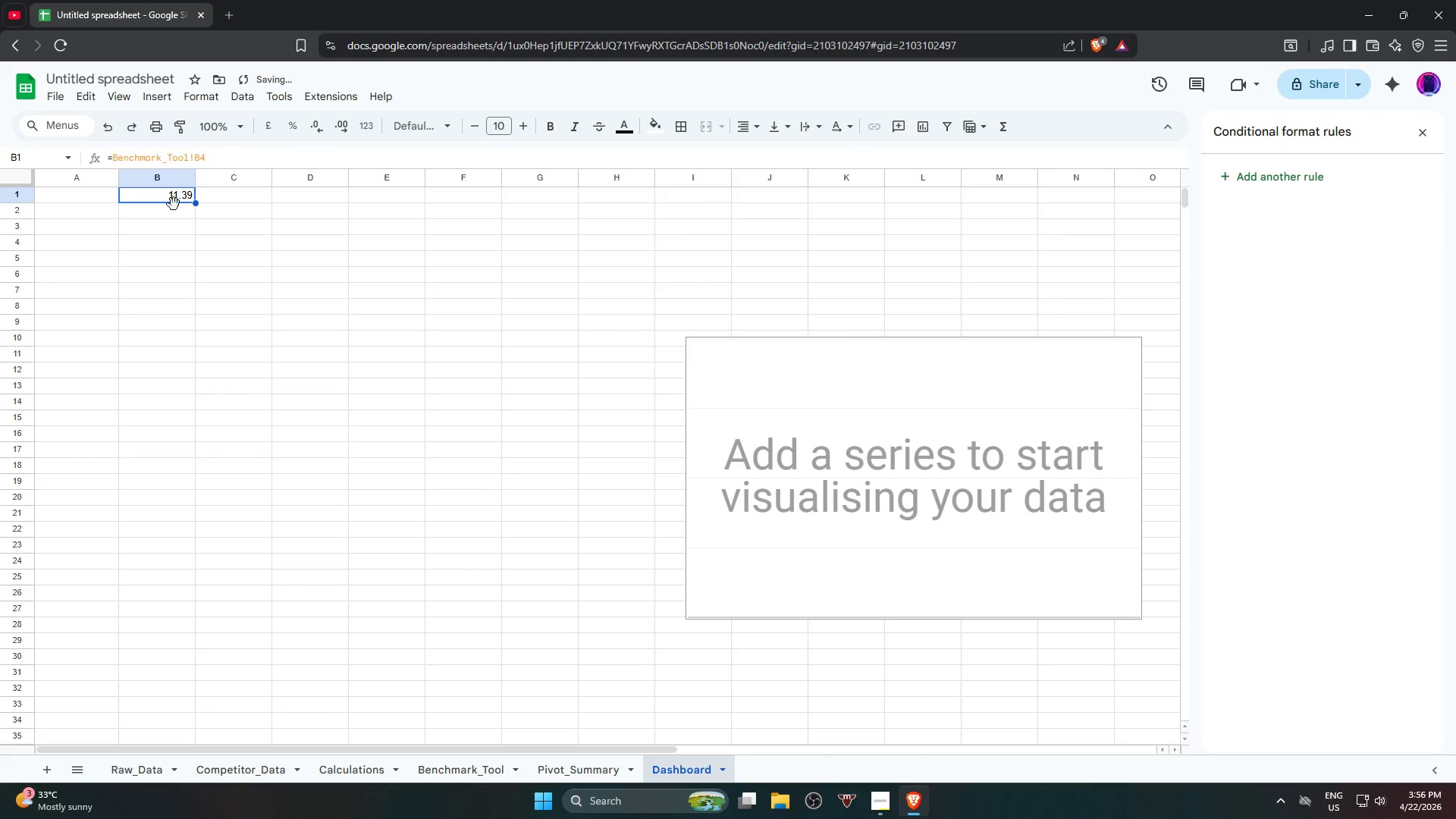 
key(Delete)
 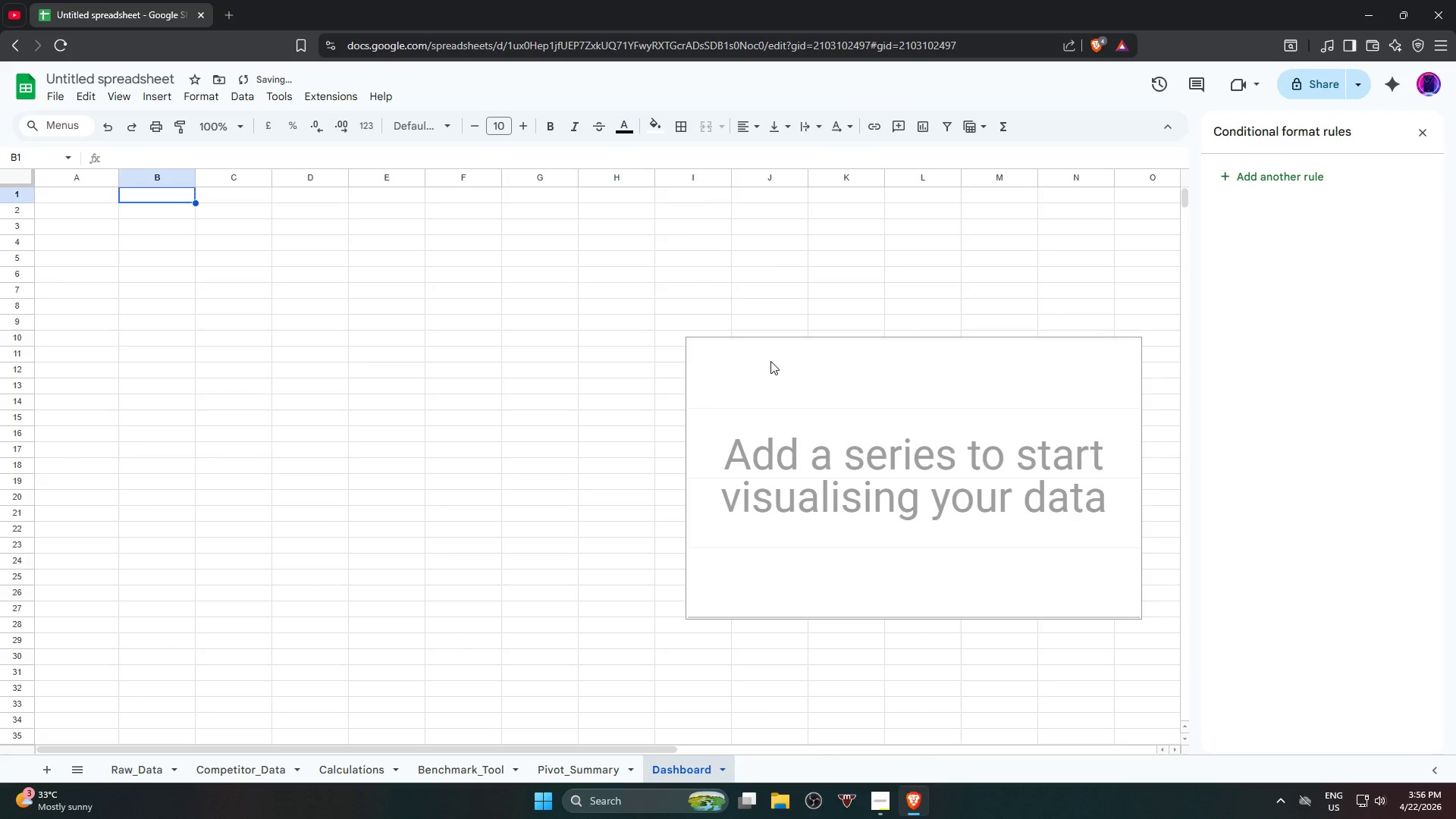 
left_click([782, 364])
 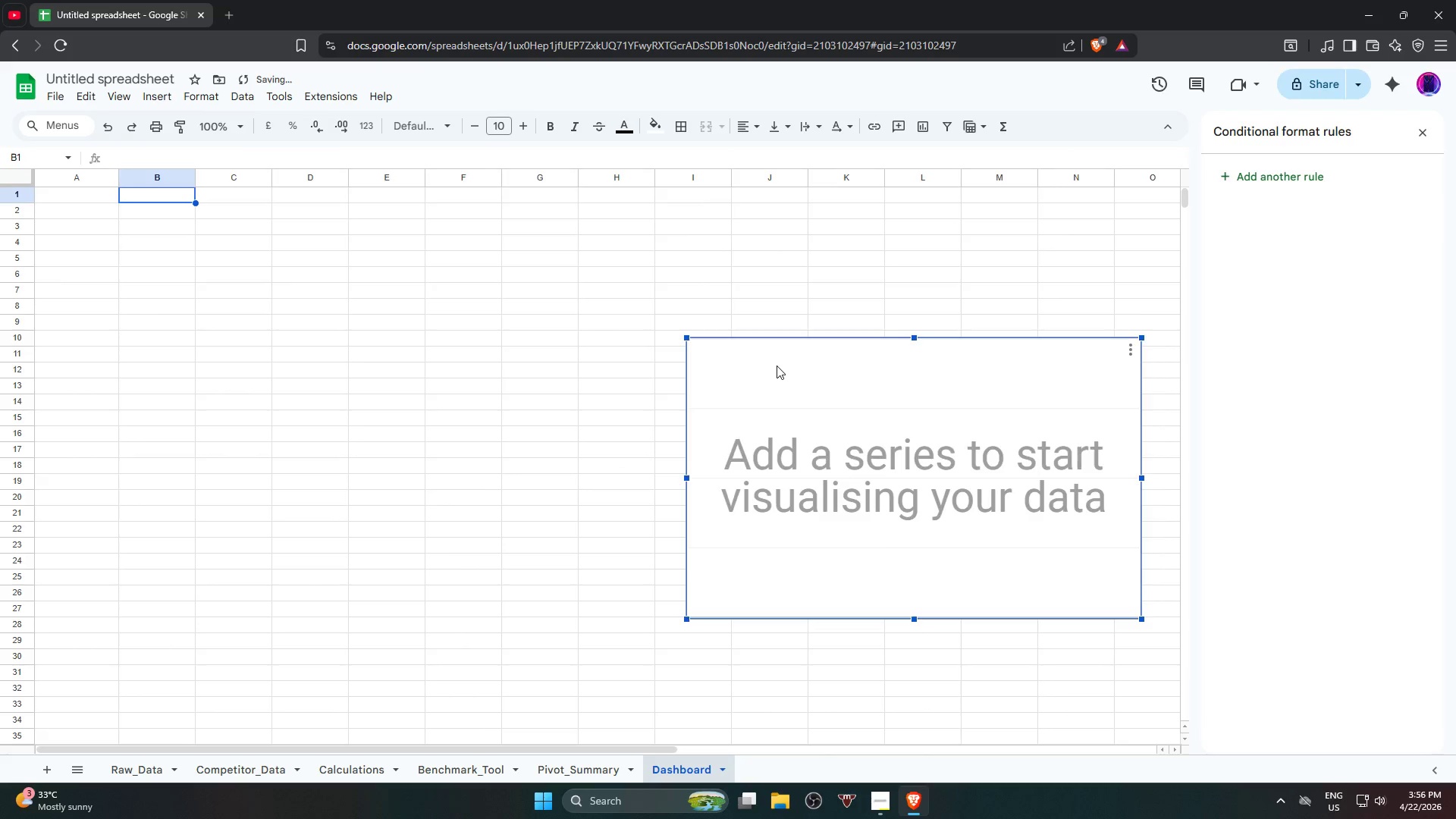 
key(Delete)
 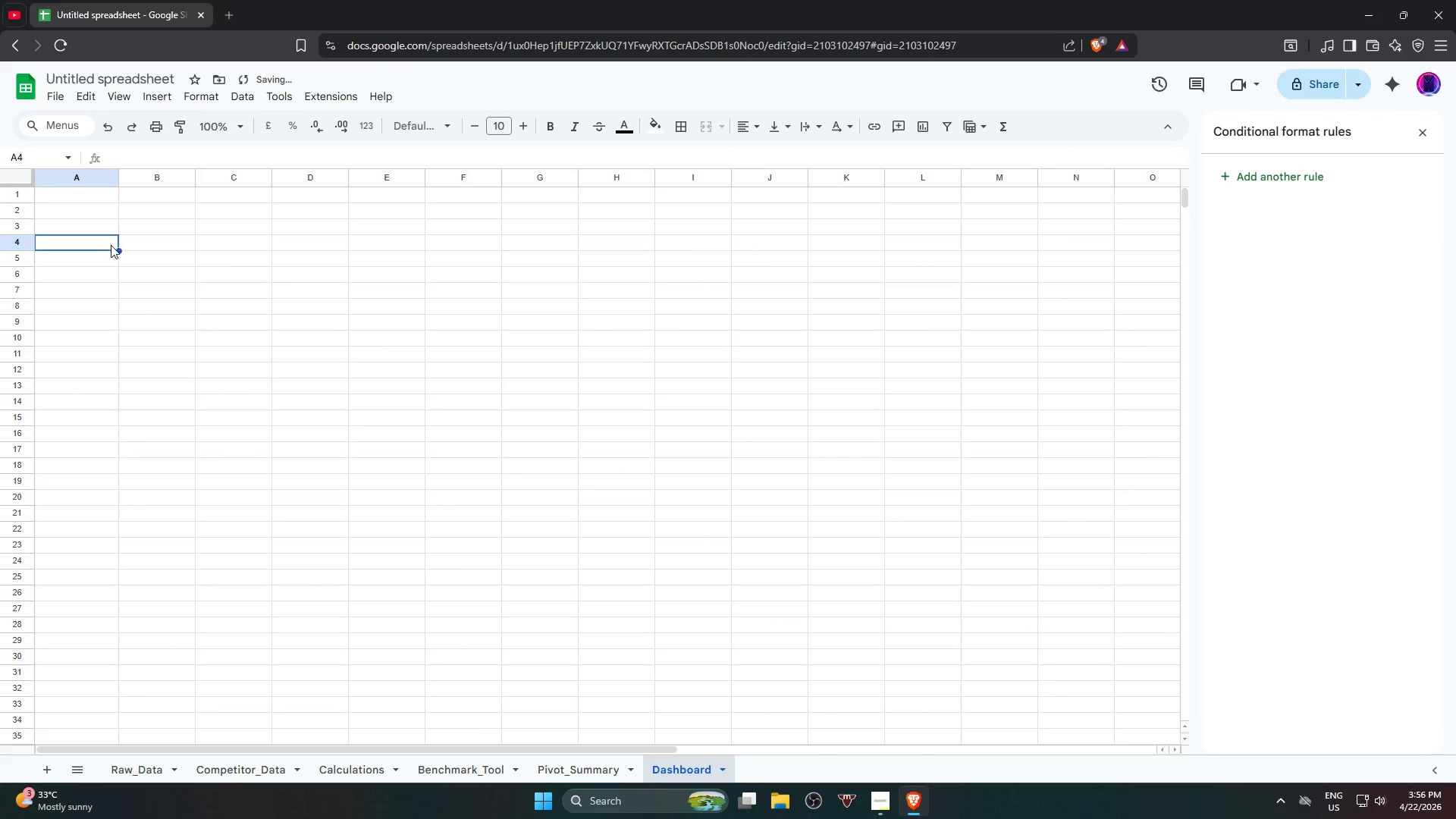 
left_click([130, 253])
 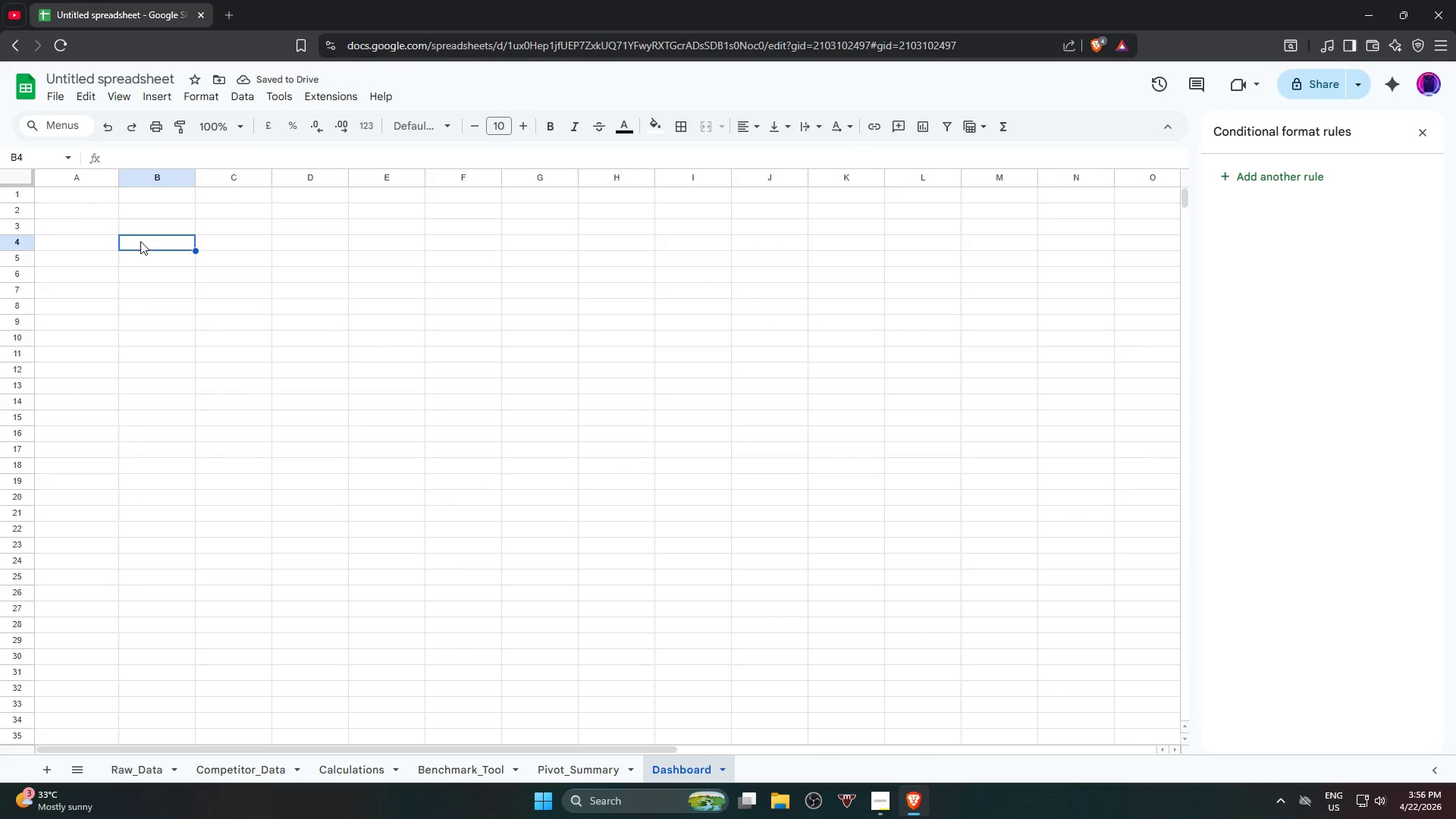 
triple_click([142, 226])
 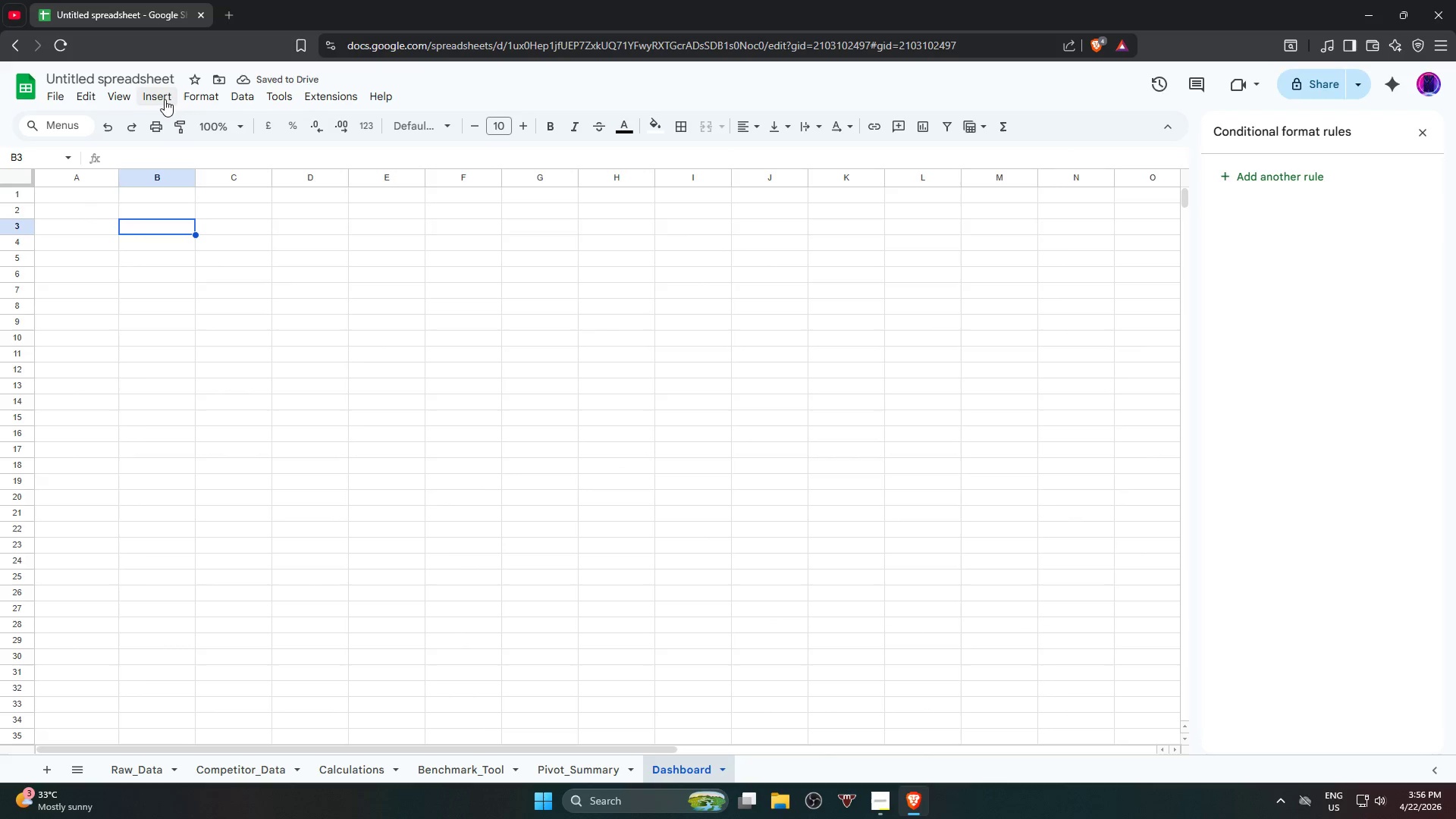 
left_click([145, 99])
 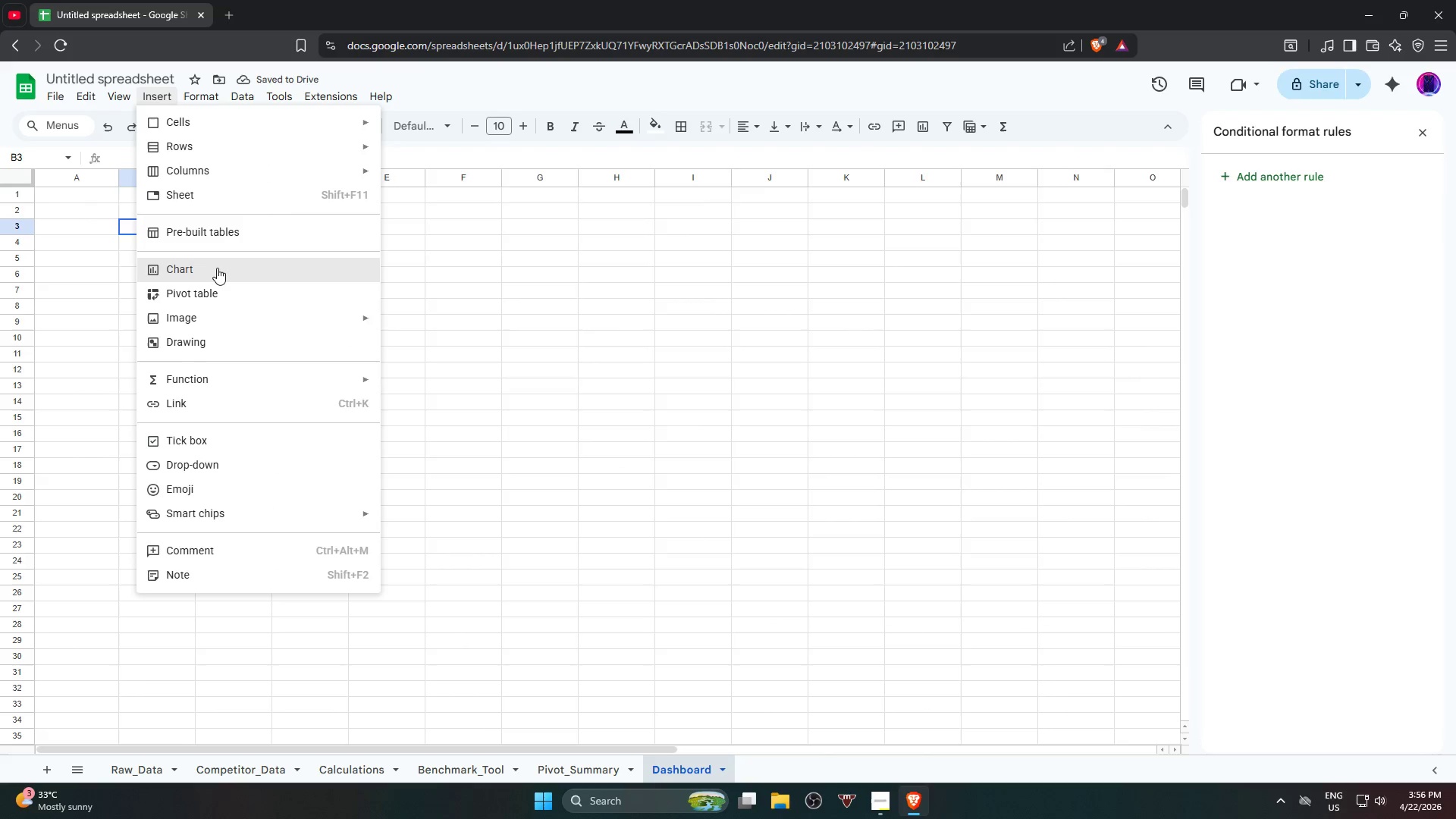 
left_click([218, 269])
 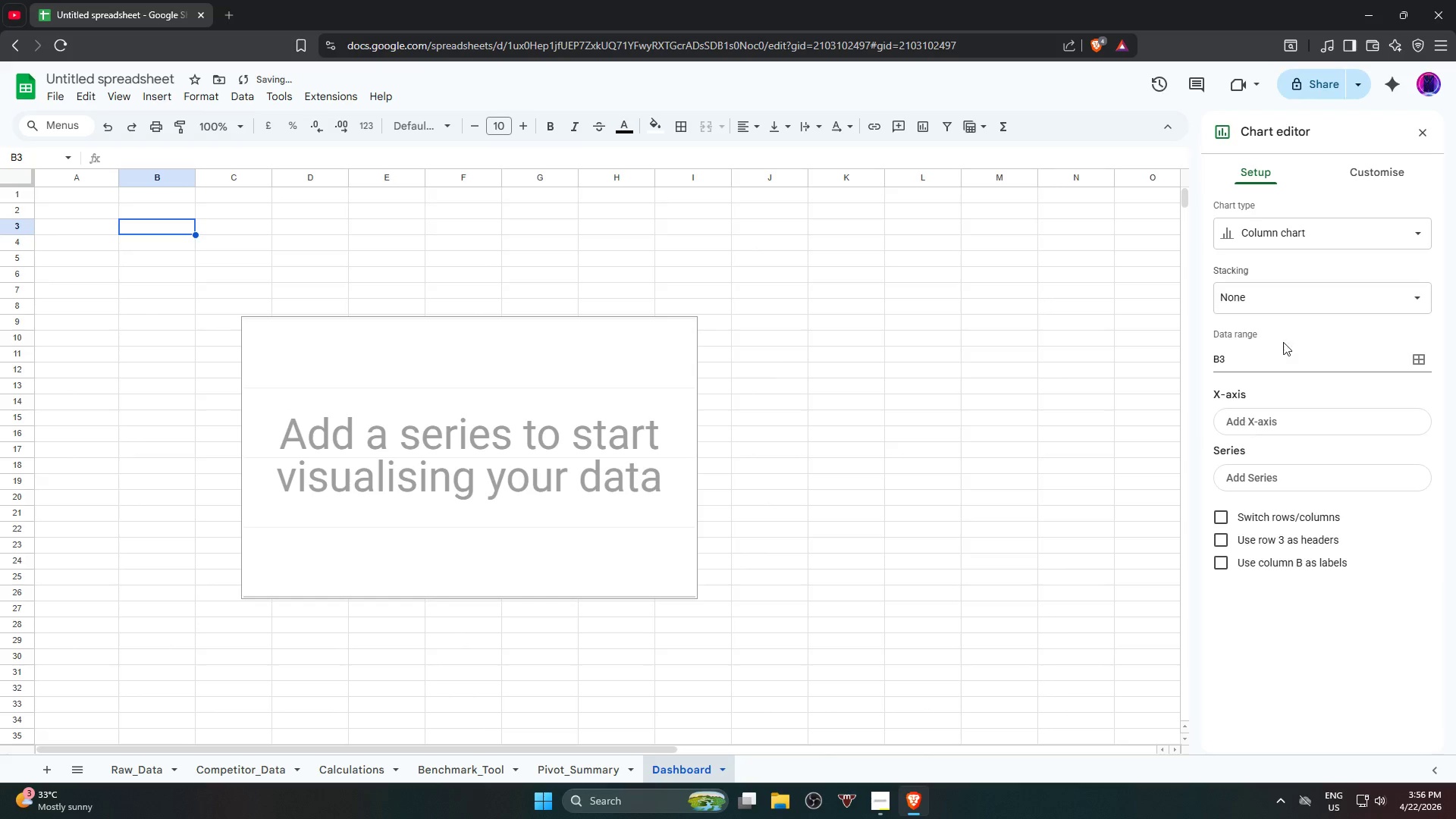 
left_click([1323, 240])
 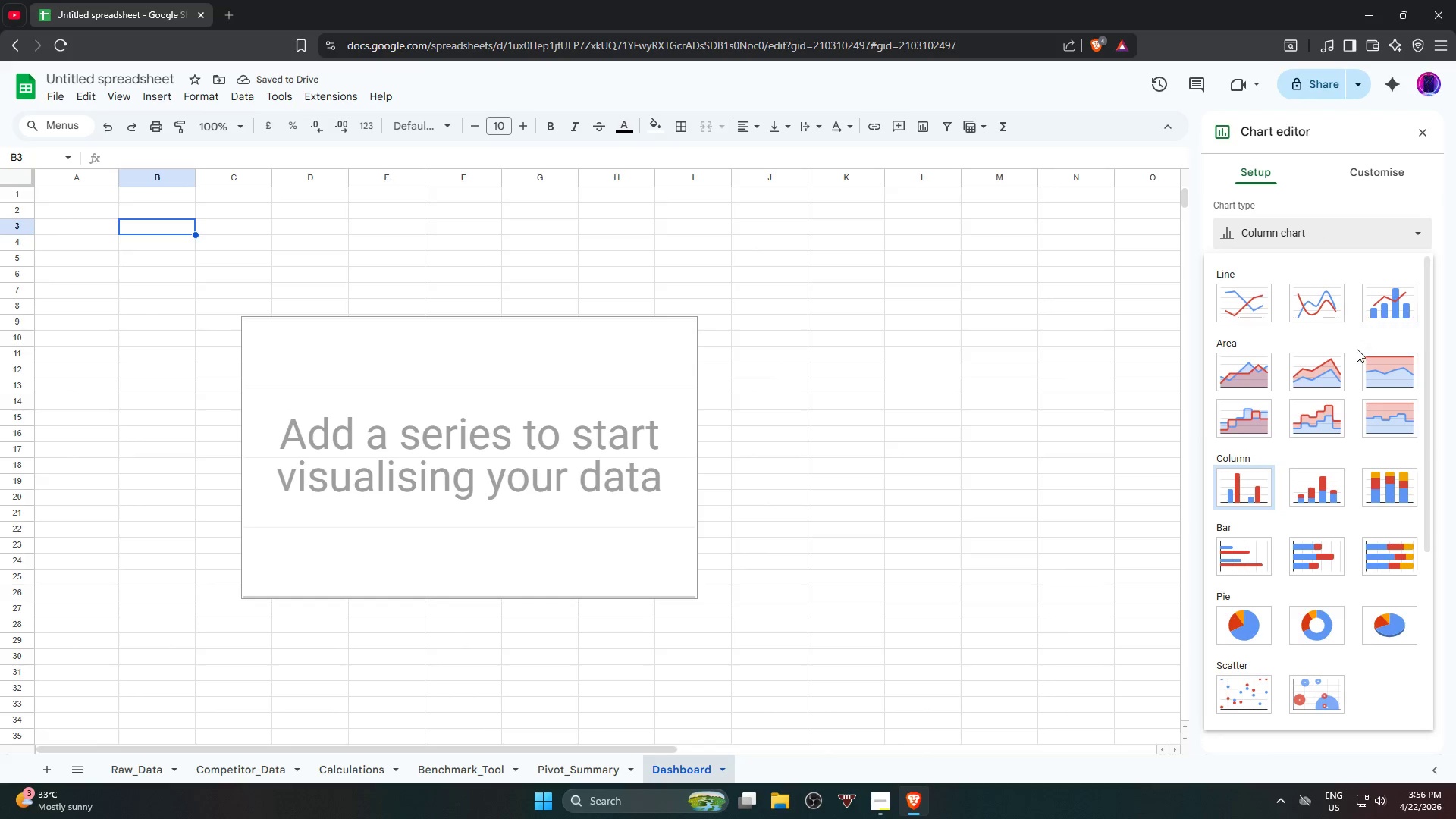 
mouse_move([1335, 368])
 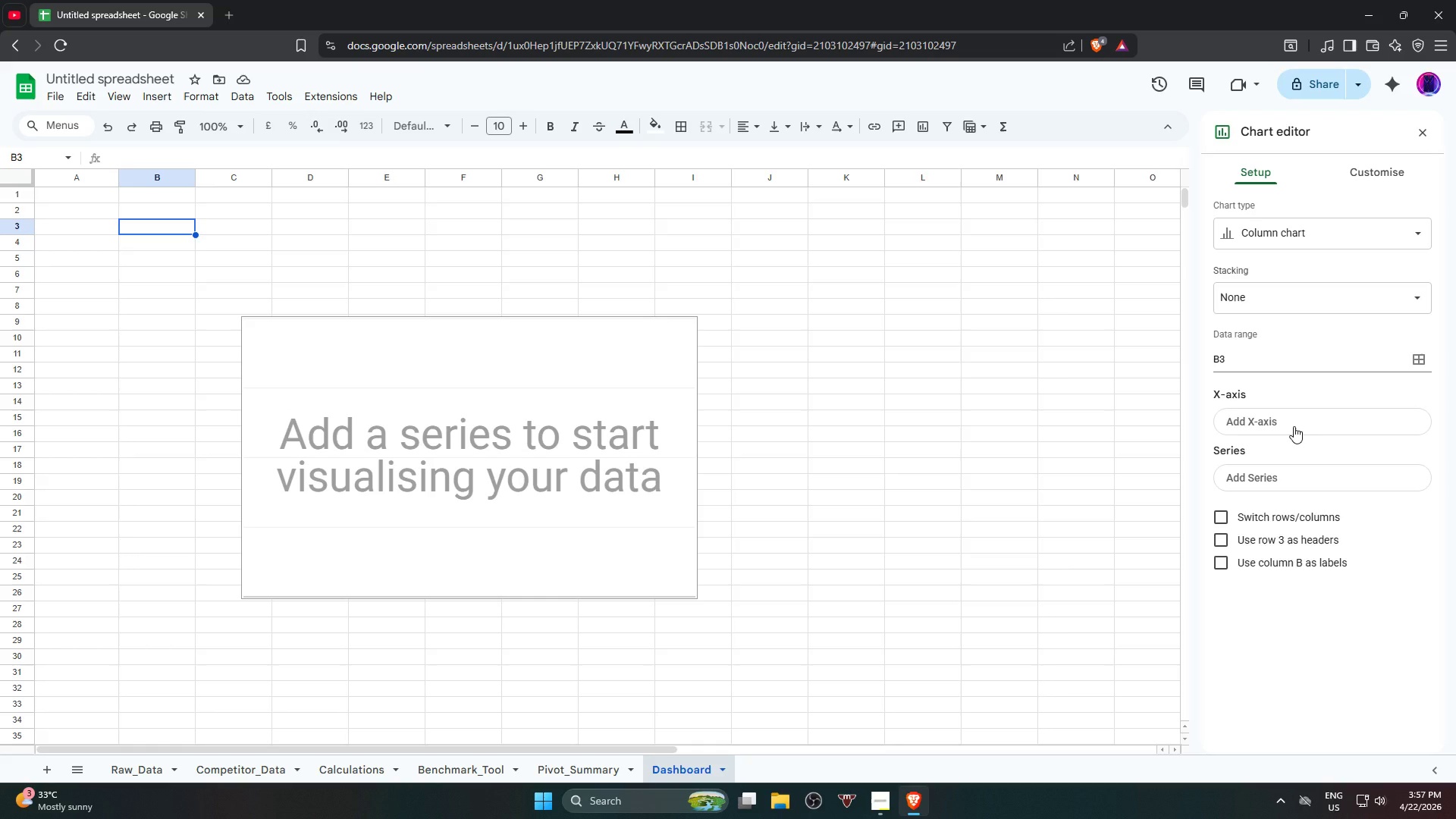 
wait(6.19)
 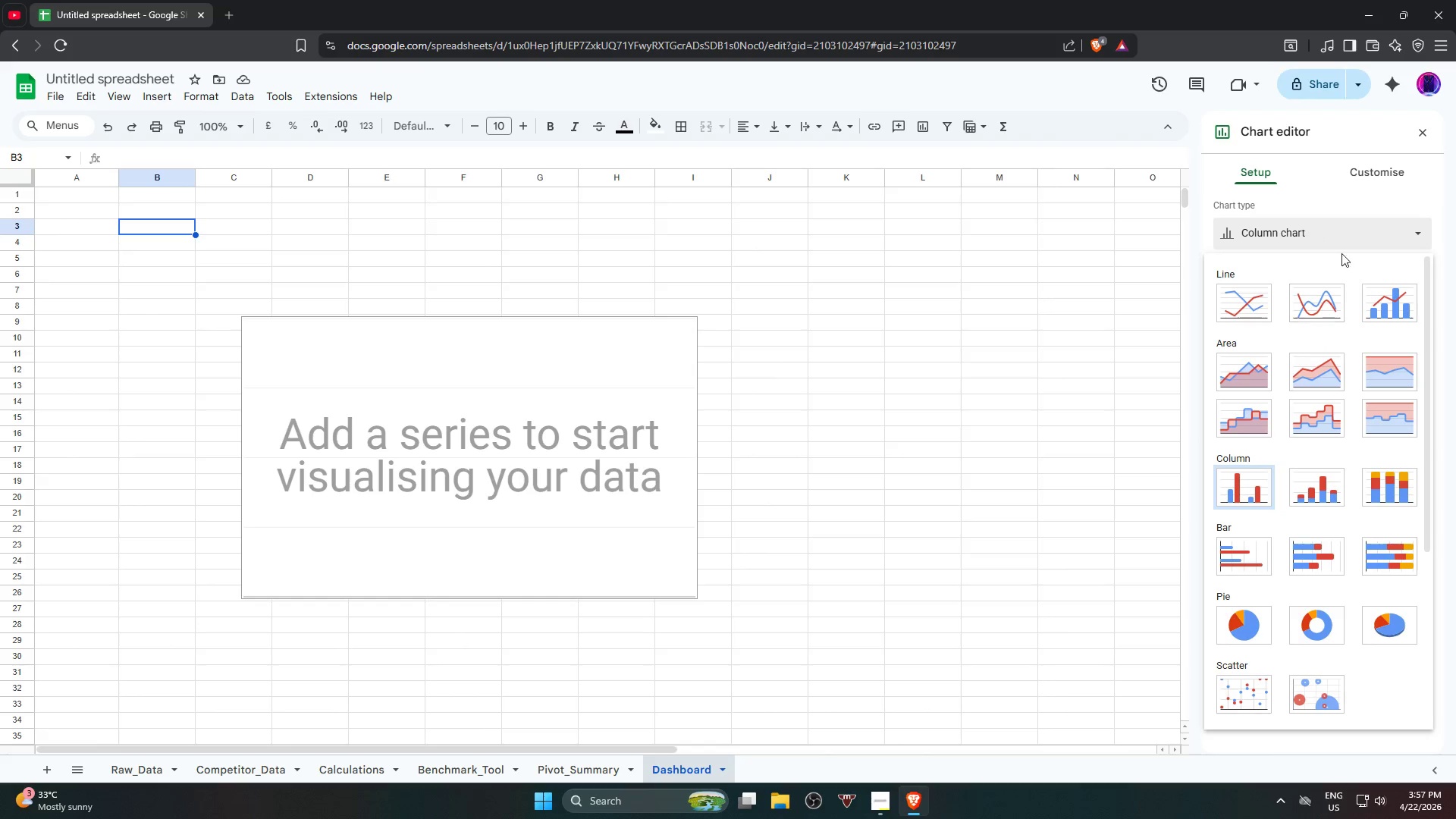 
left_click([1294, 426])
 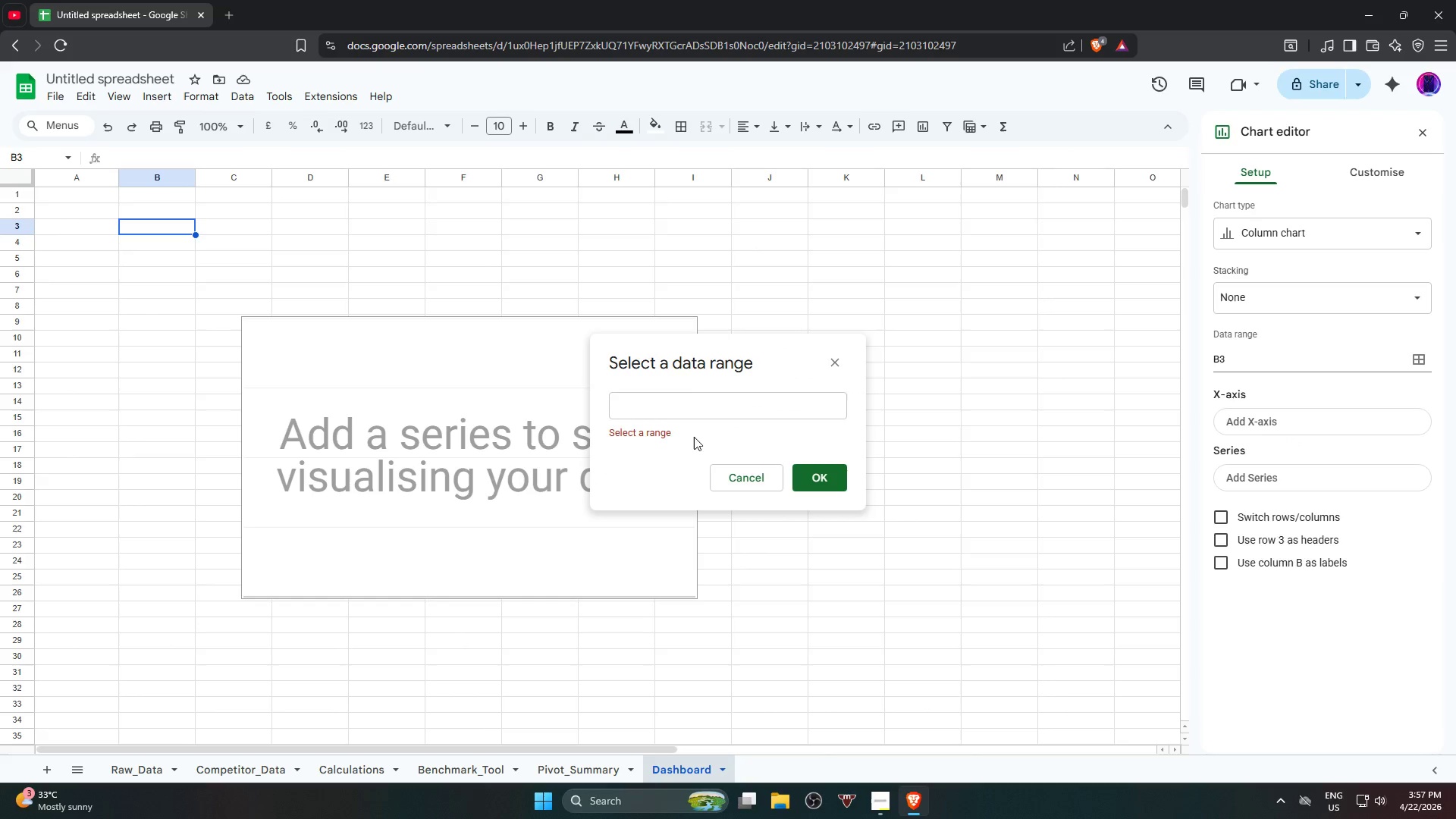 
left_click([694, 408])
 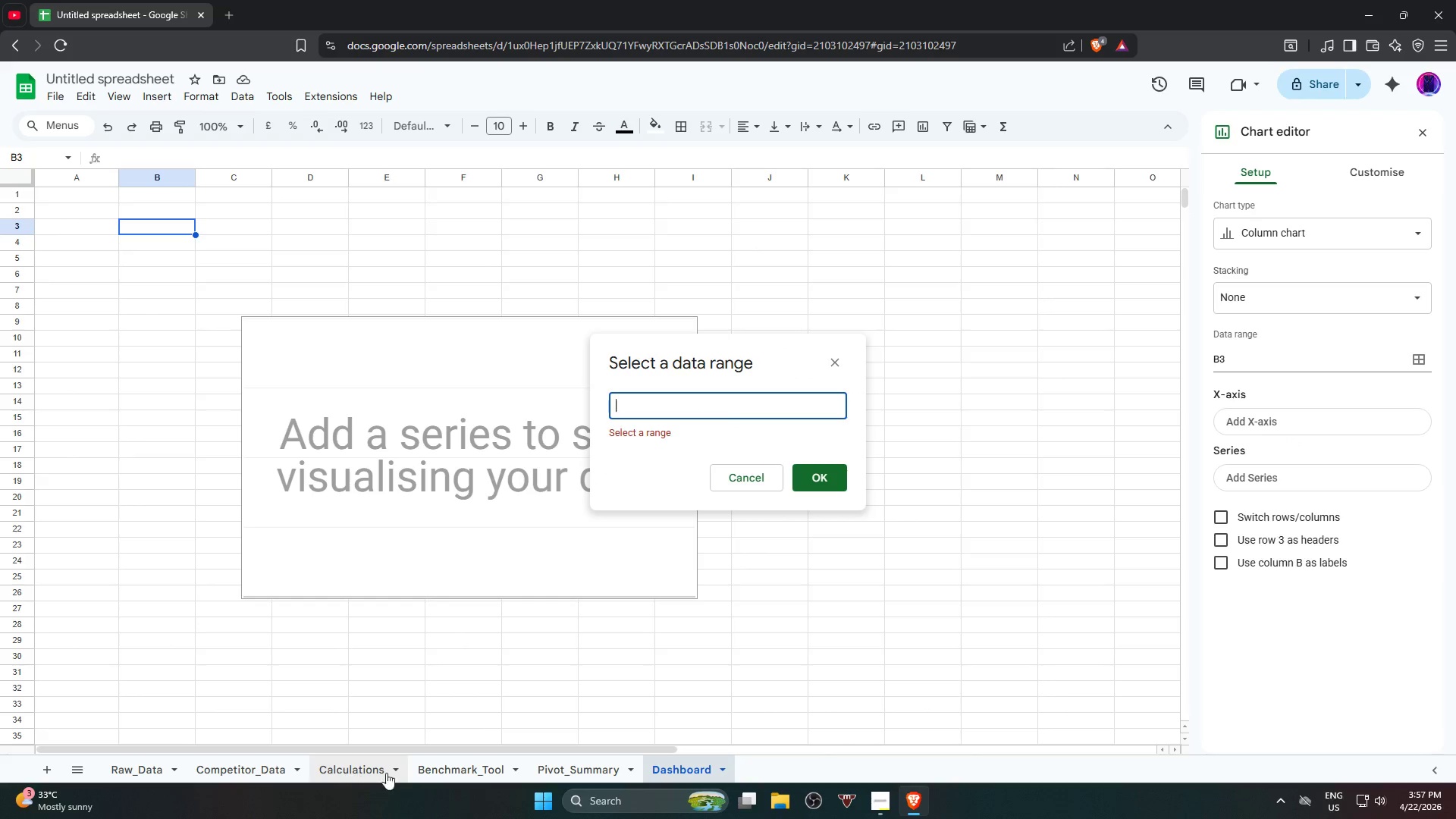 
left_click([256, 770])
 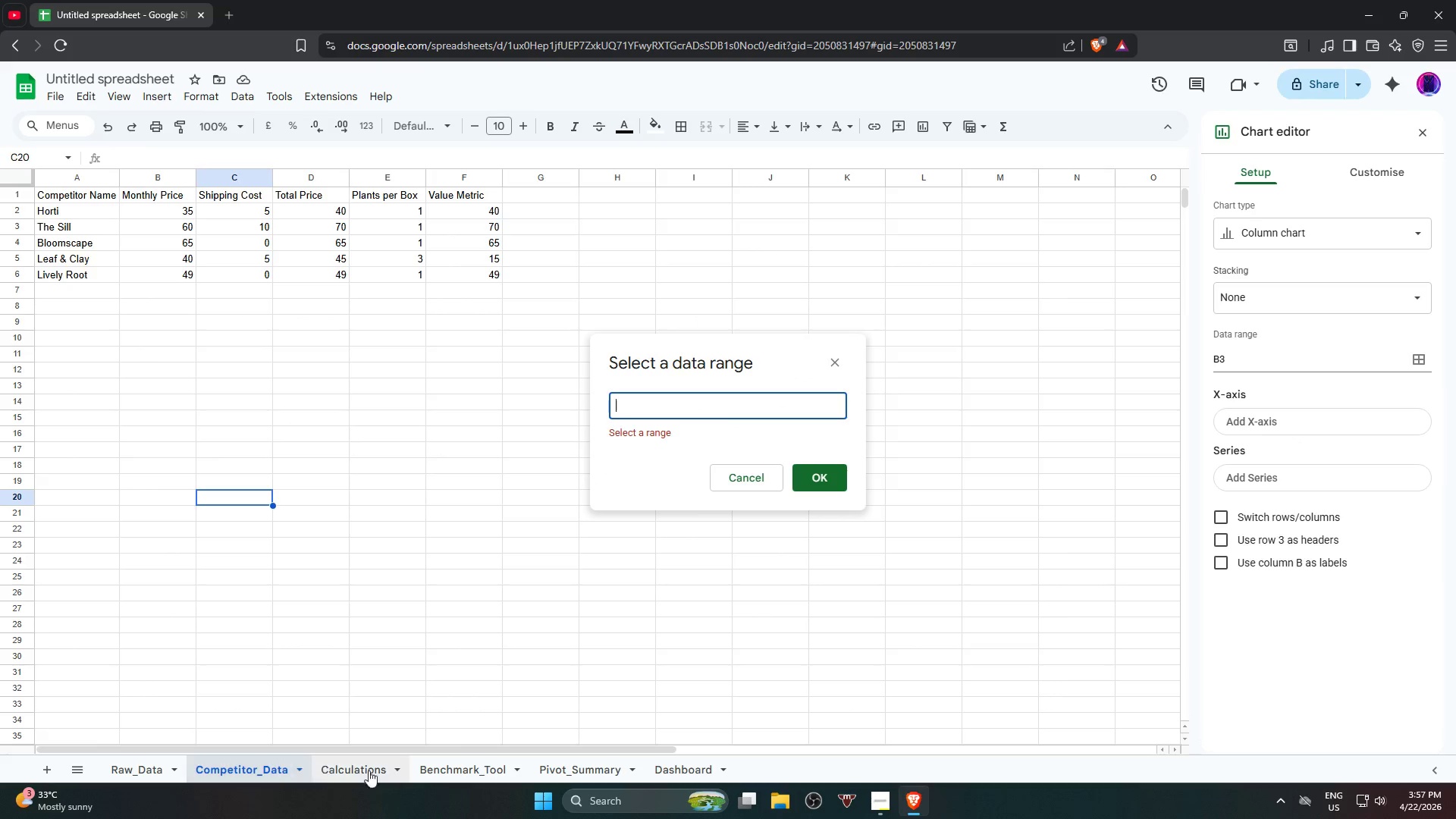 
left_click([444, 768])
 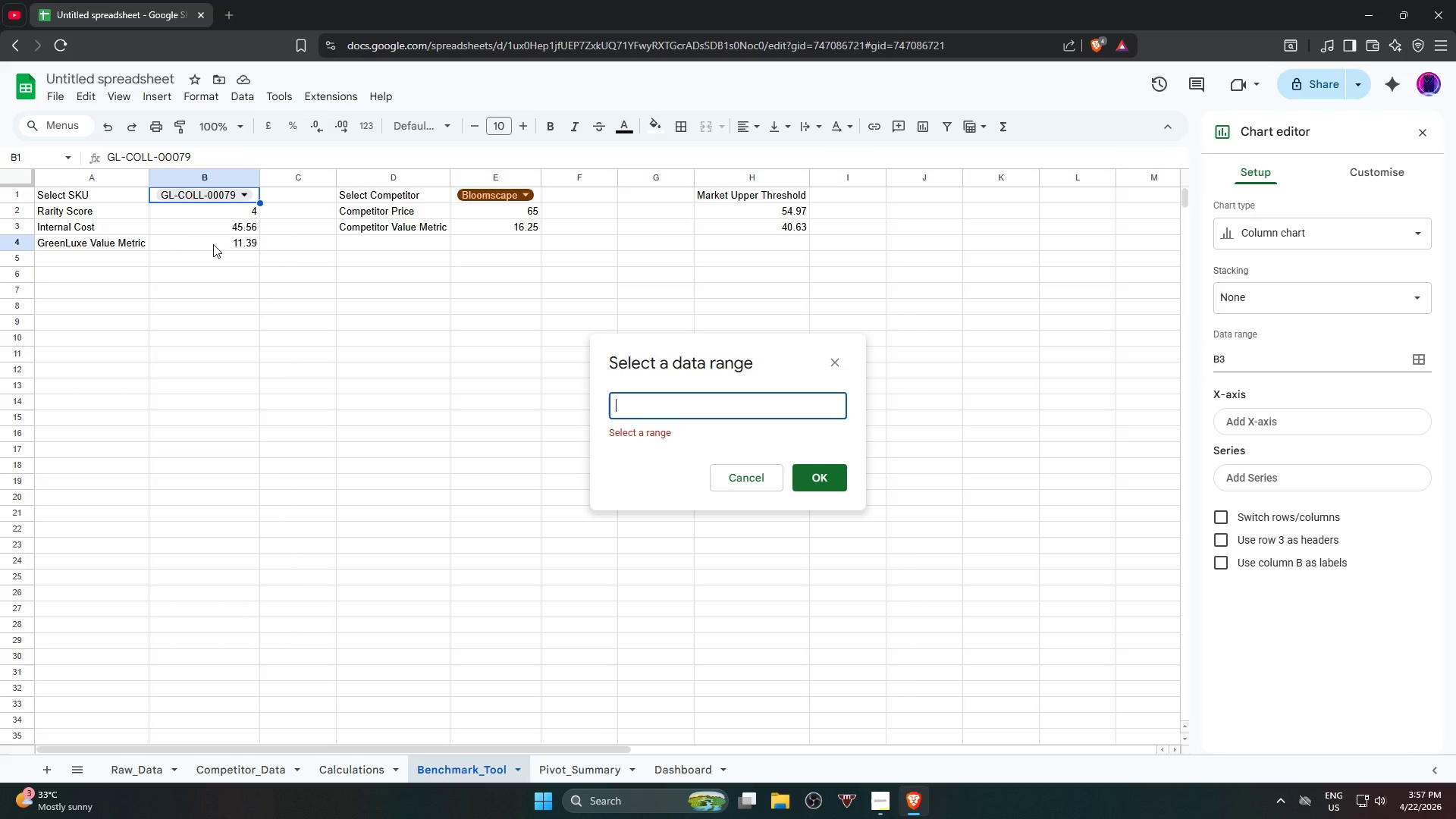 
wait(9.31)
 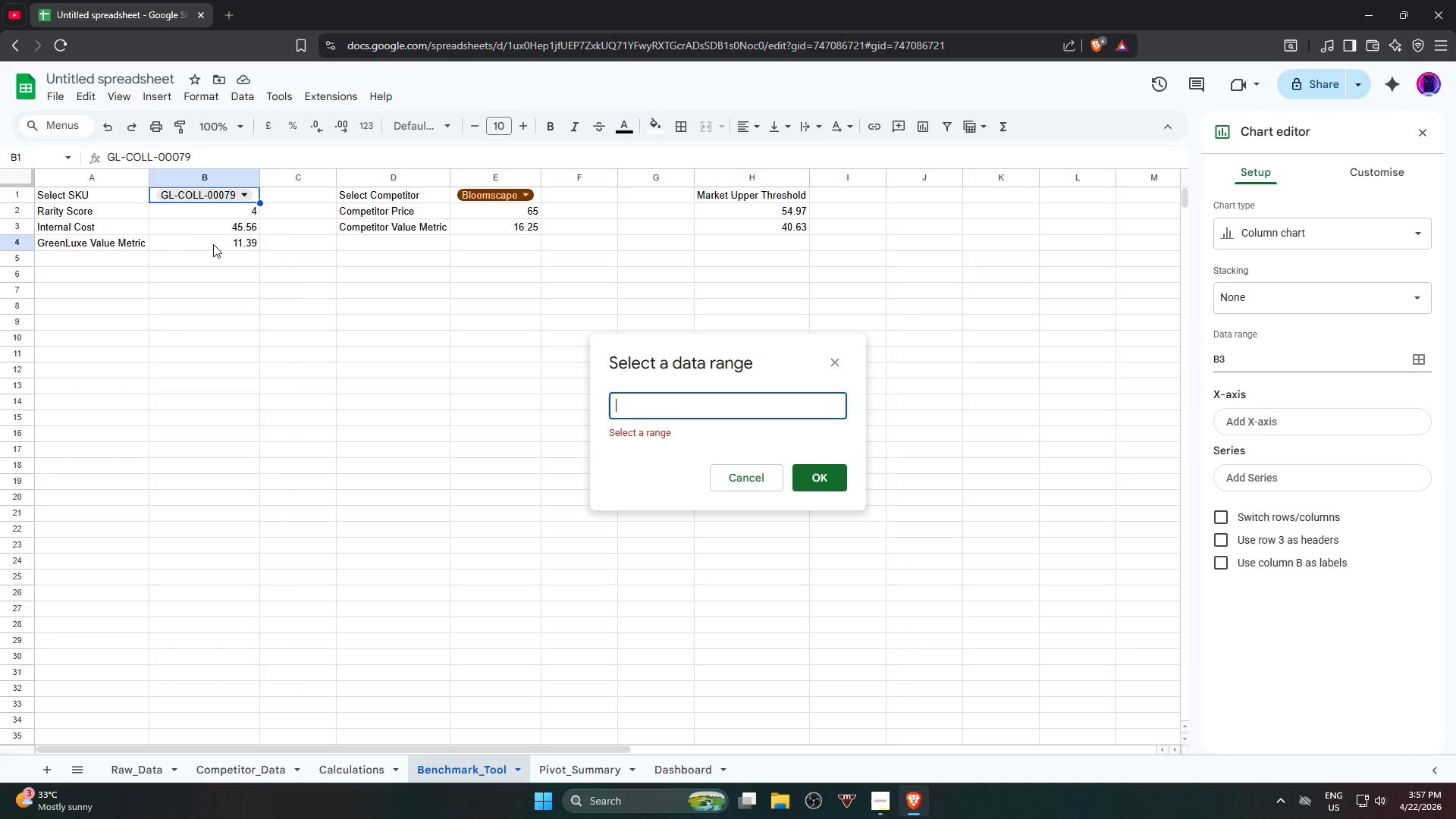 
left_click([213, 244])
 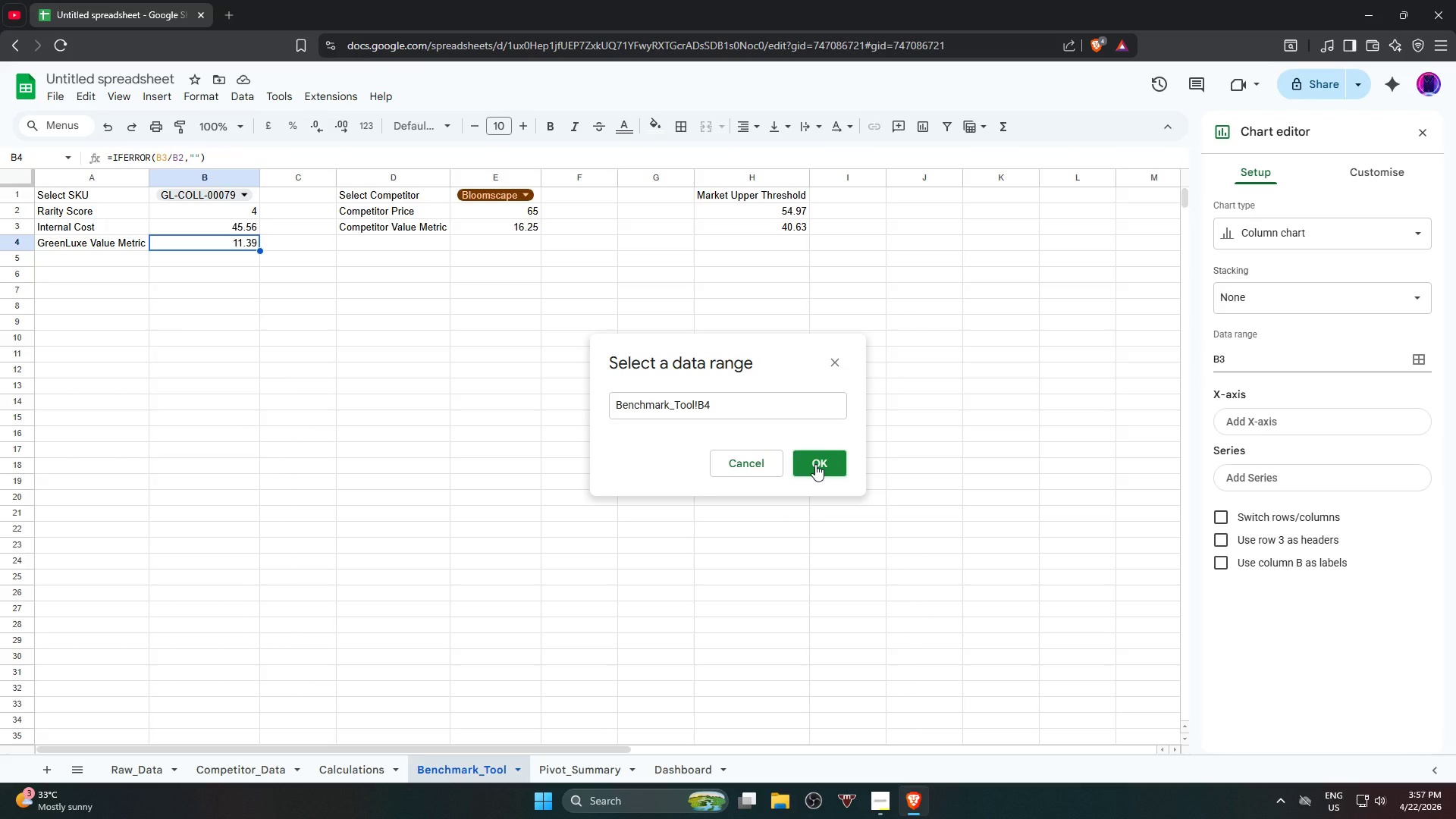 
wait(12.03)
 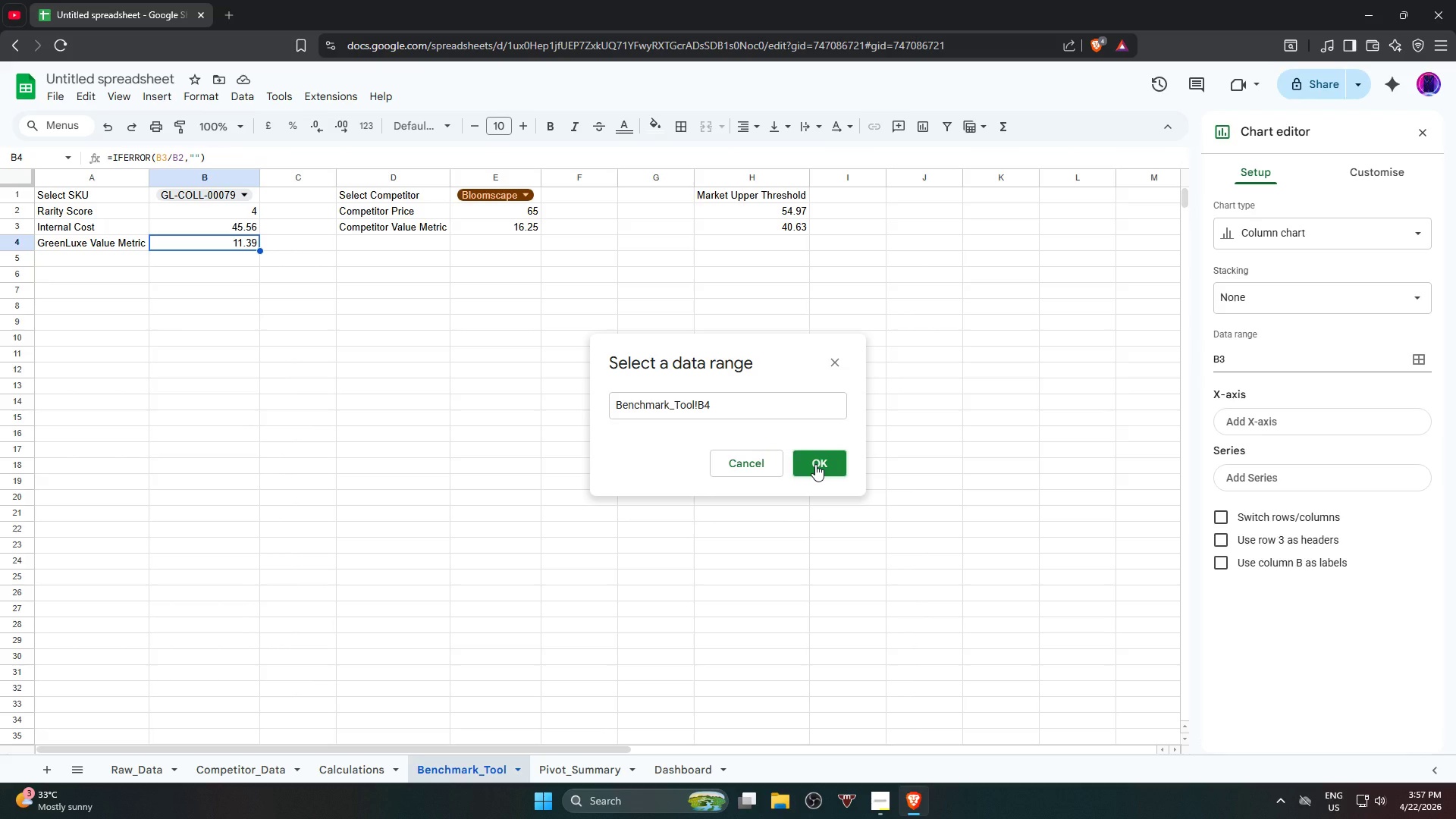 
left_click([815, 464])
 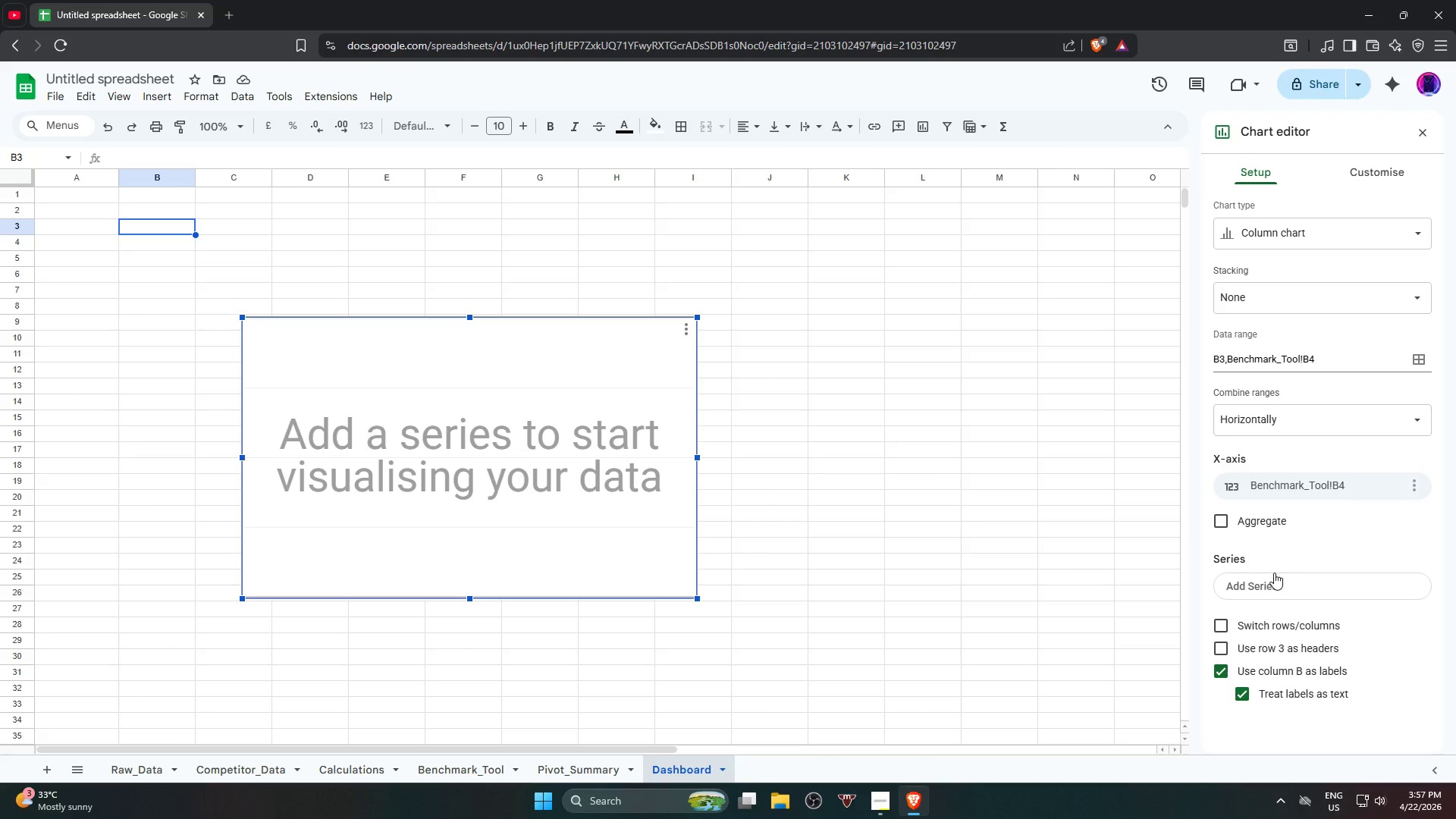 
wait(11.16)
 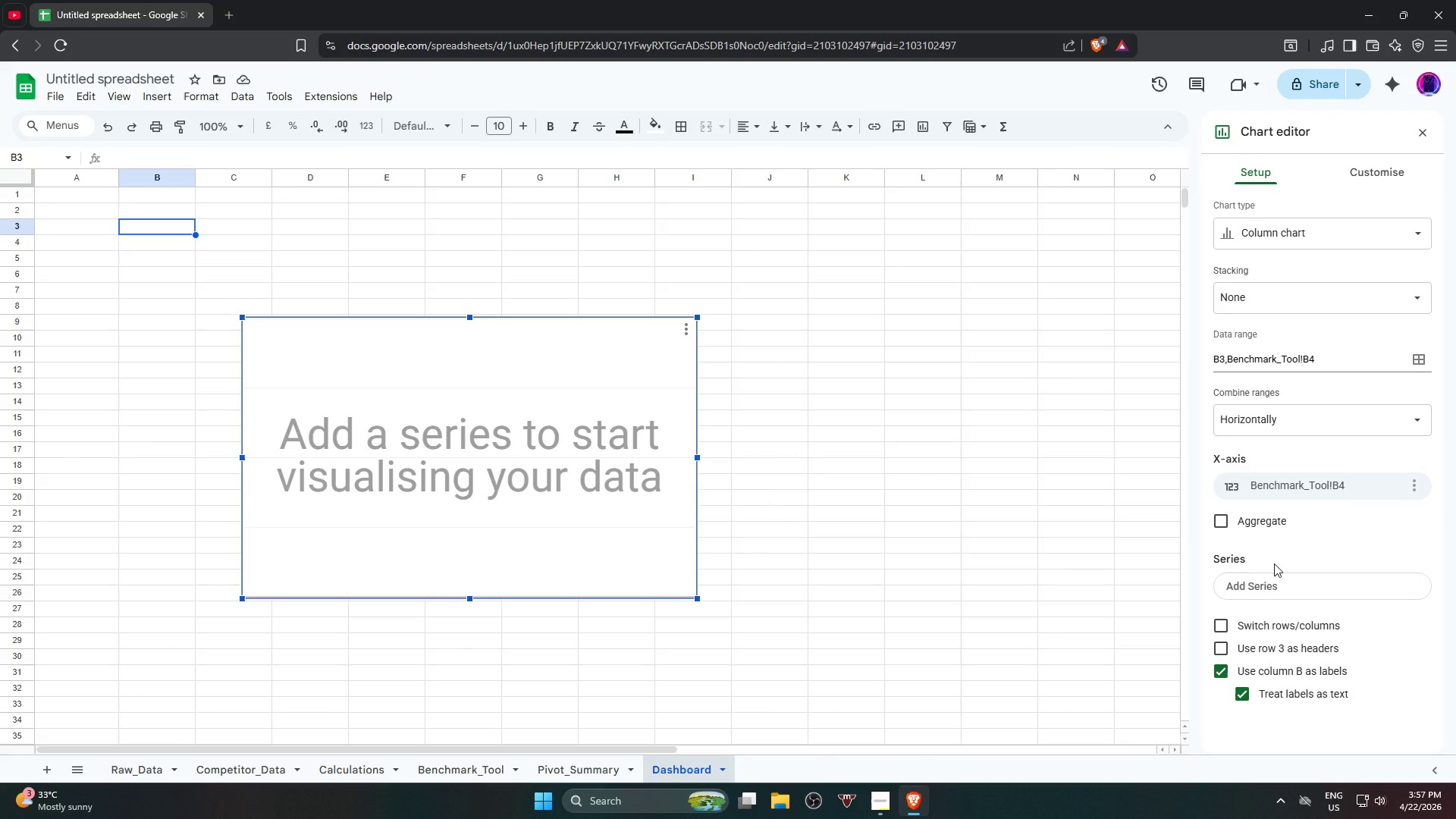 
key(Control+Z)
 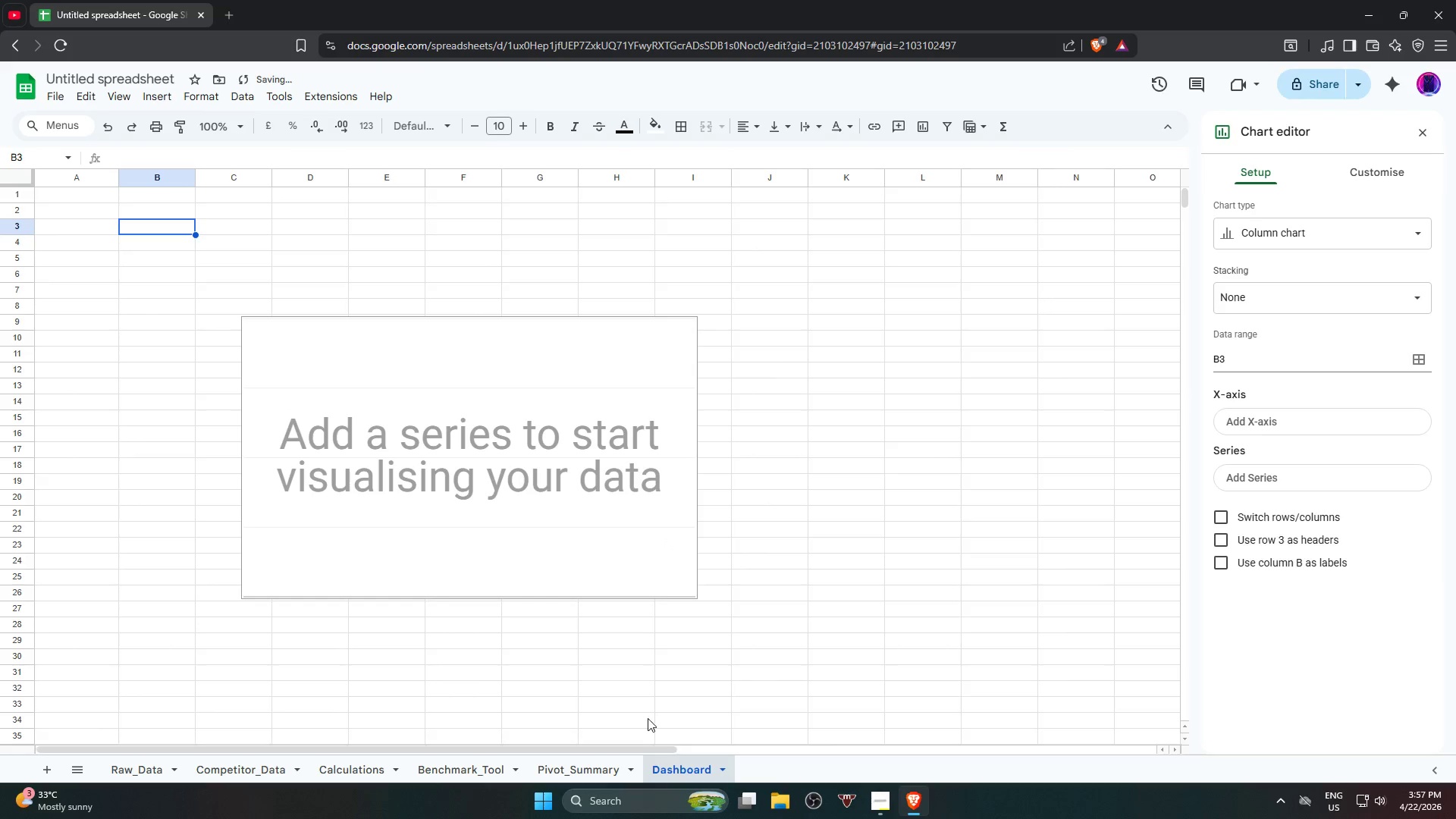 
left_click([1272, 363])
 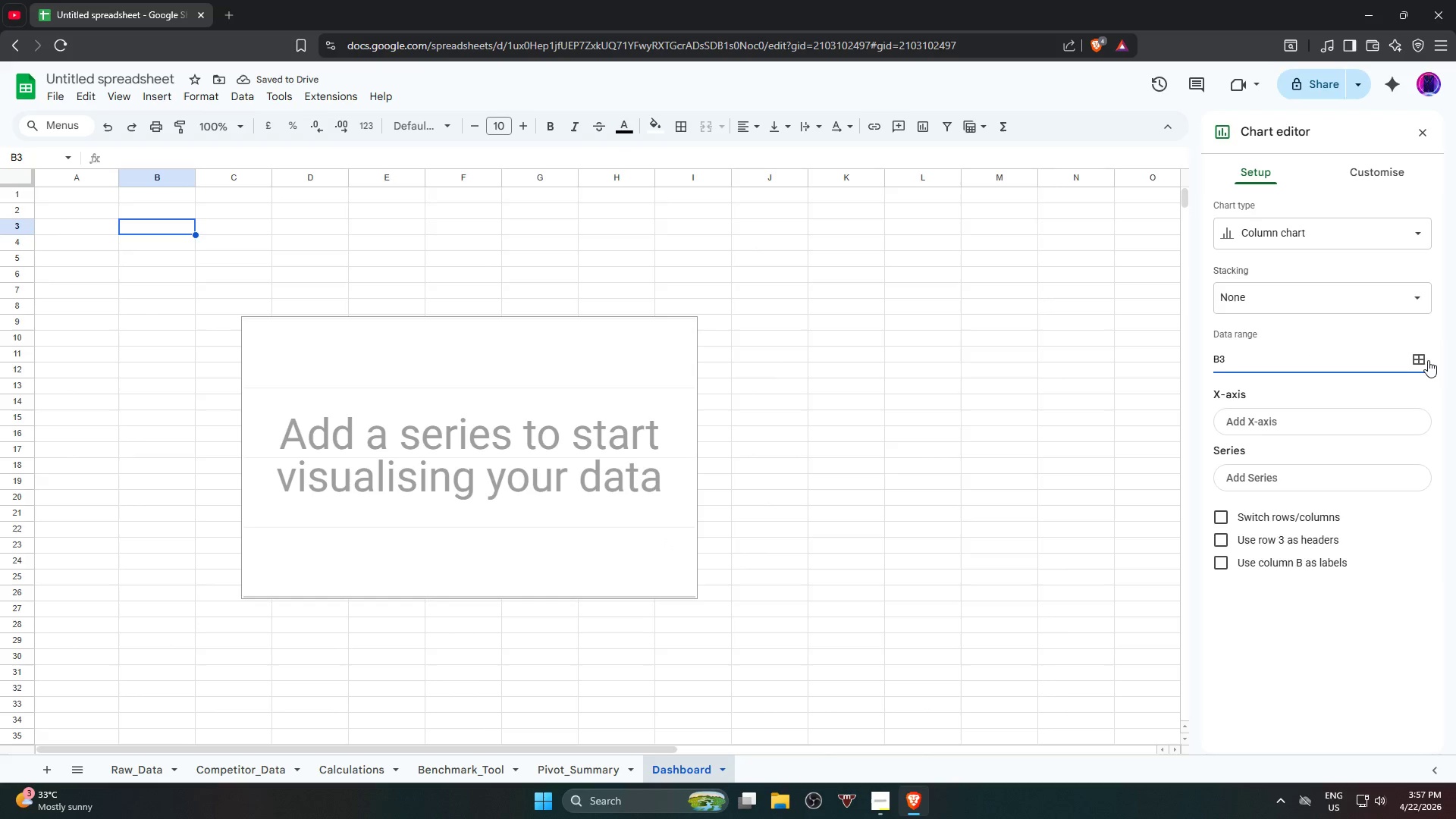 
key(Backspace)
 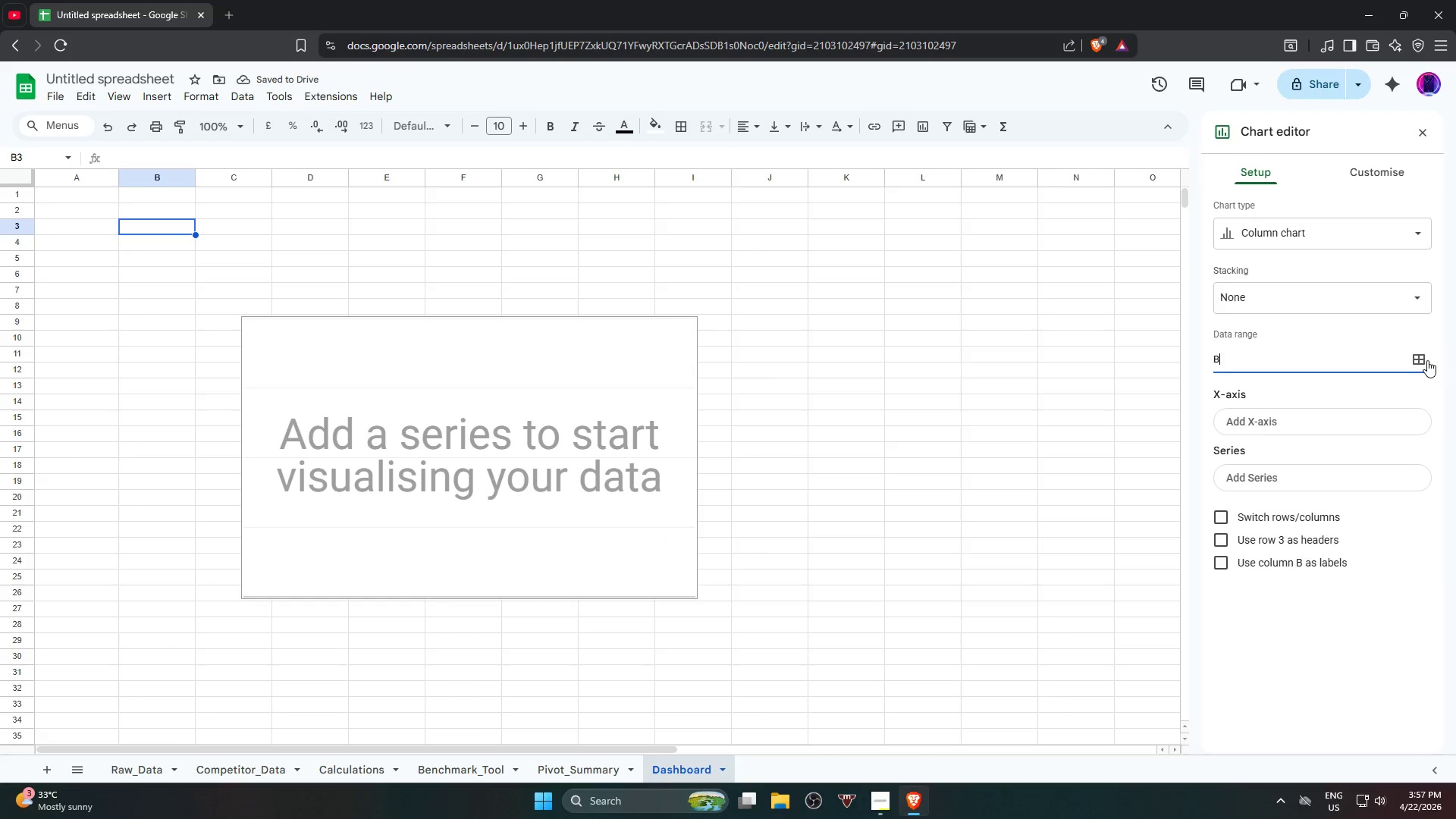 
key(Backspace)
 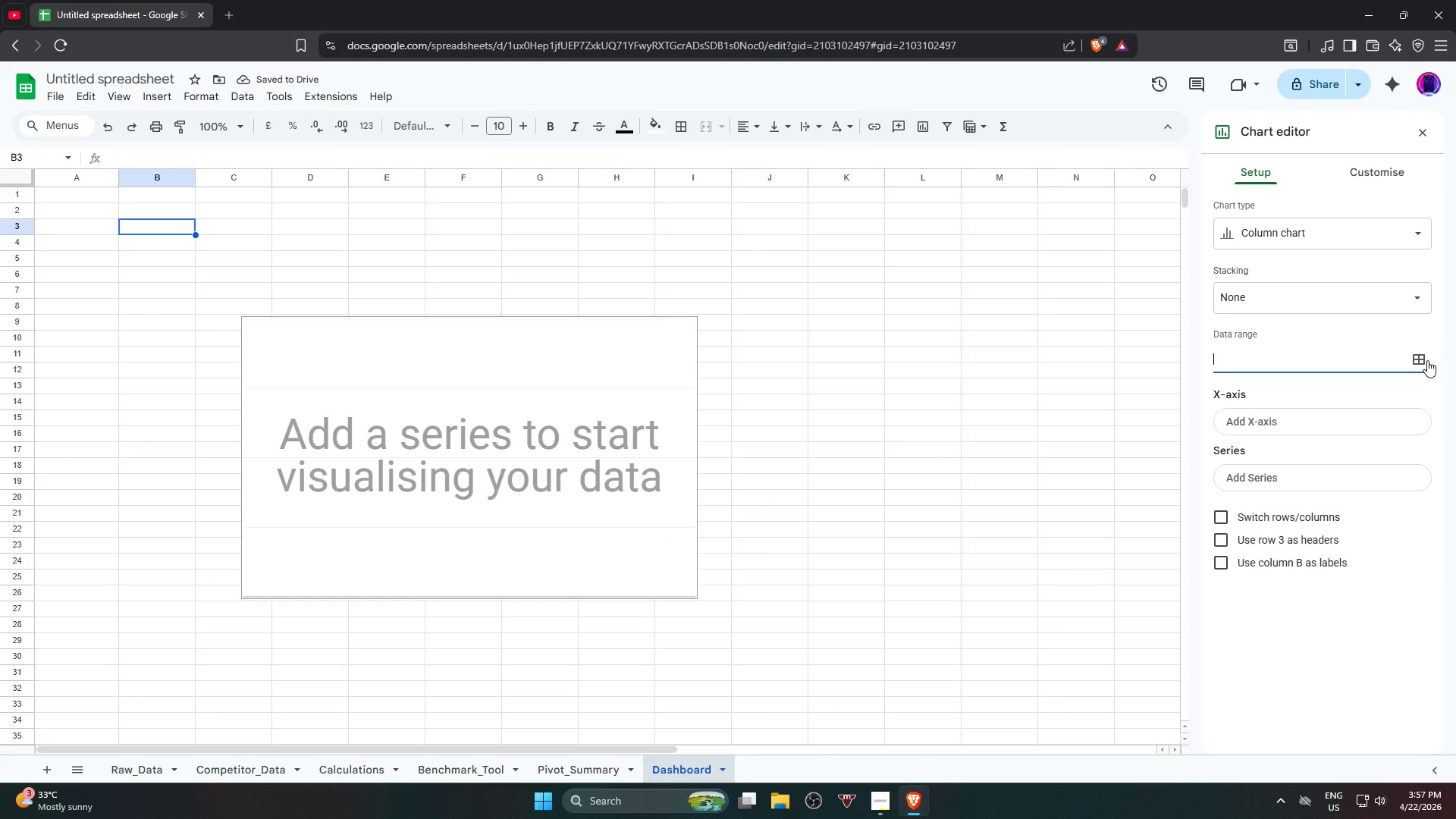 
key(Backspace)
 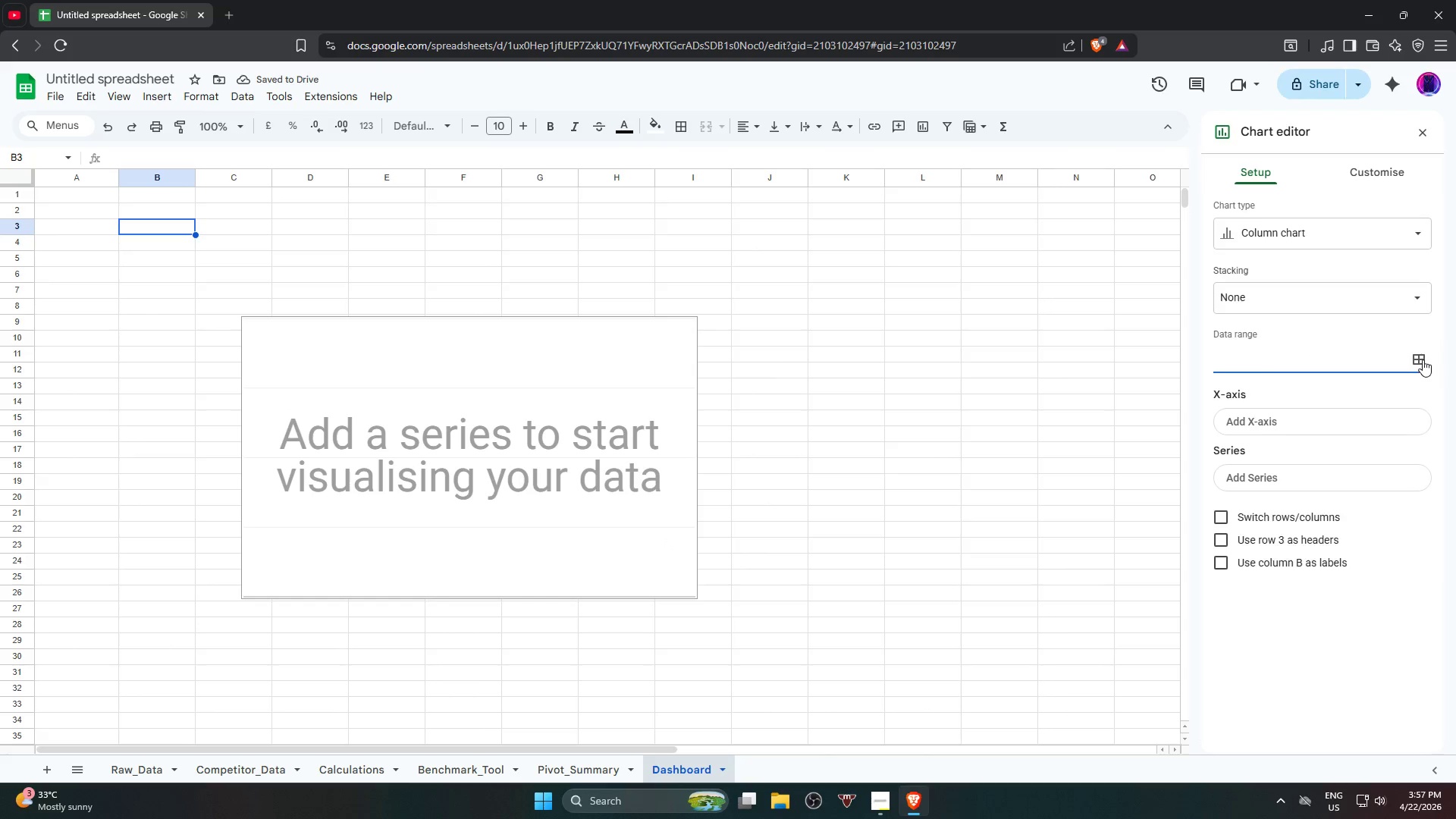 
left_click([1423, 359])
 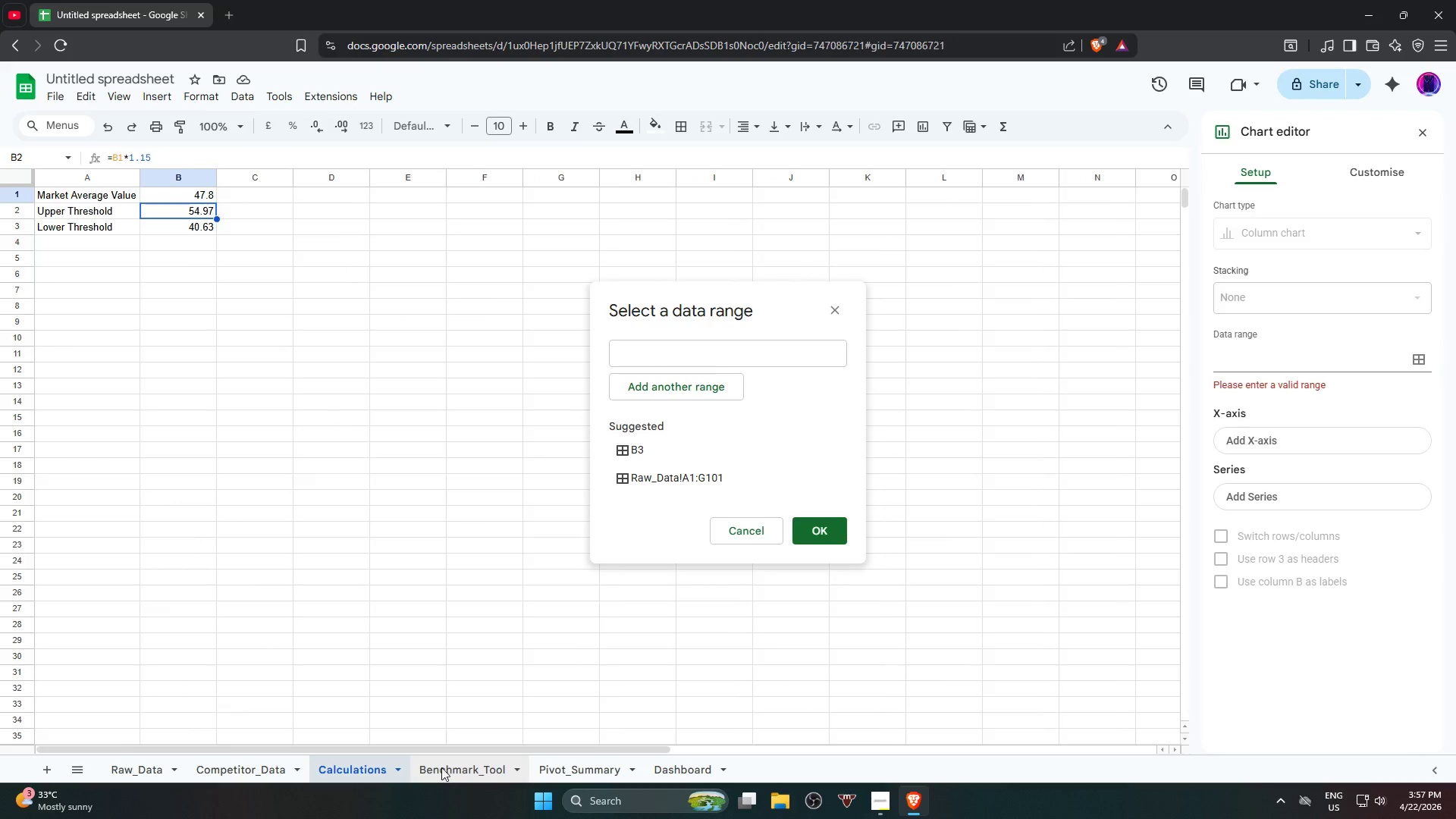 
wait(7.7)
 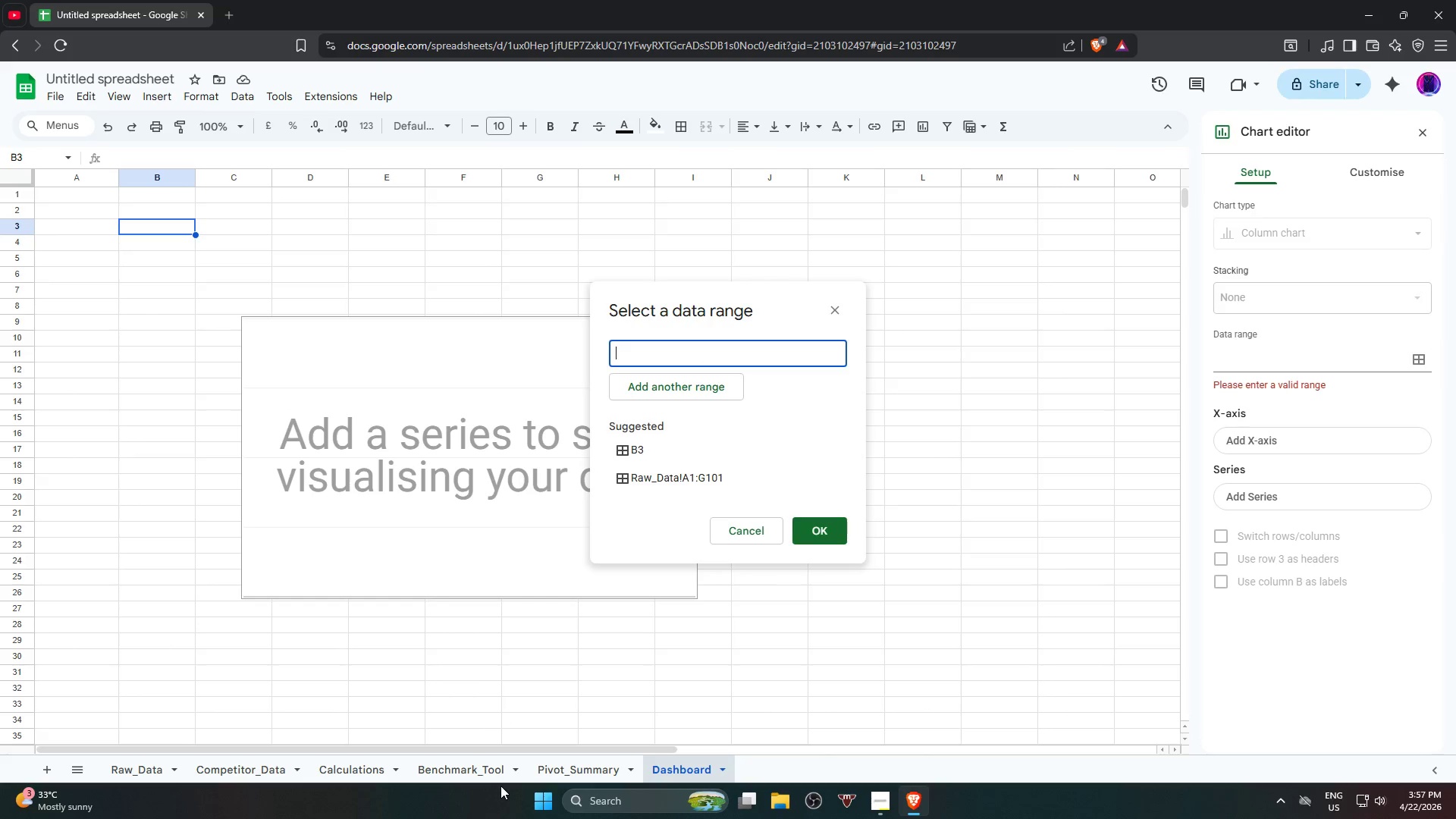 
hold_key(key=ControlLeft, duration=1.12)
left_click([223, 242])
 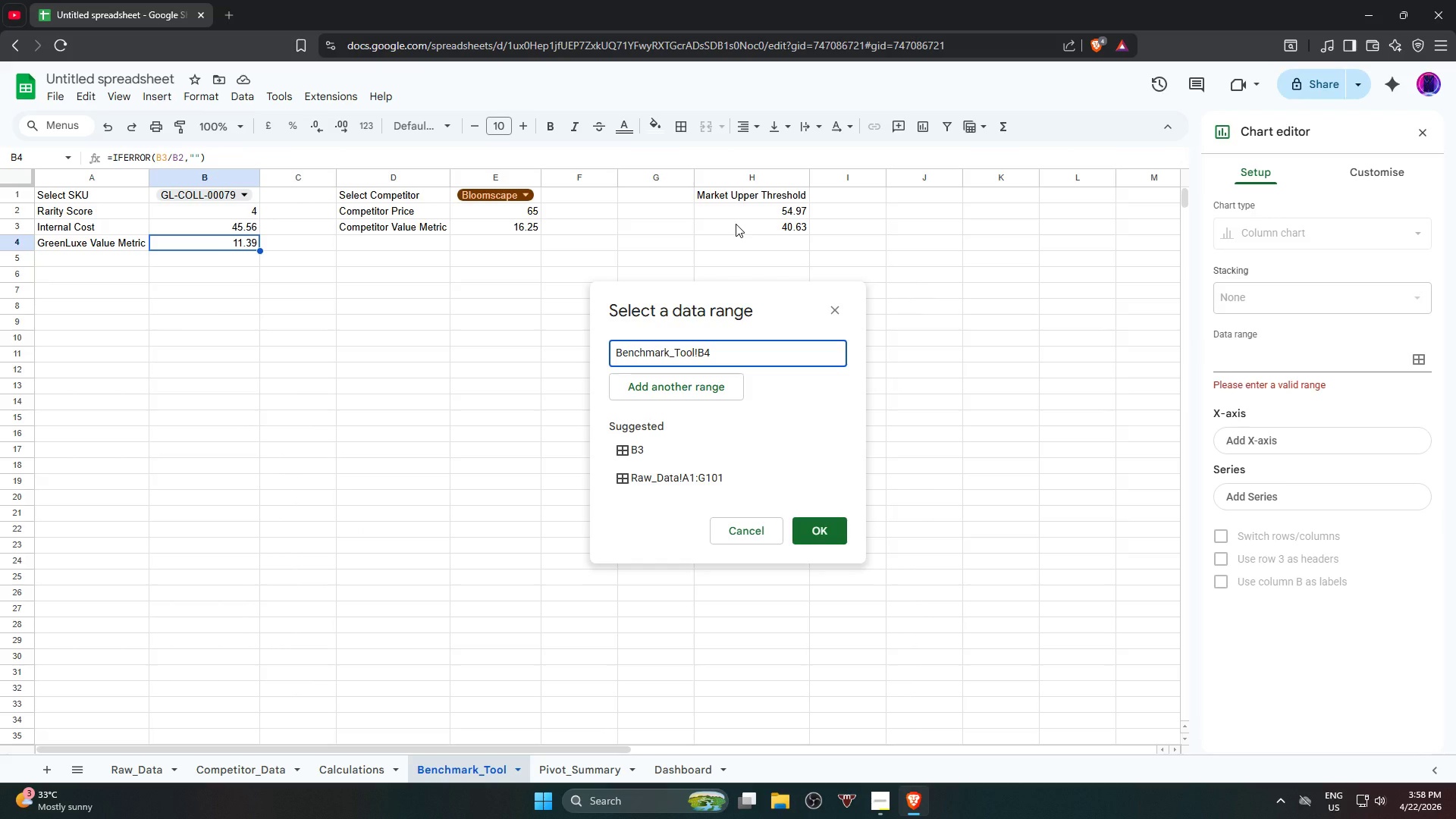 
wait(8.05)
 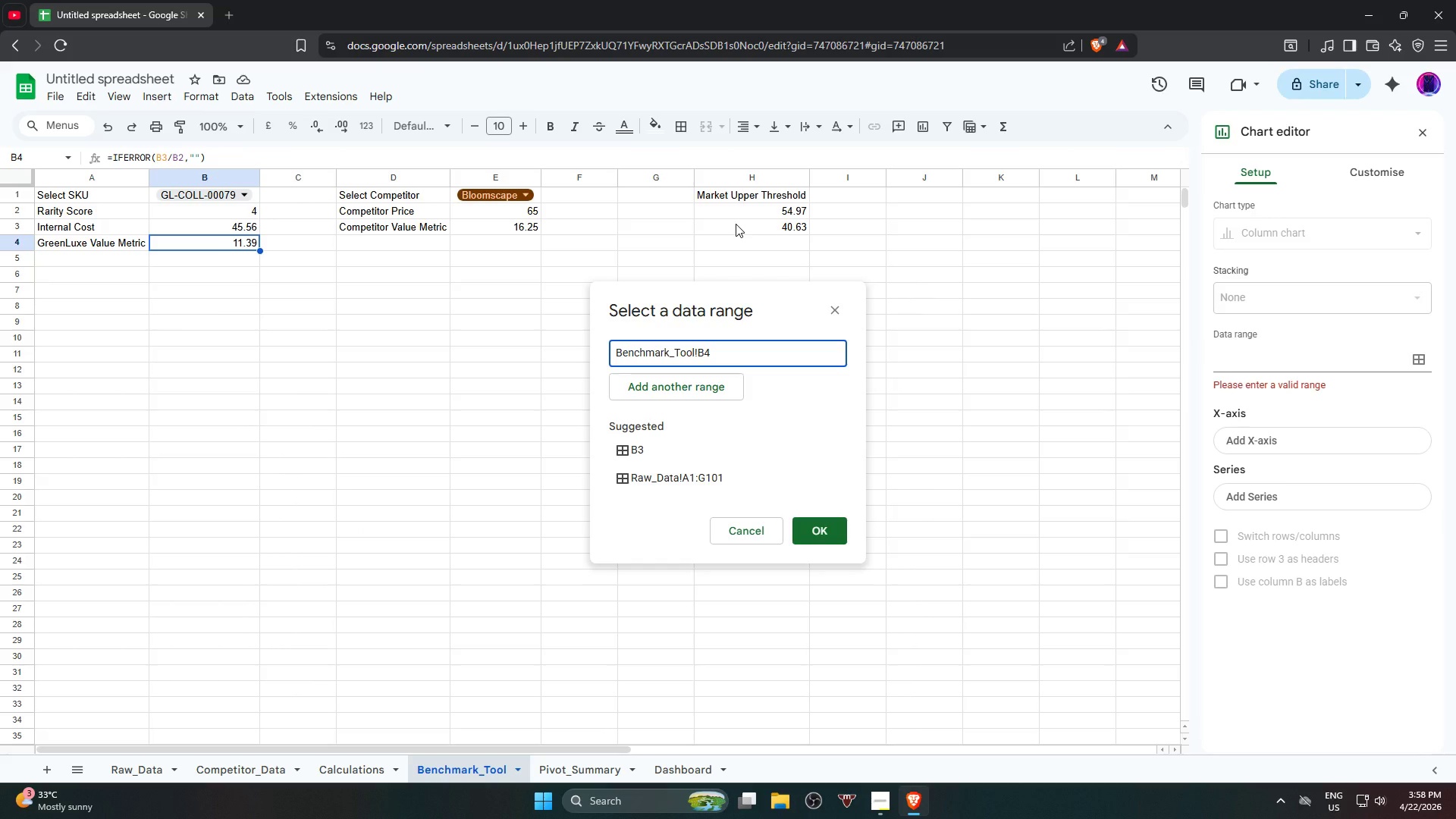 
hold_key(key=ControlLeft, duration=1.69)
left_click([193, 192])
 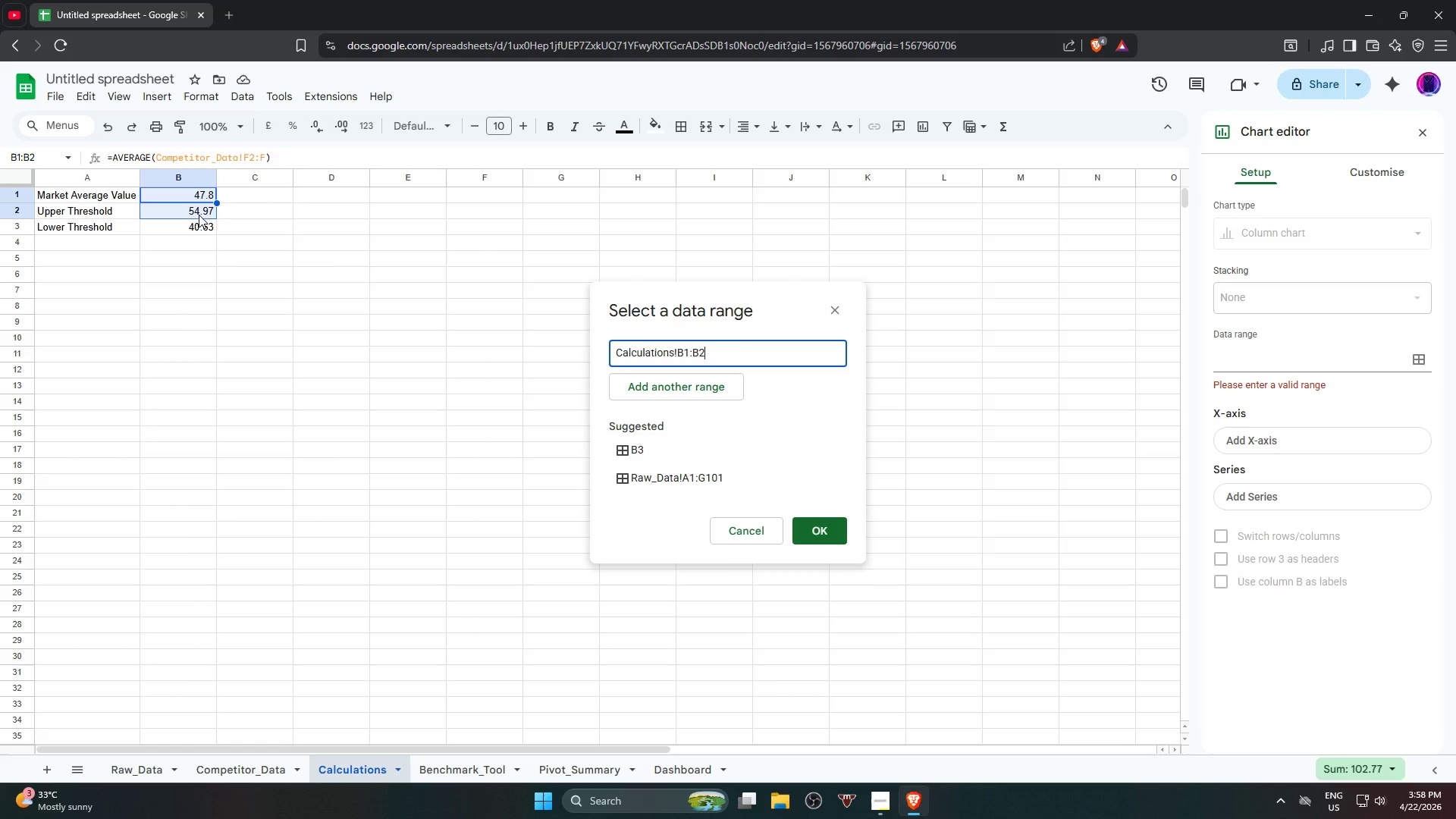 
left_click_drag(start_coordinate=[733, 350], to_coordinate=[563, 356])
 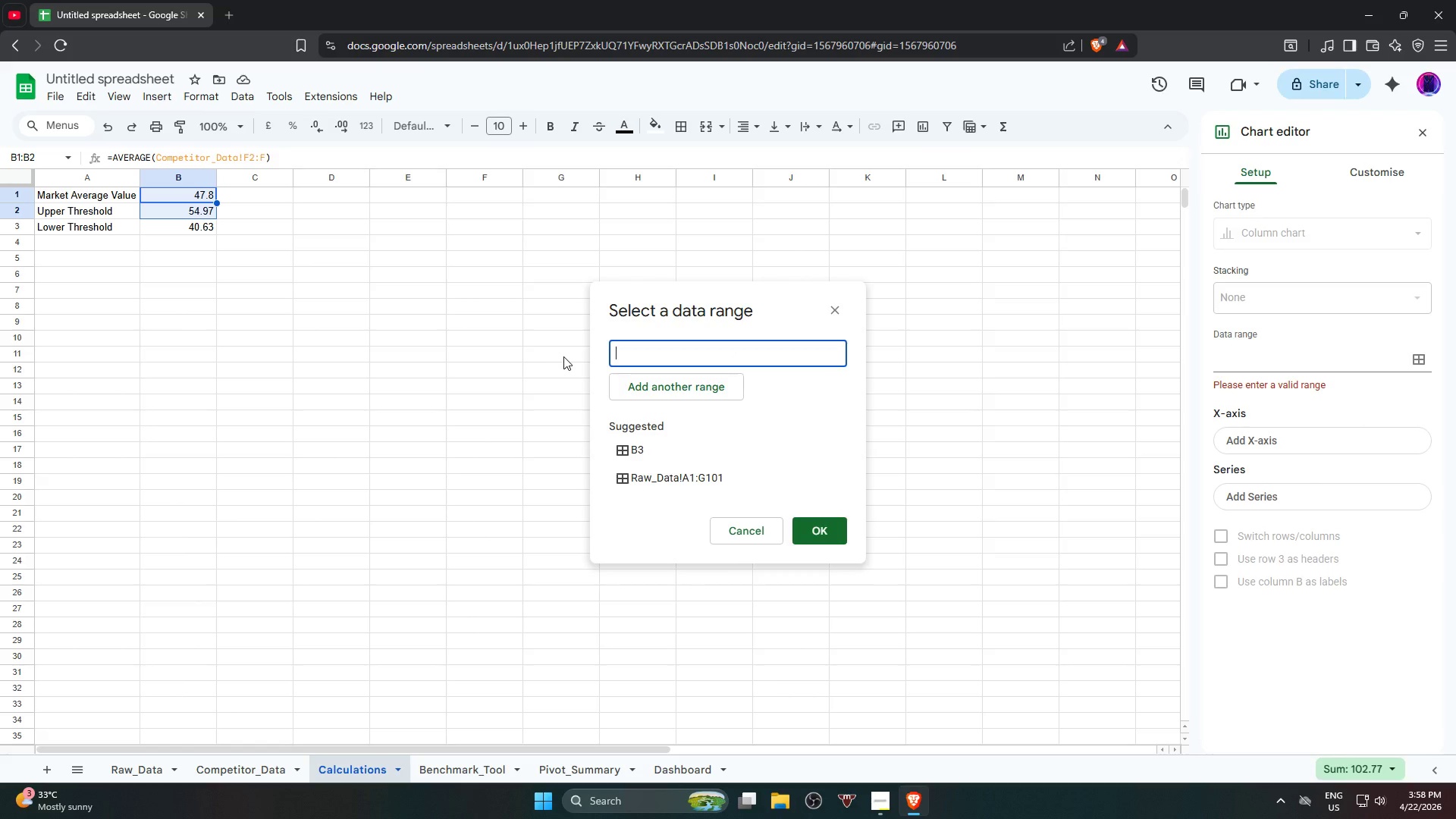 
key(Backspace)
 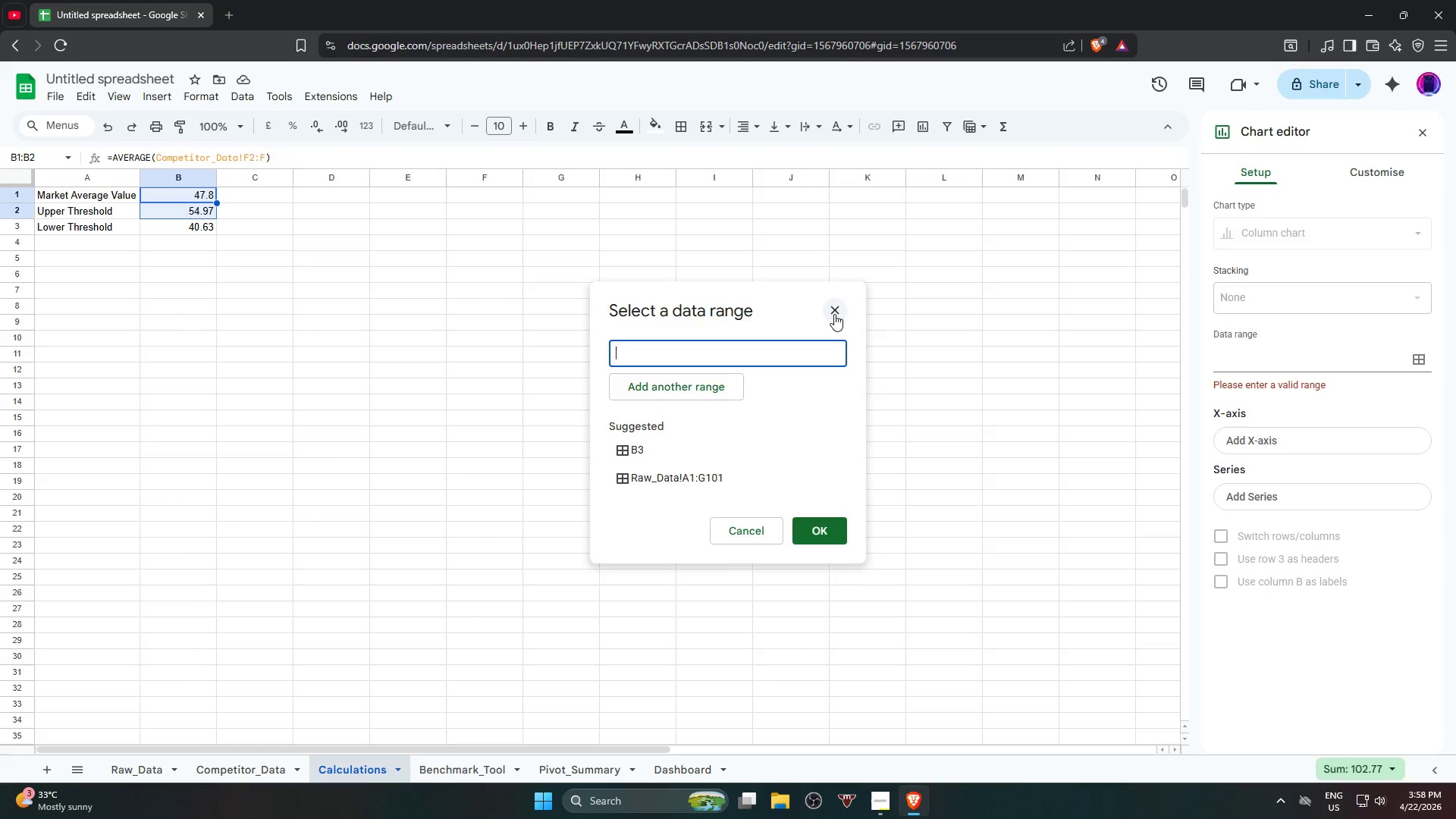 
double_click([336, 291])
 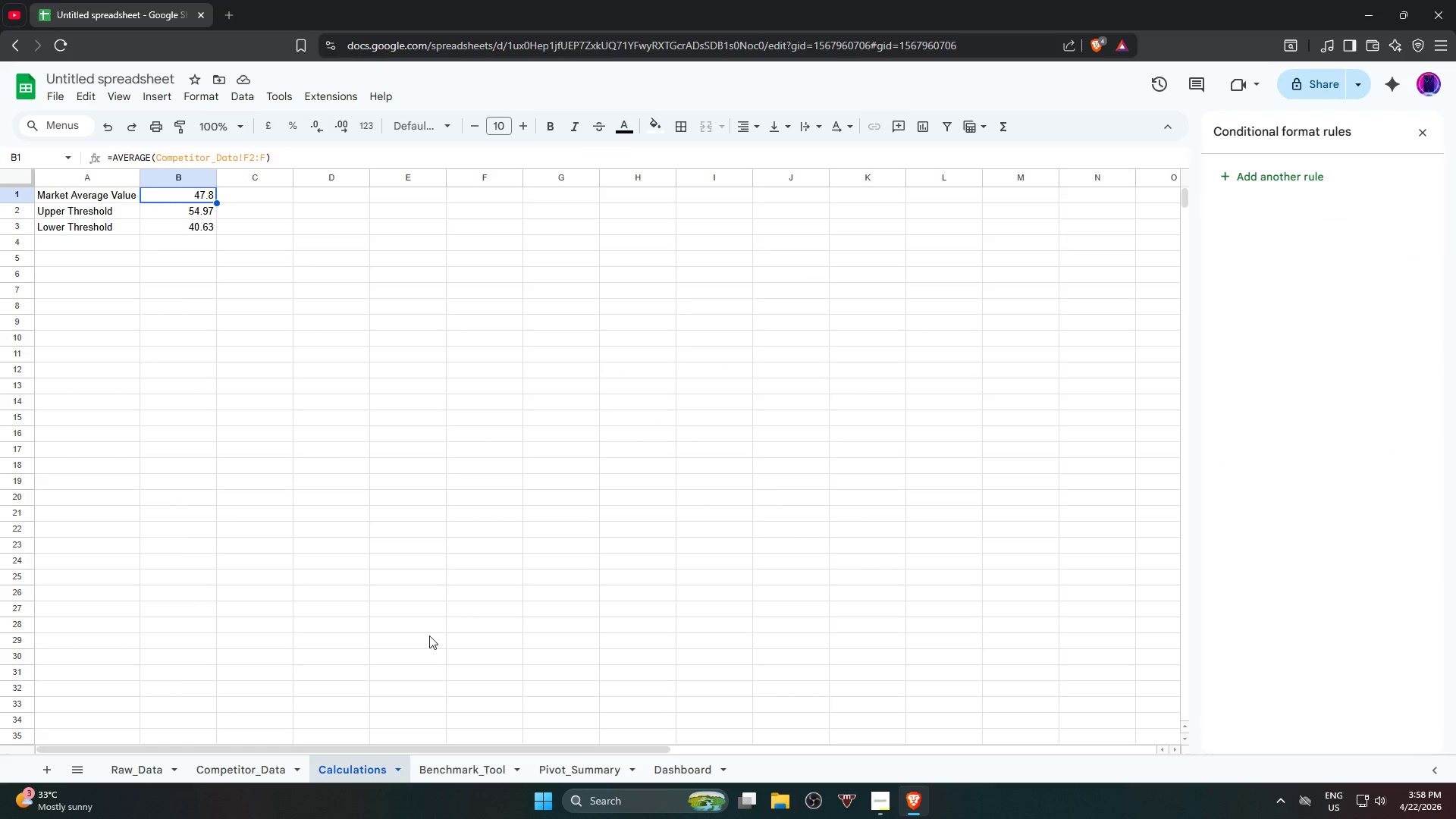 
left_click([445, 514])
 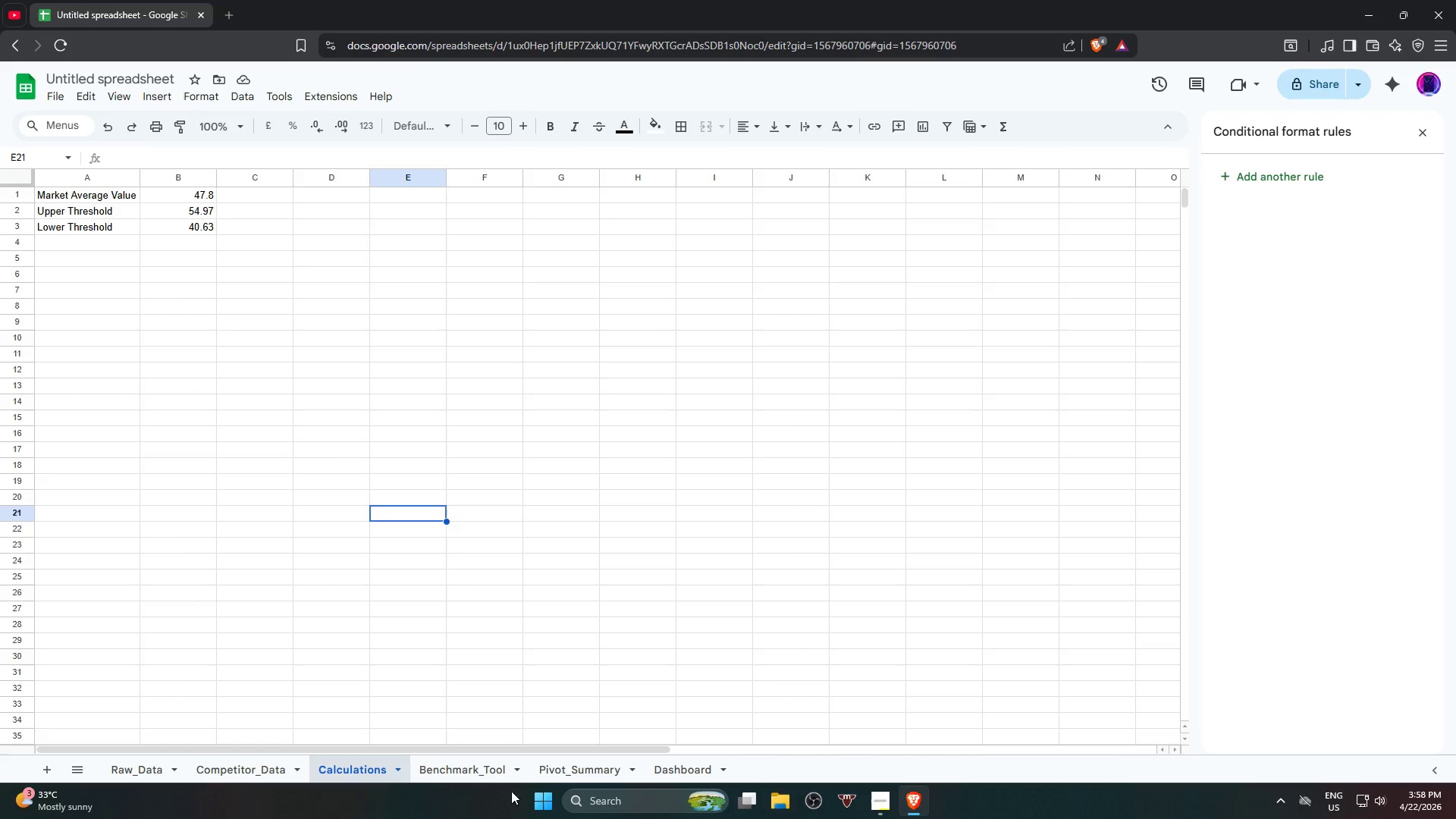 
left_click([466, 768])
 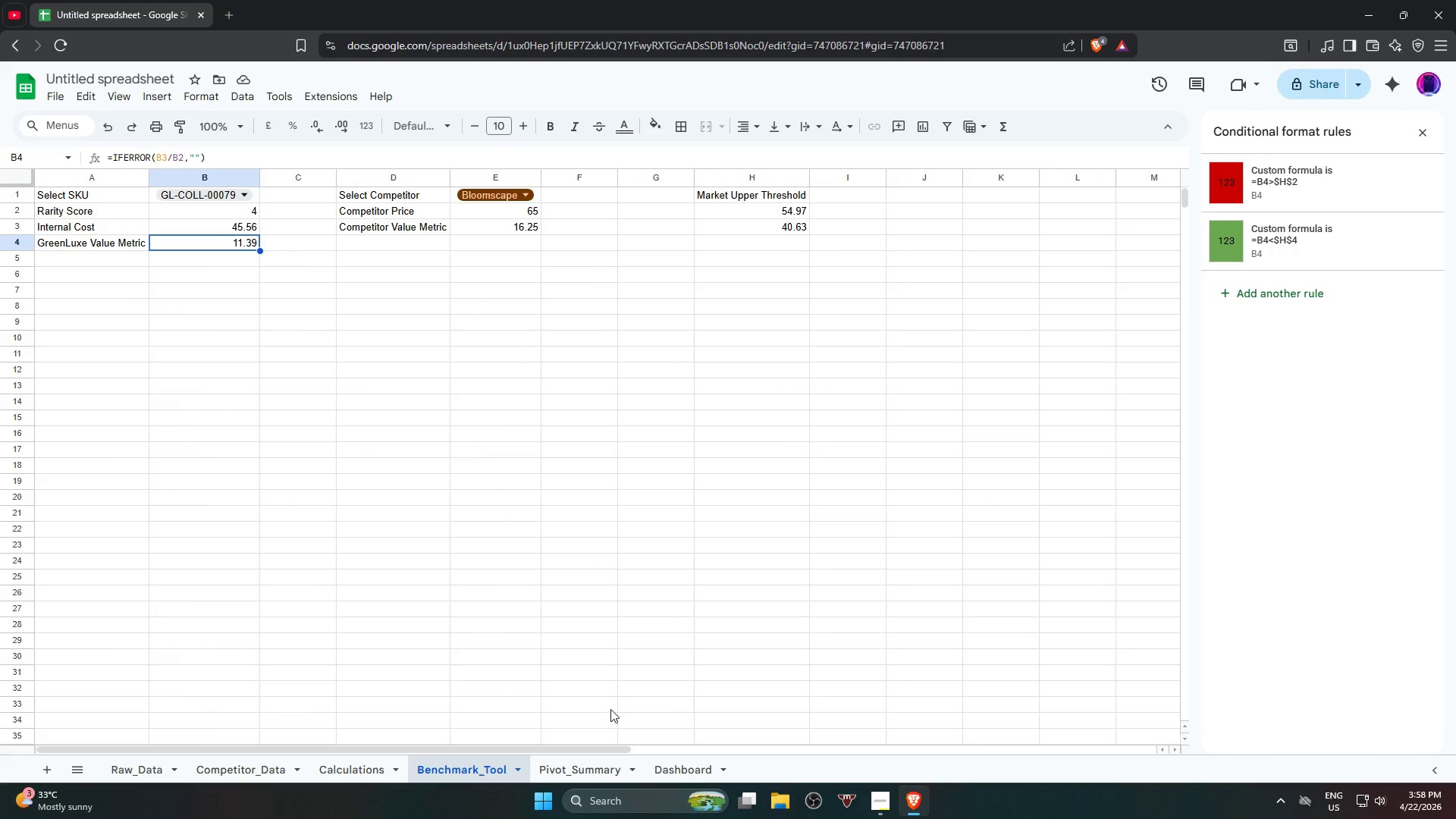 
left_click([678, 769])
 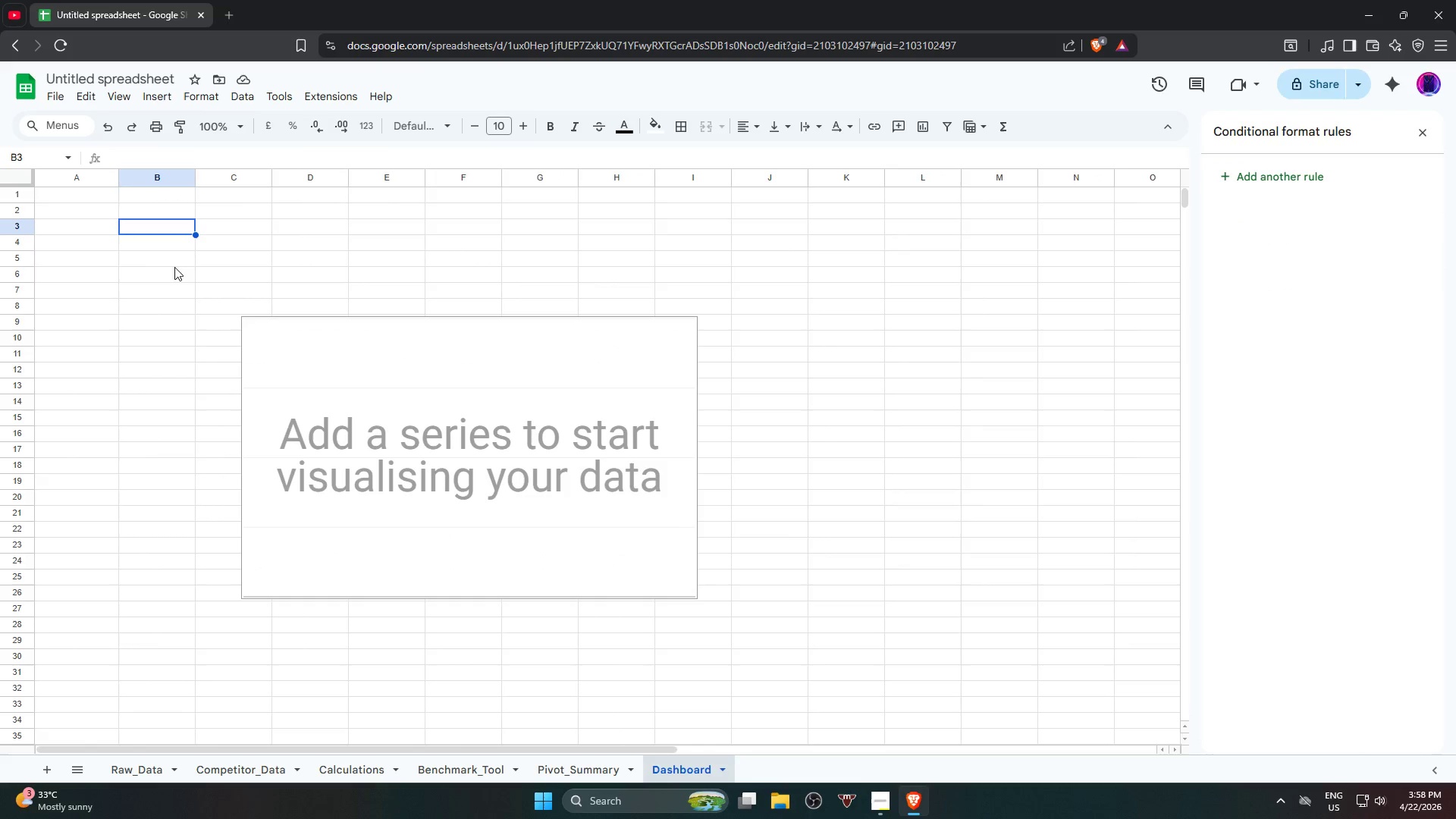 
left_click([415, 403])
 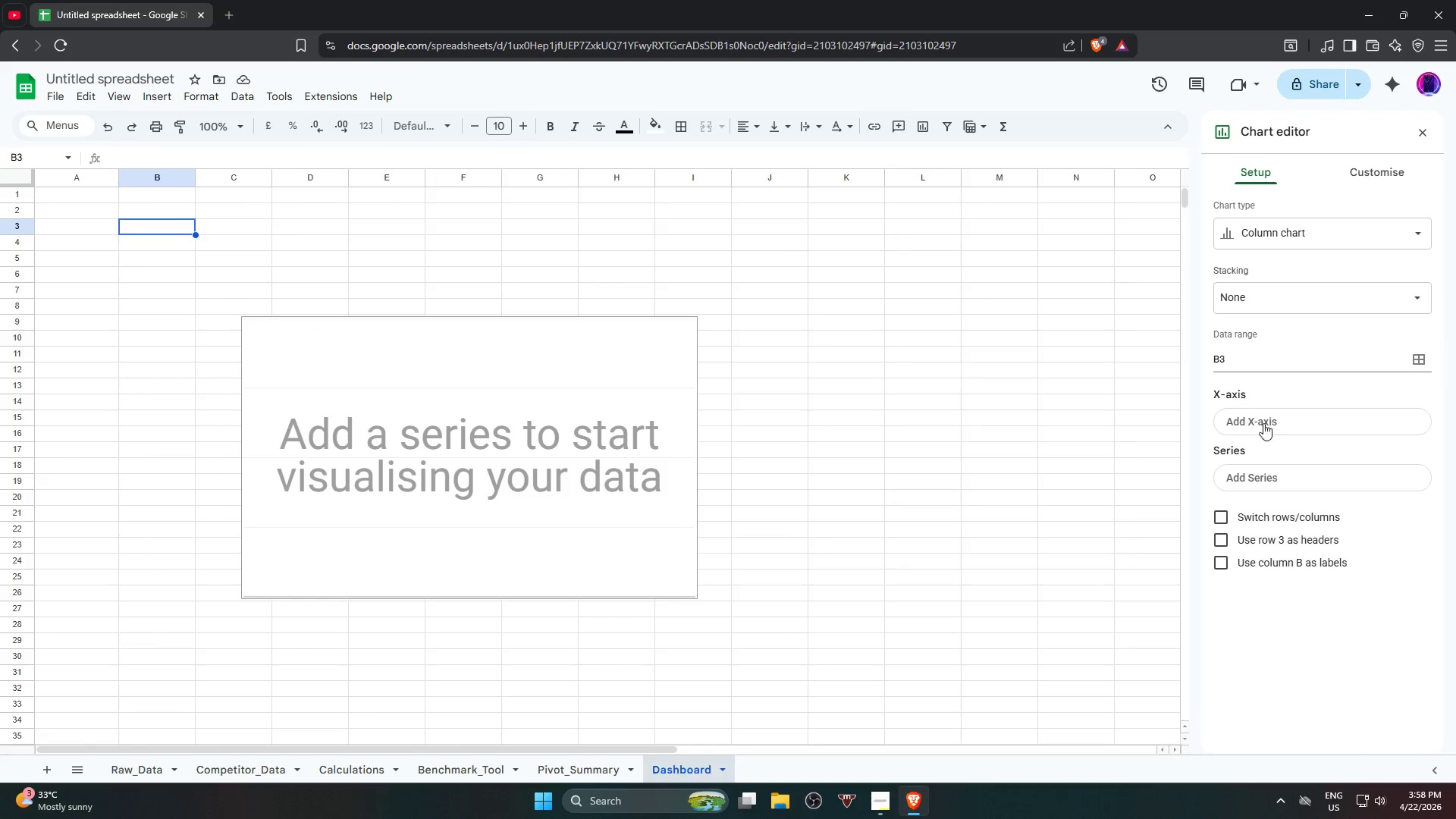 
left_click([1308, 423])
 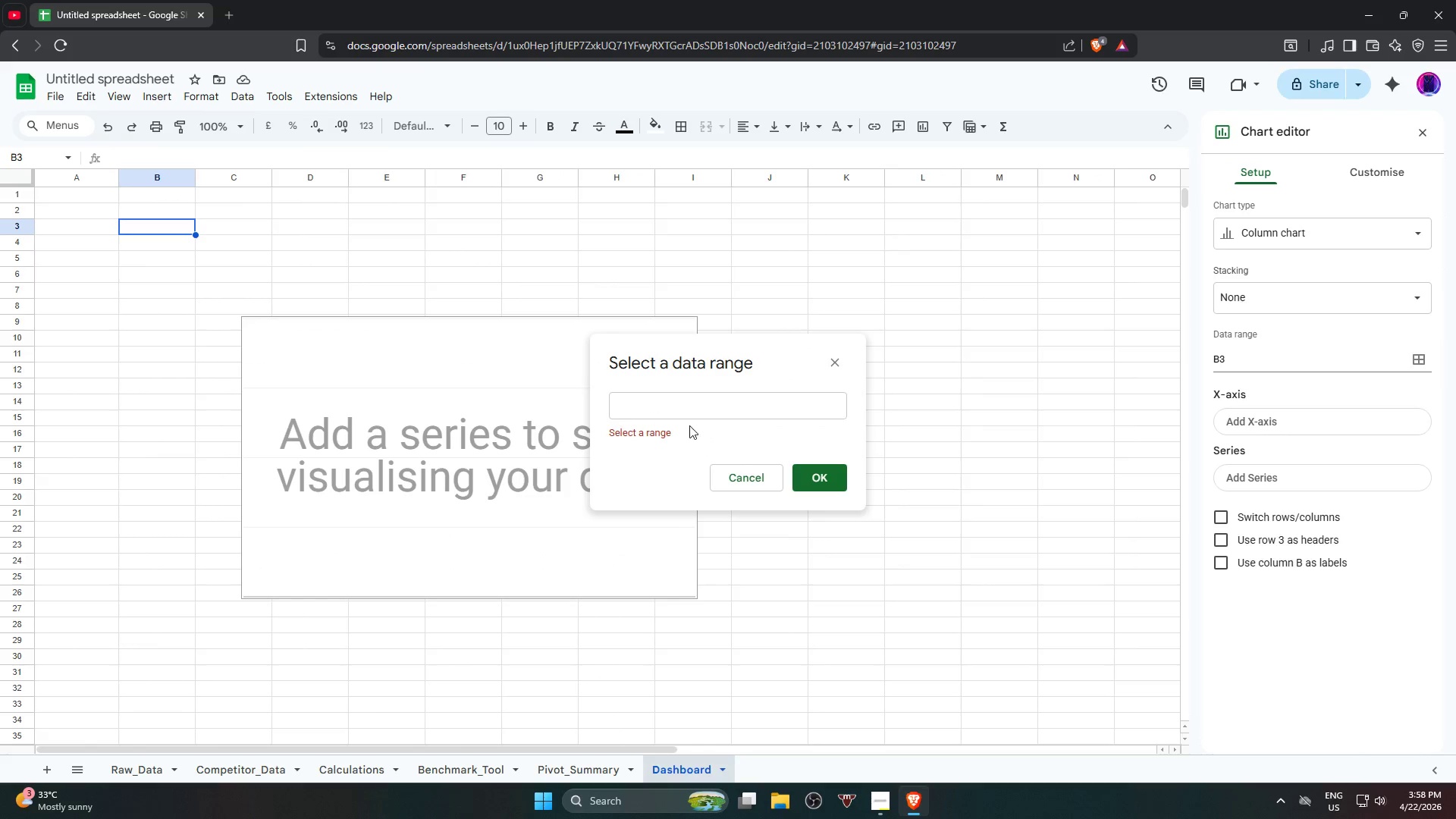 
left_click([707, 408])
 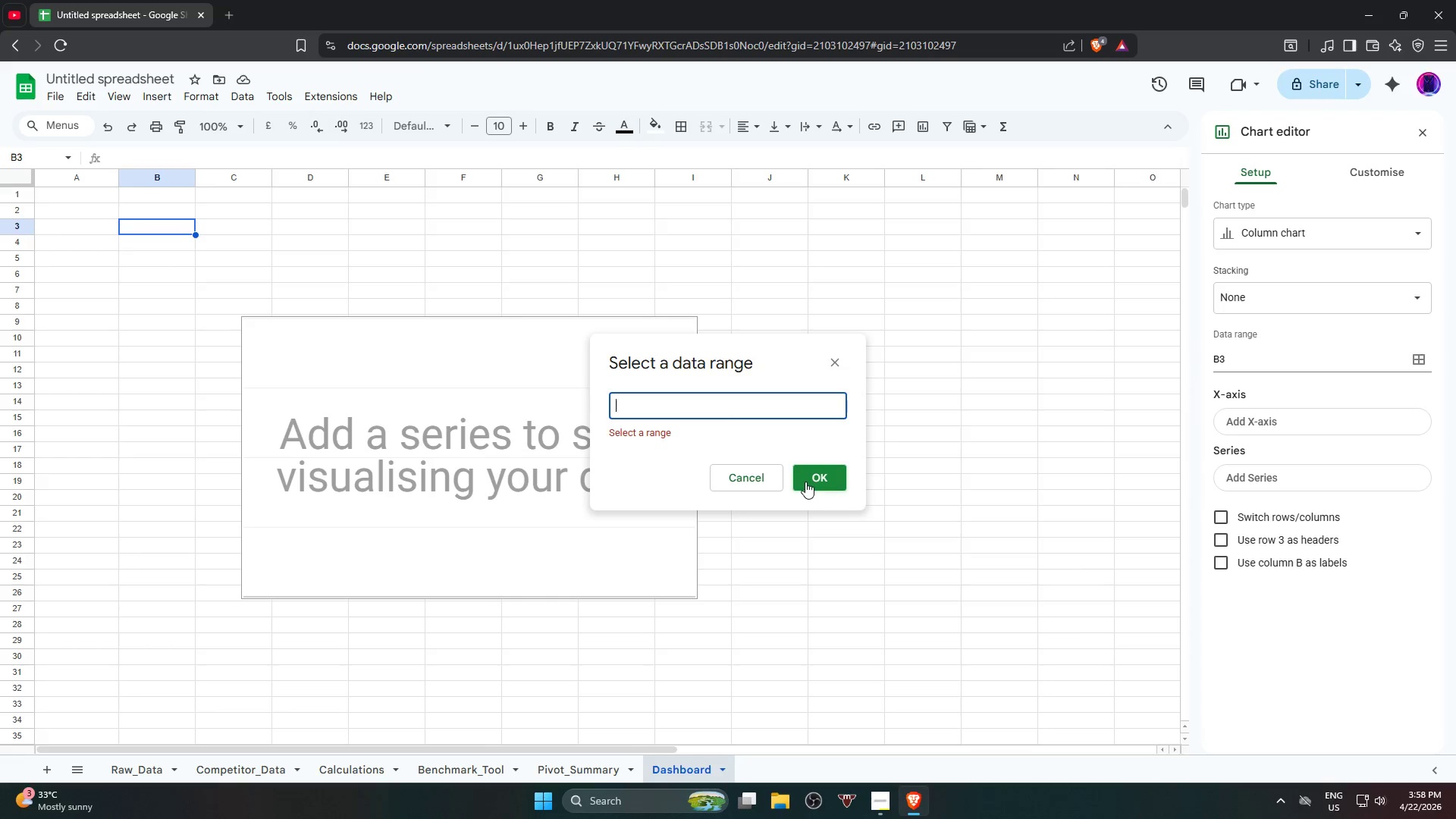 
left_click([805, 482])
 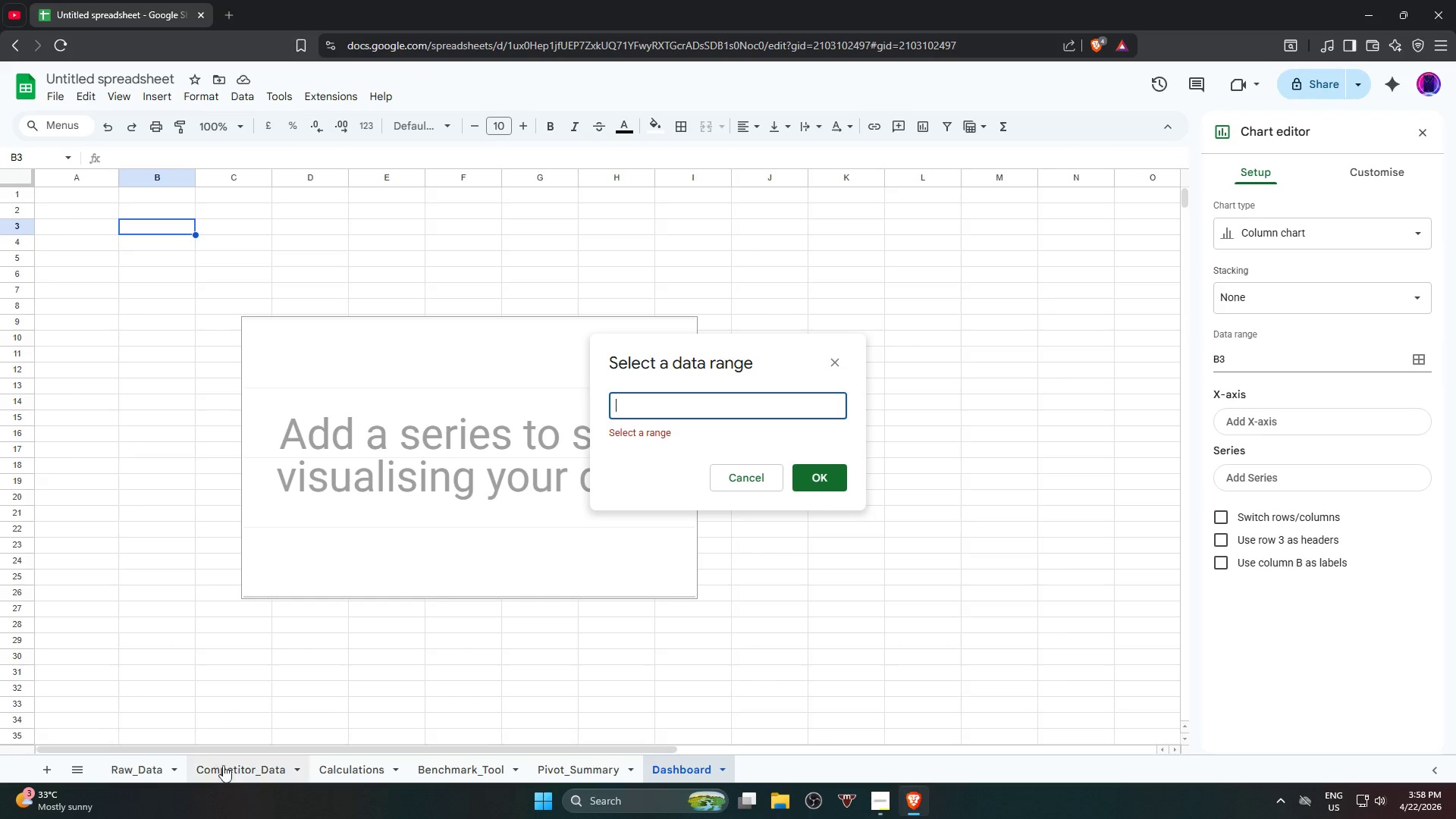 
left_click([372, 770])
 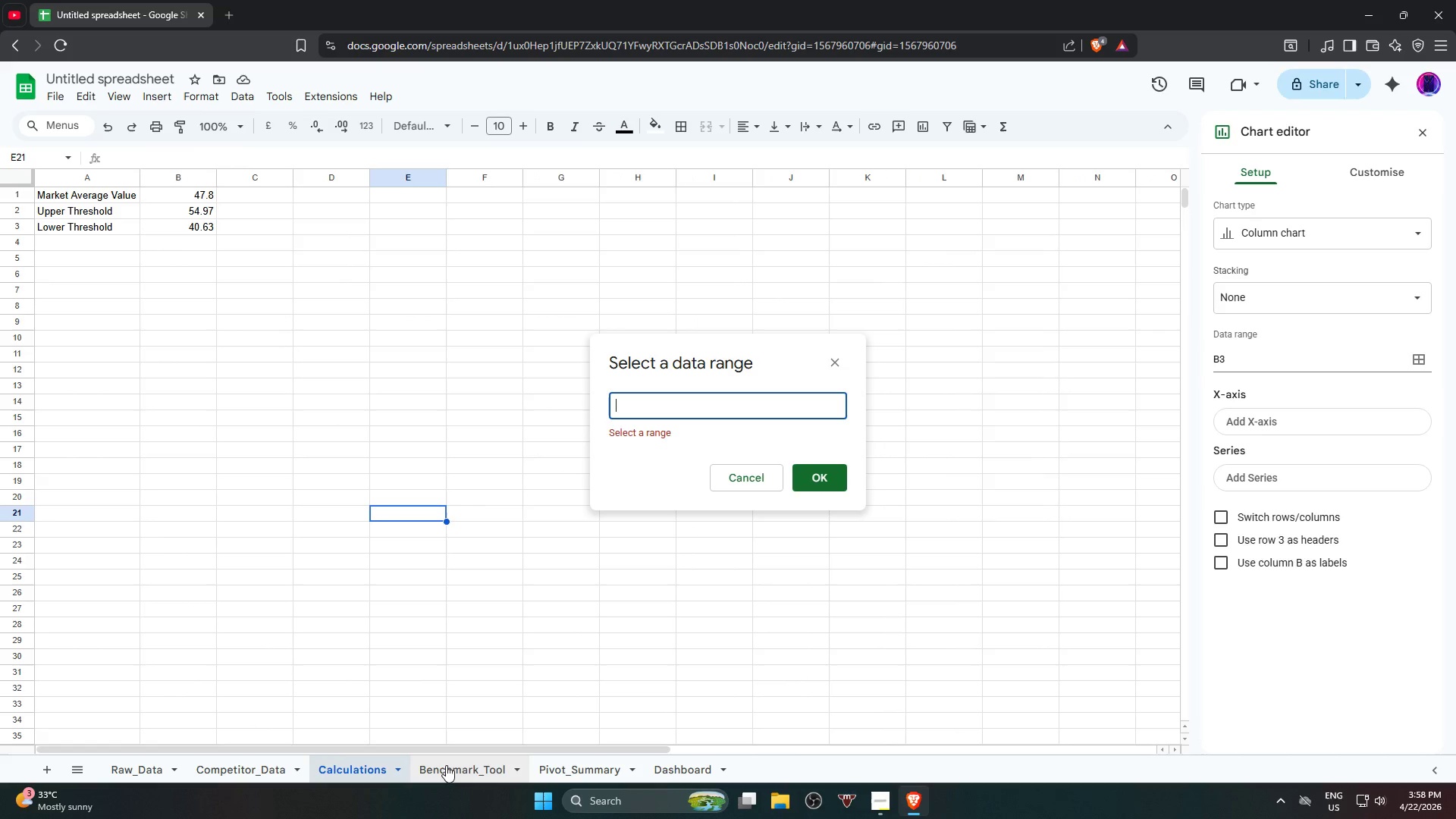 
left_click([446, 765])
 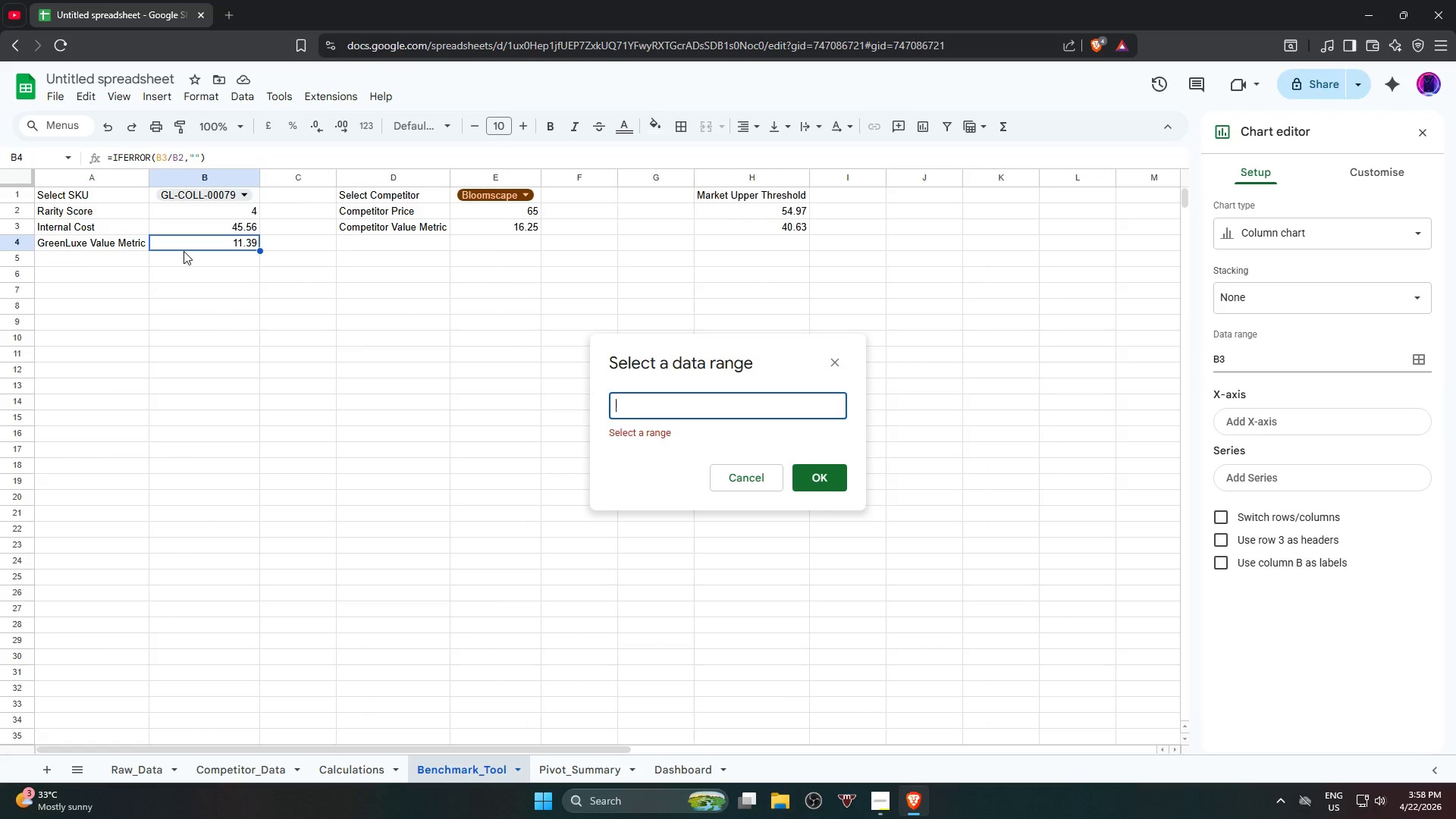 
left_click([191, 244])
 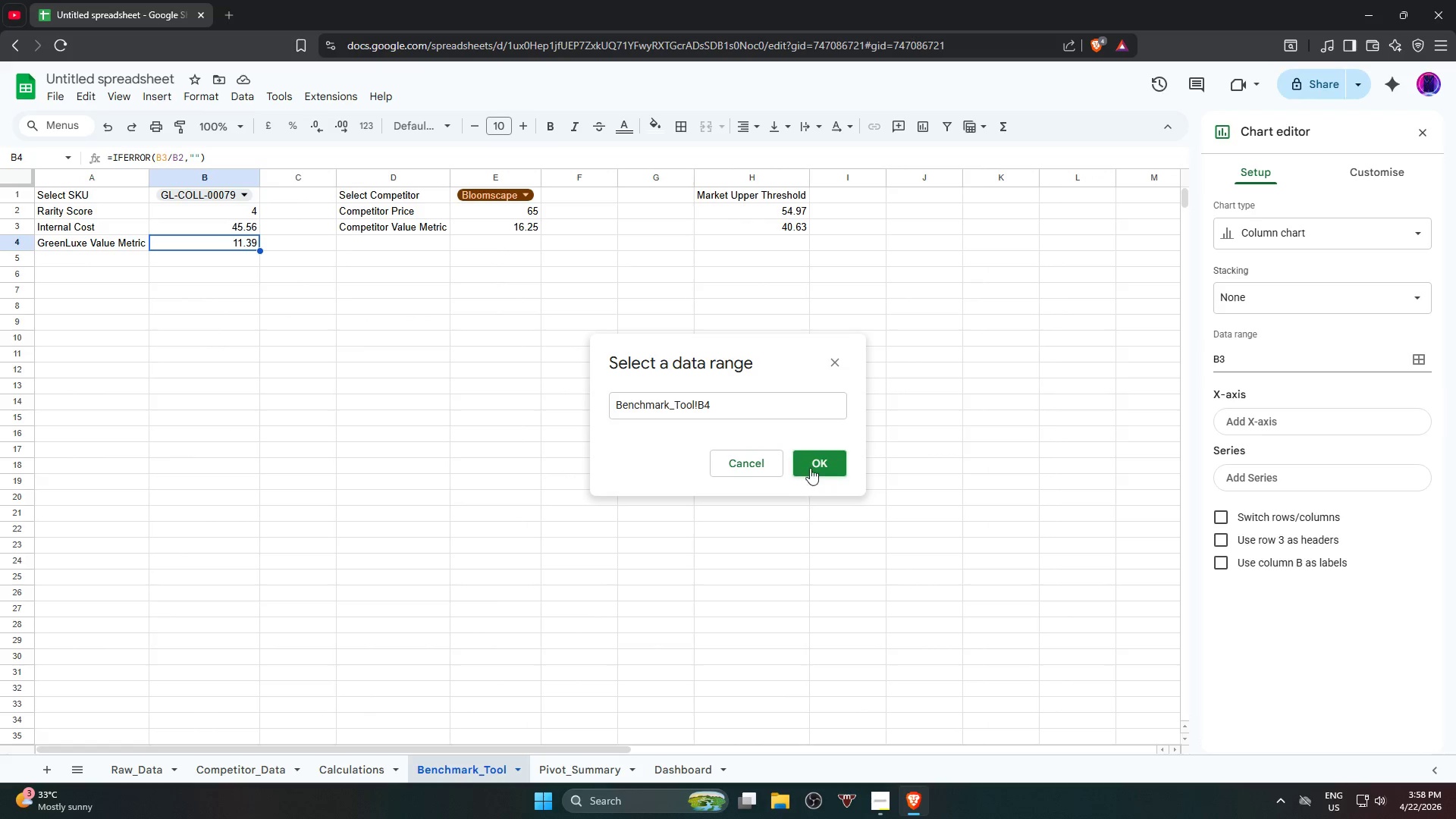 
left_click([813, 466])
 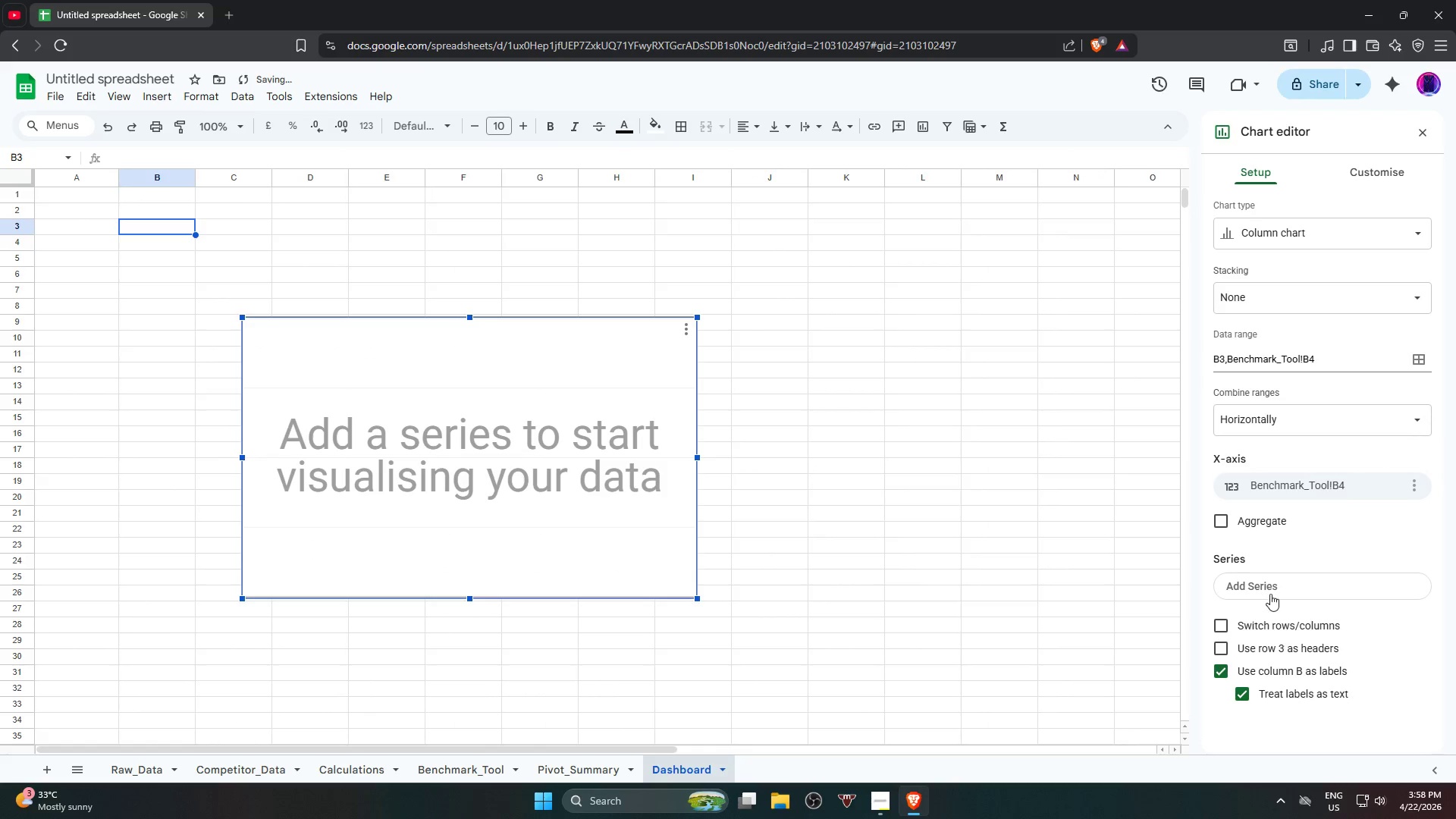 
left_click([1281, 588])
 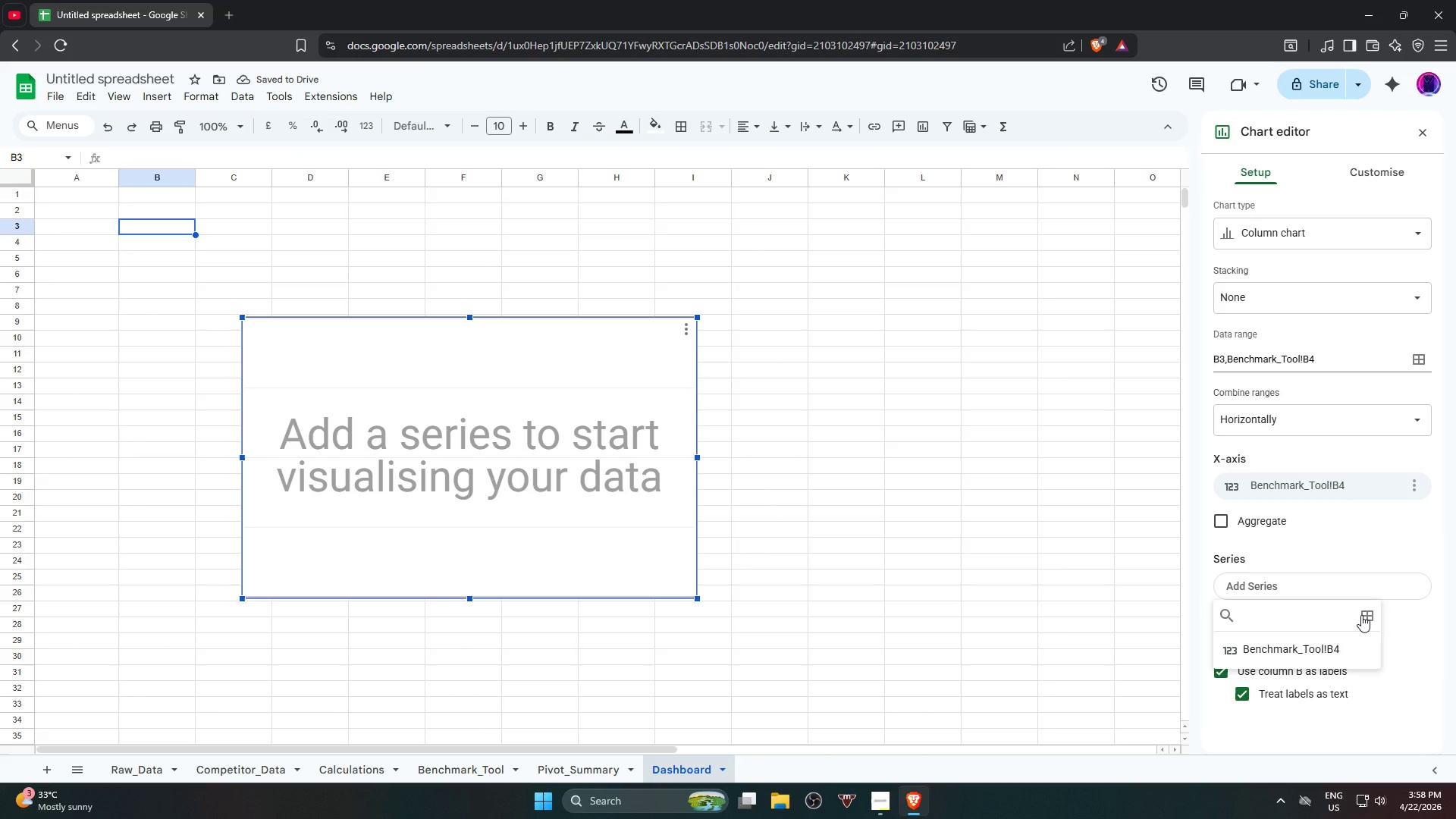 
left_click([1364, 615])
 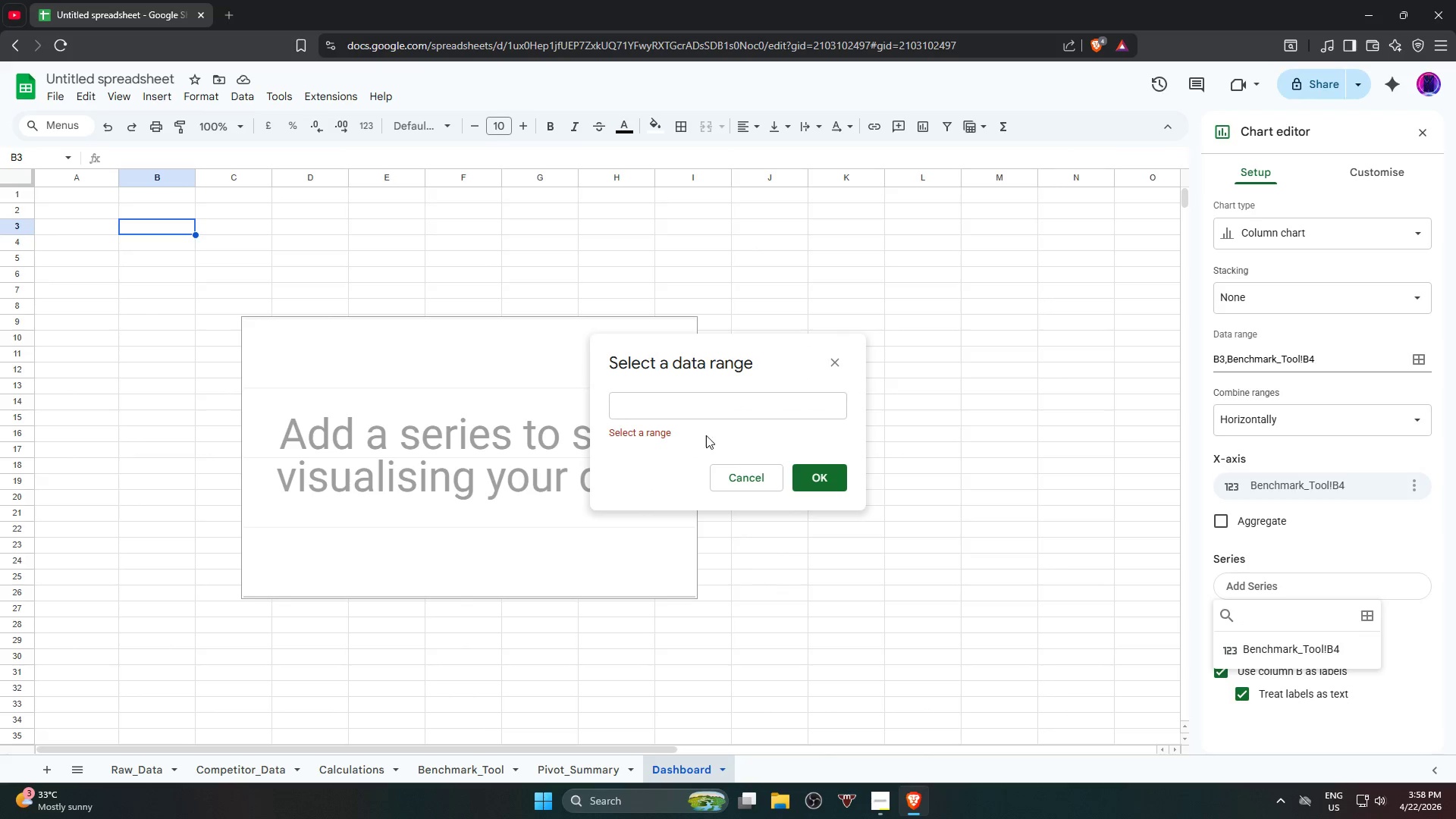 
left_click([708, 403])
 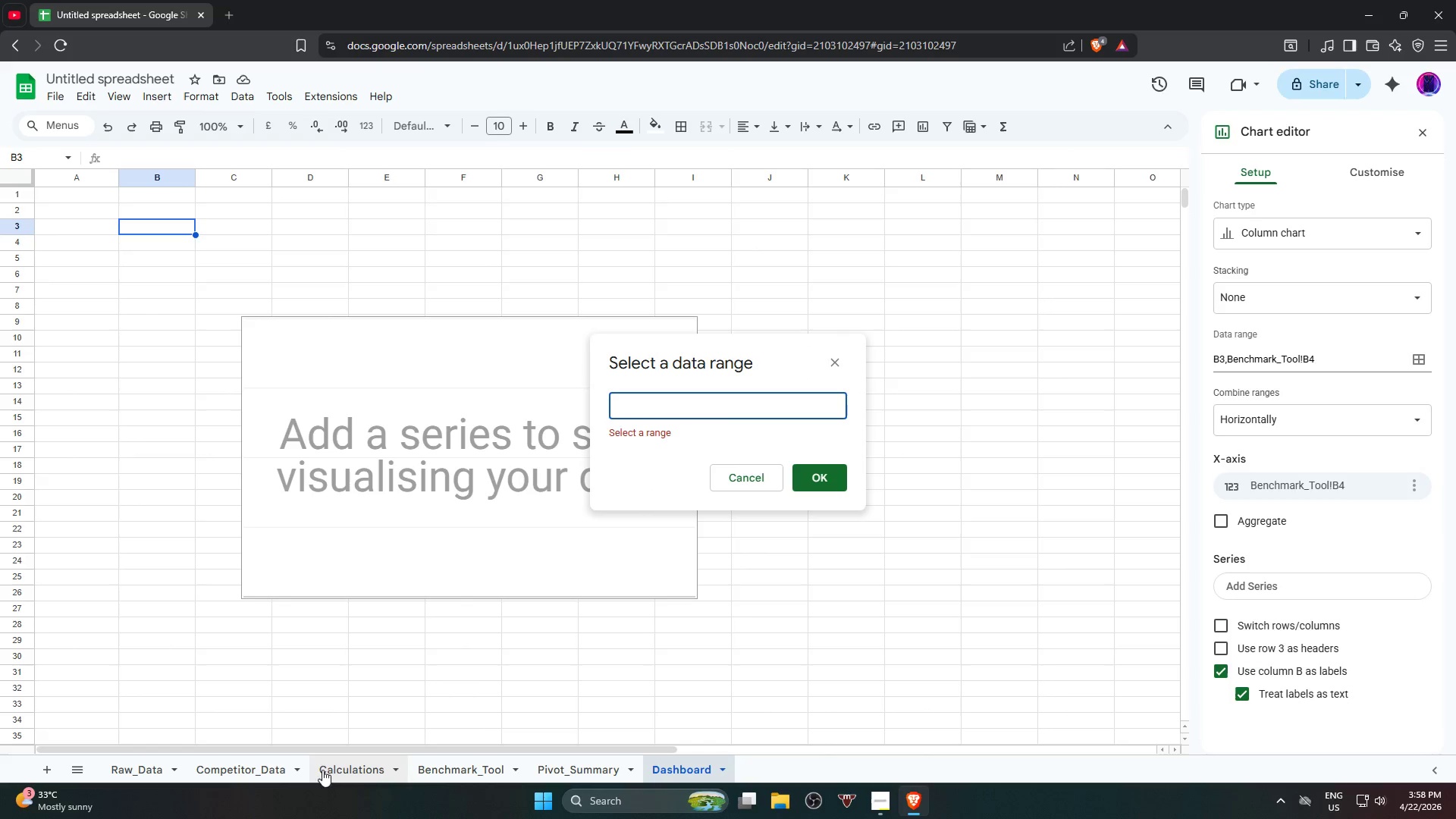 
left_click([335, 768])
 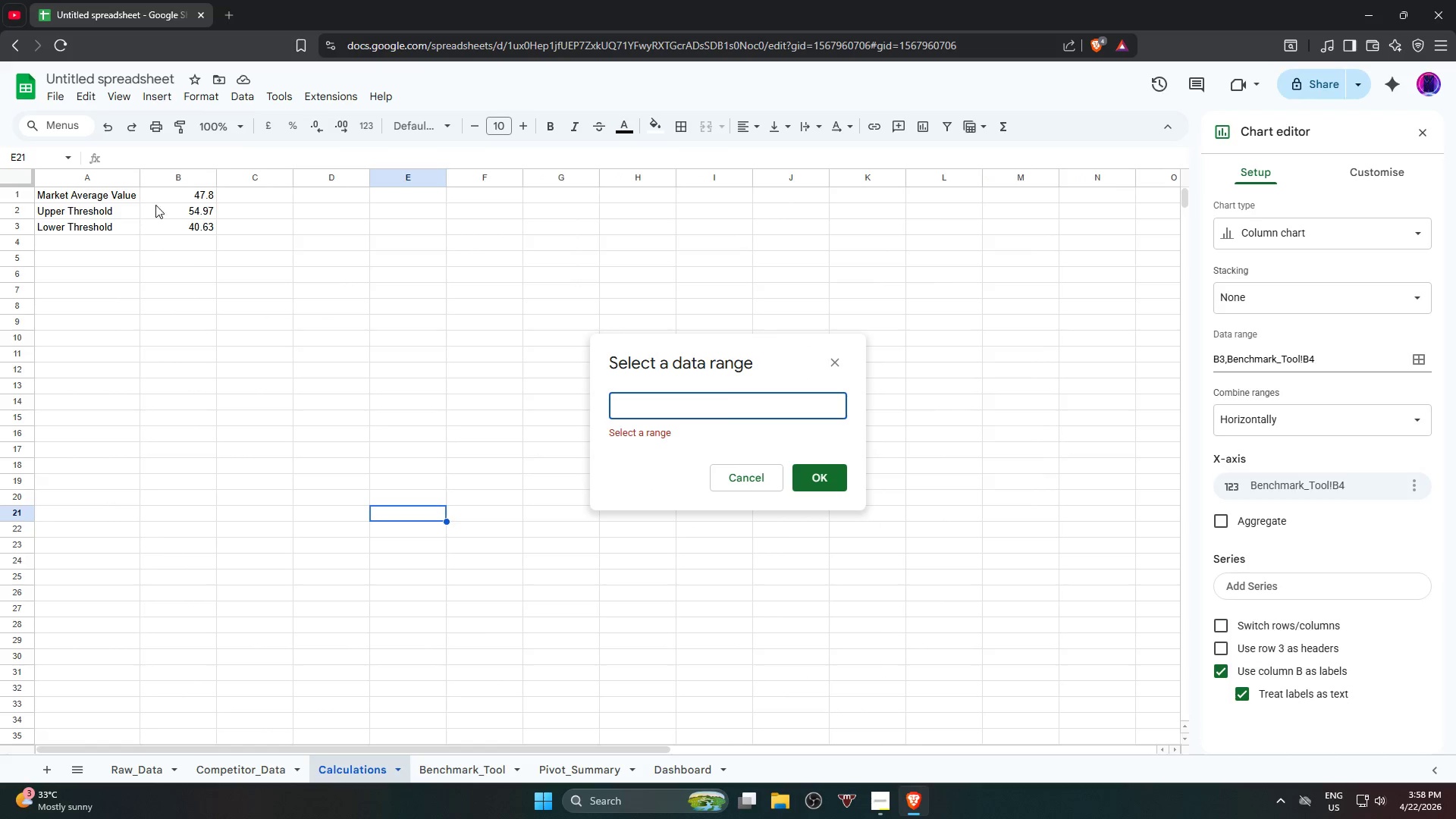 
left_click([177, 195])
 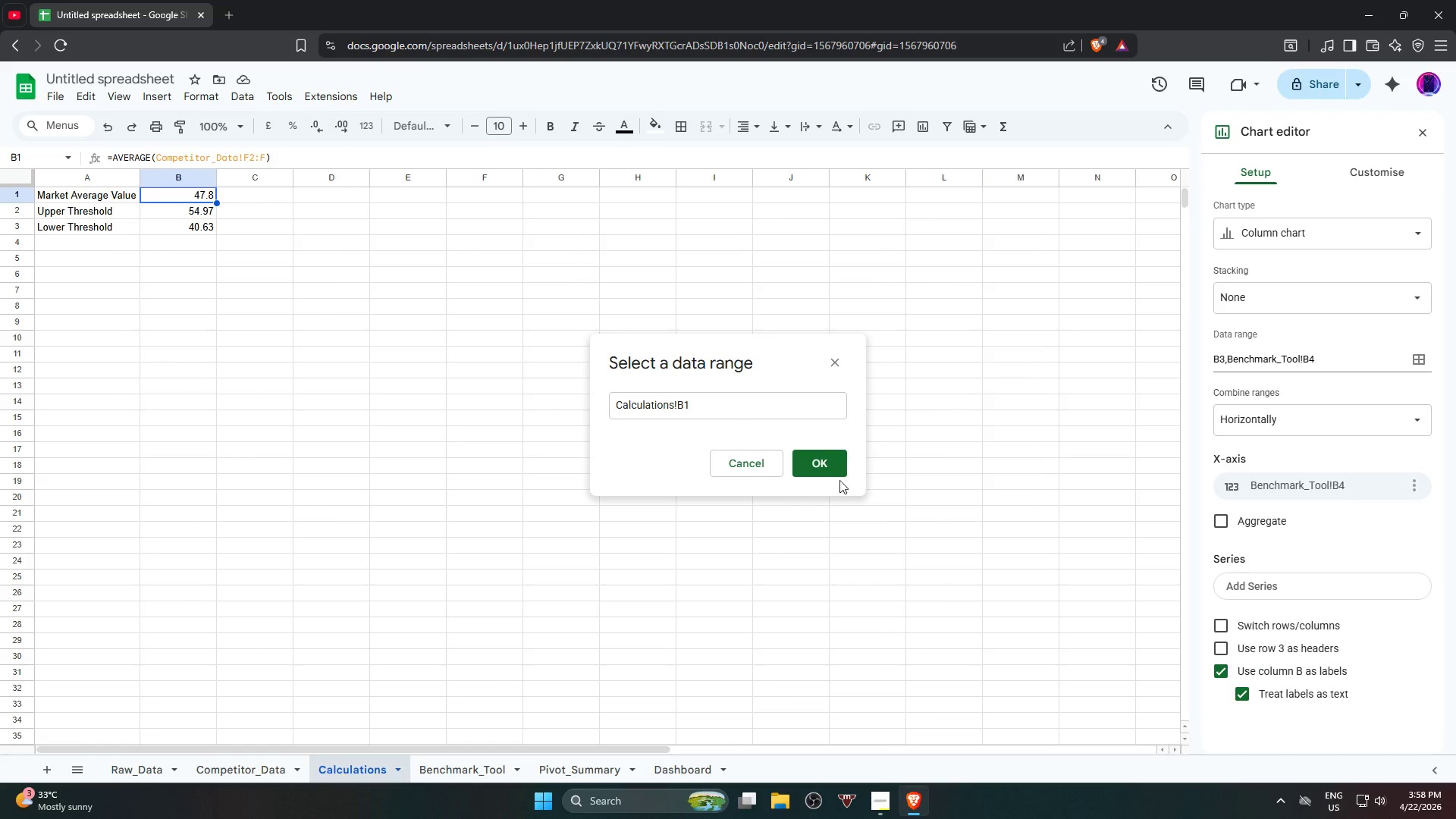 
left_click([836, 474])
 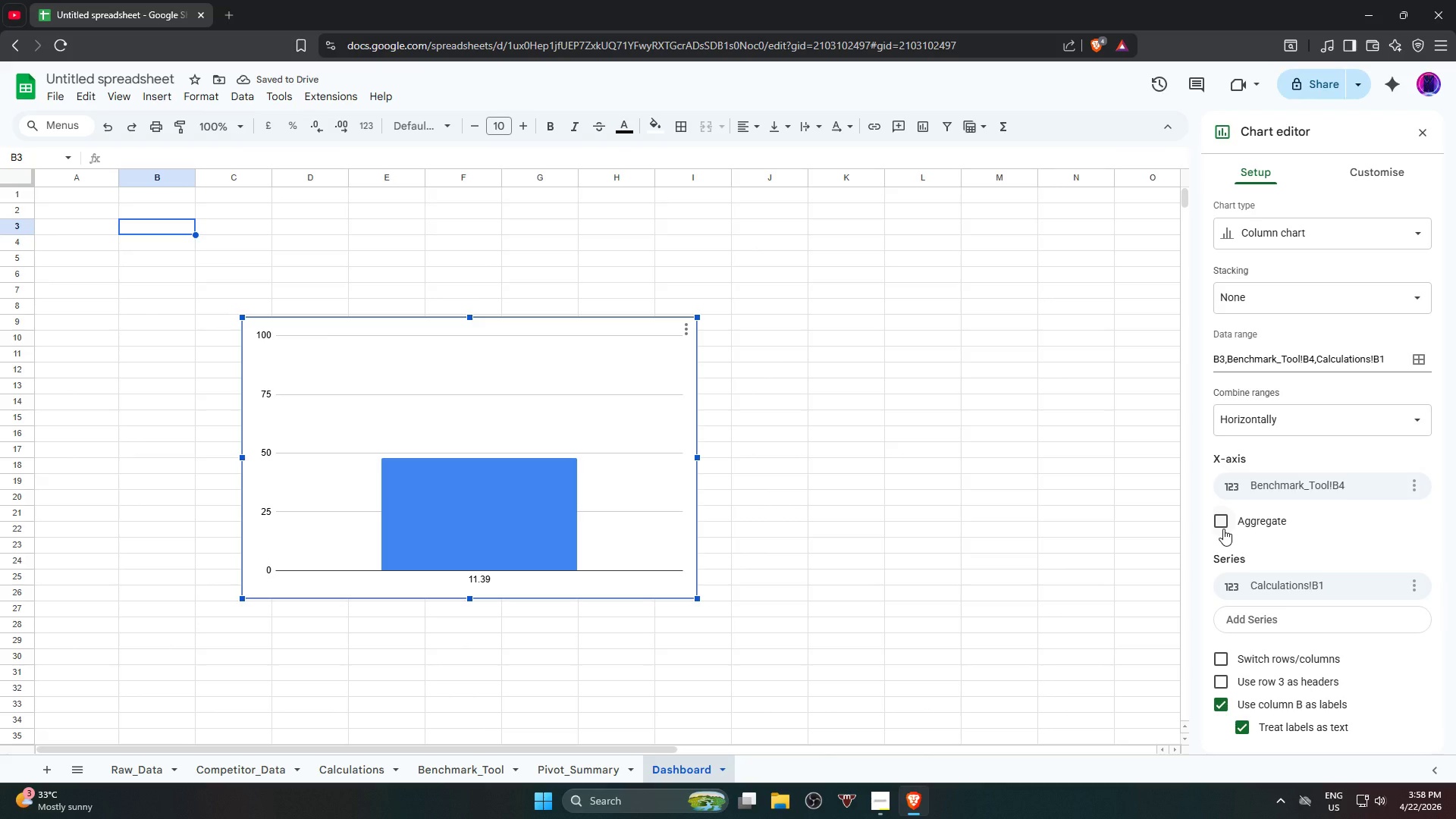 
left_click([1223, 529])
 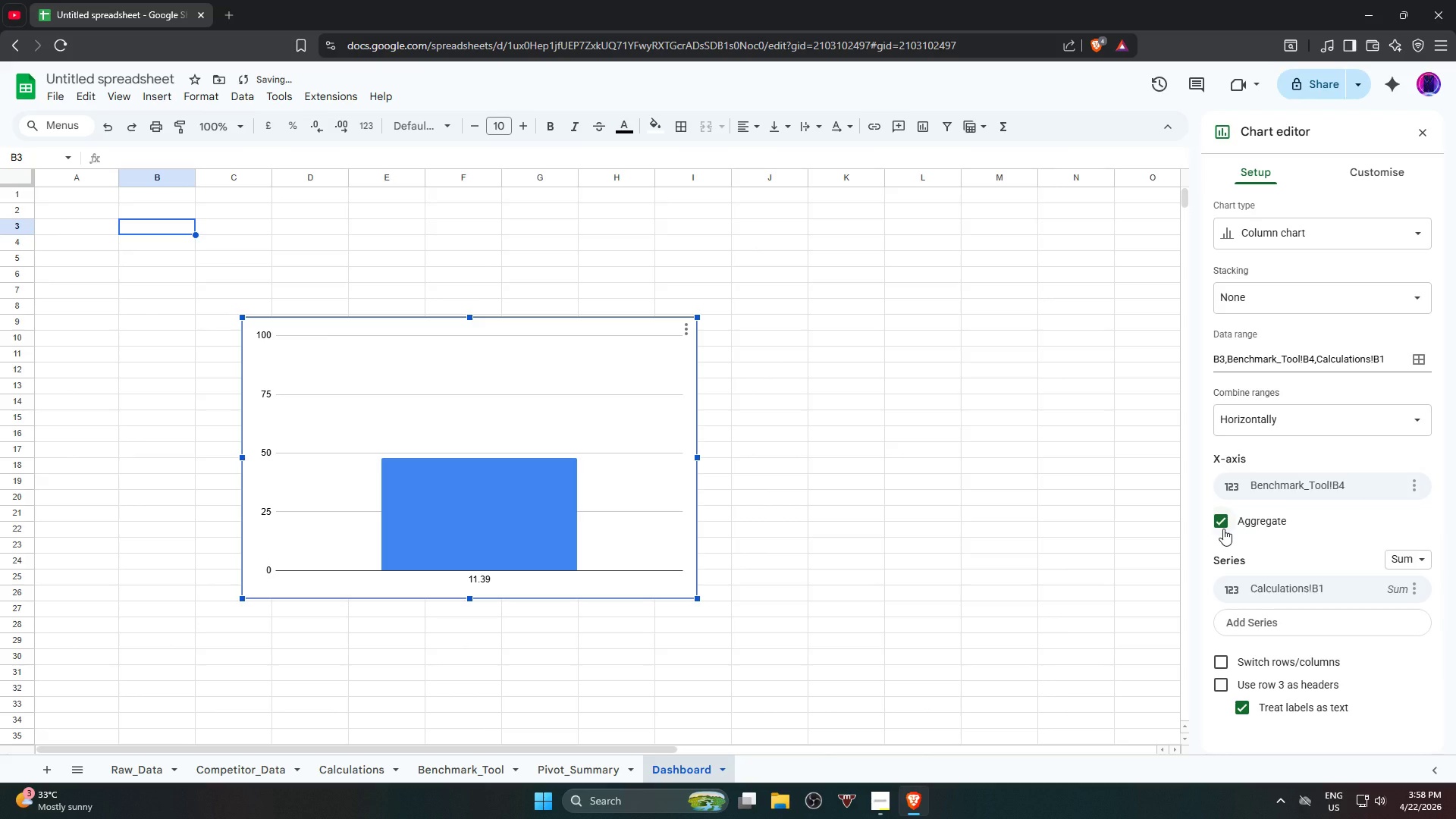 
left_click([1223, 529])
 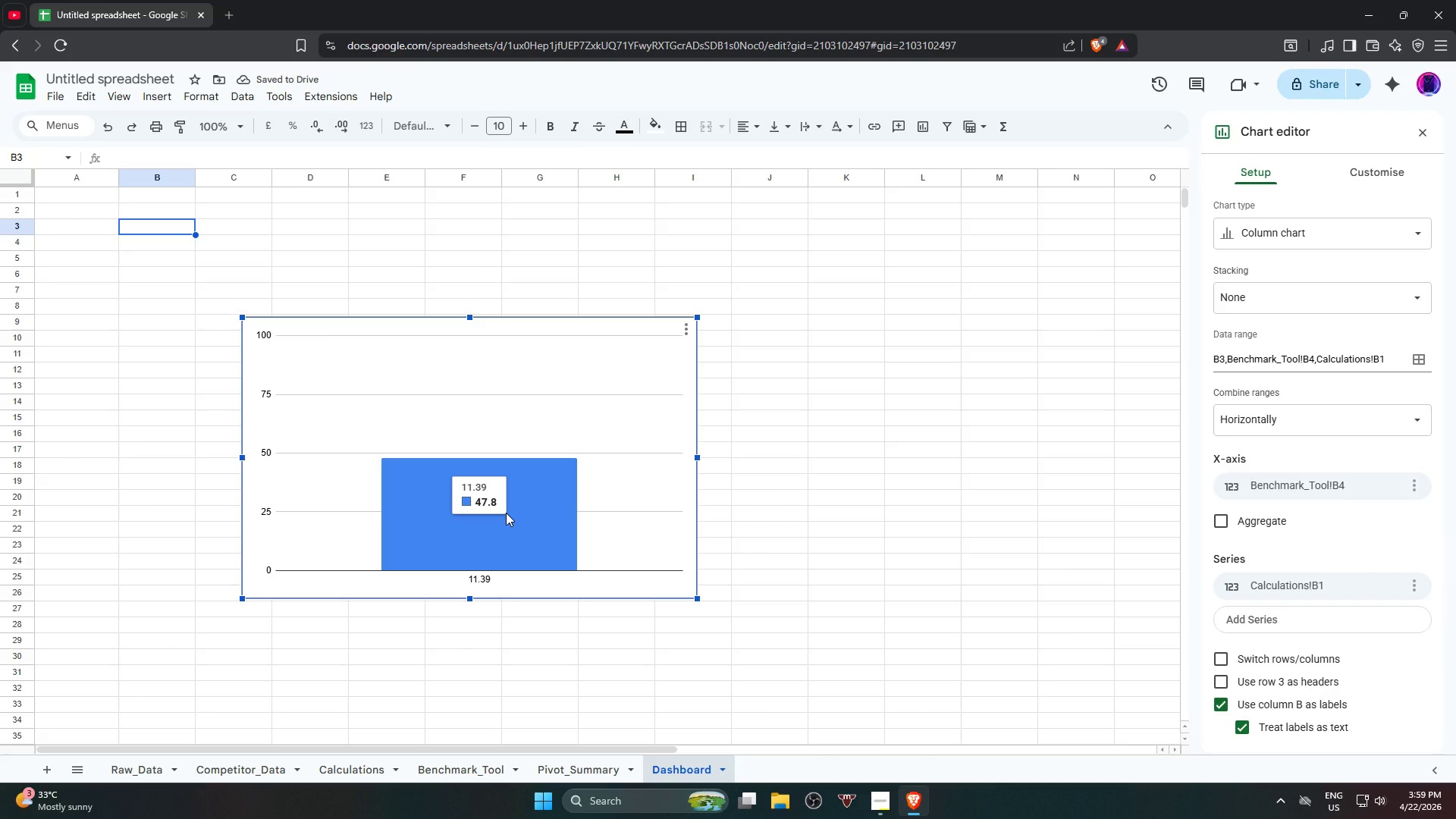 
wait(5.89)
 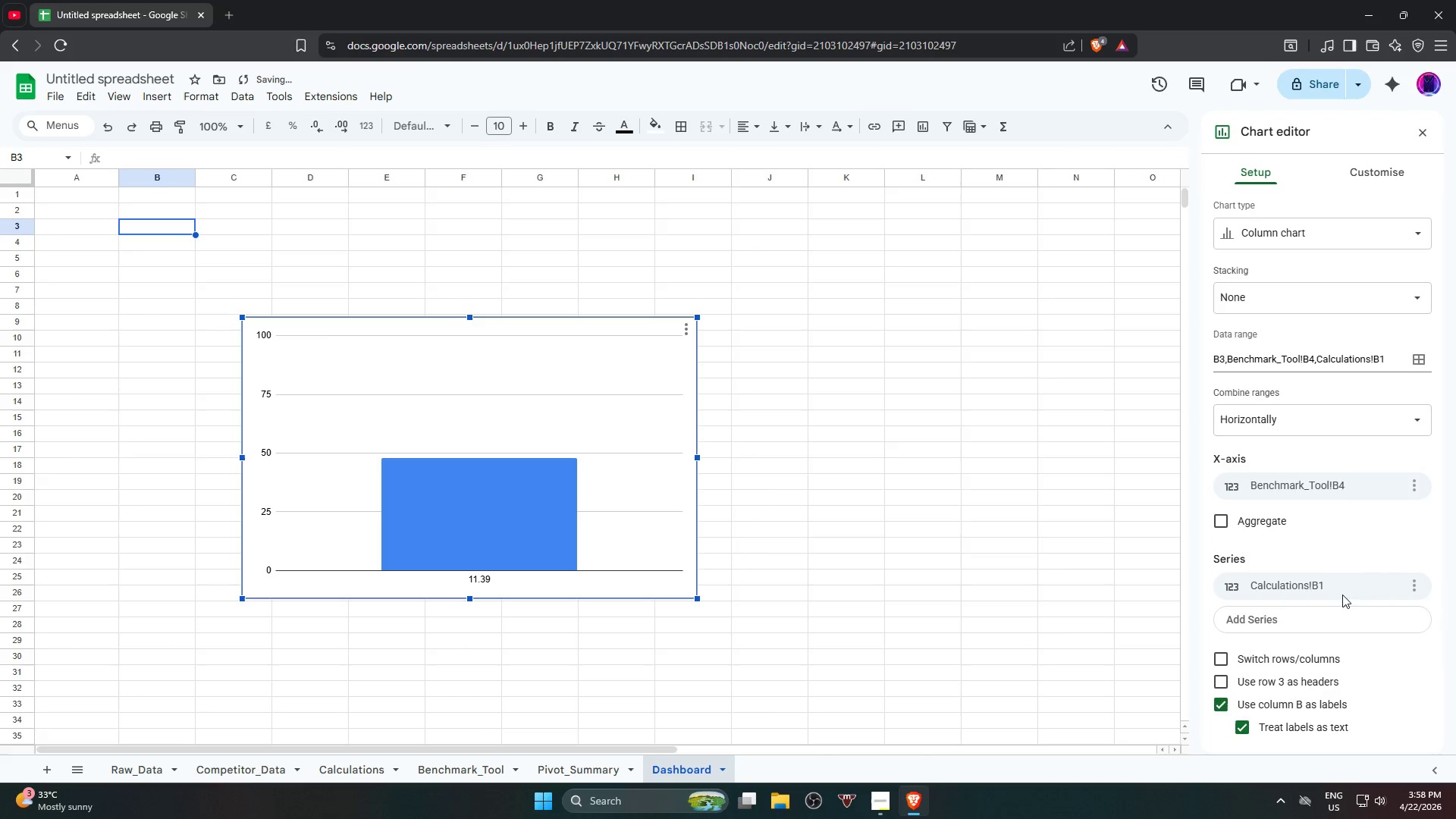 
left_click([1414, 589])
 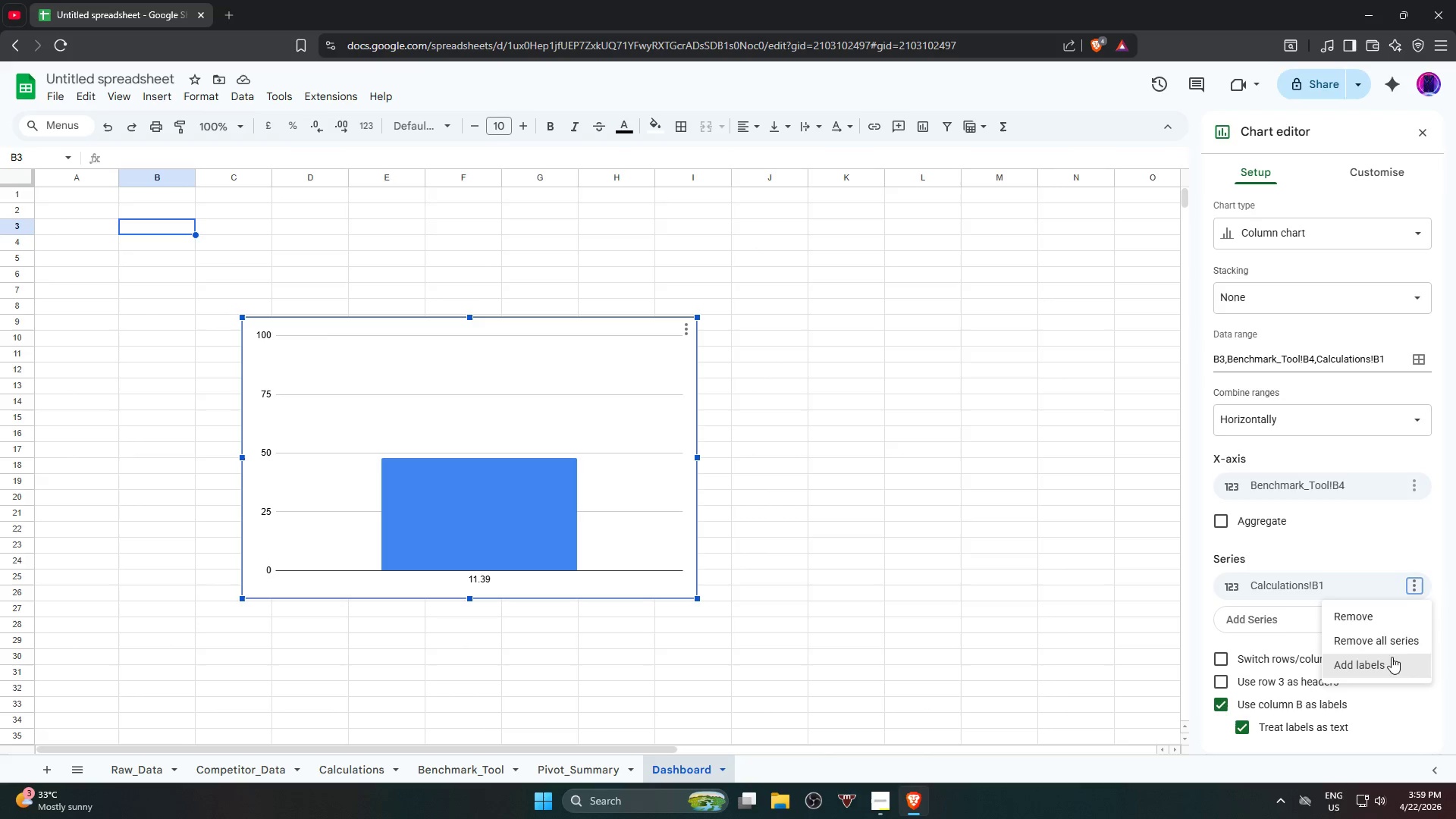 
left_click([1397, 621])
 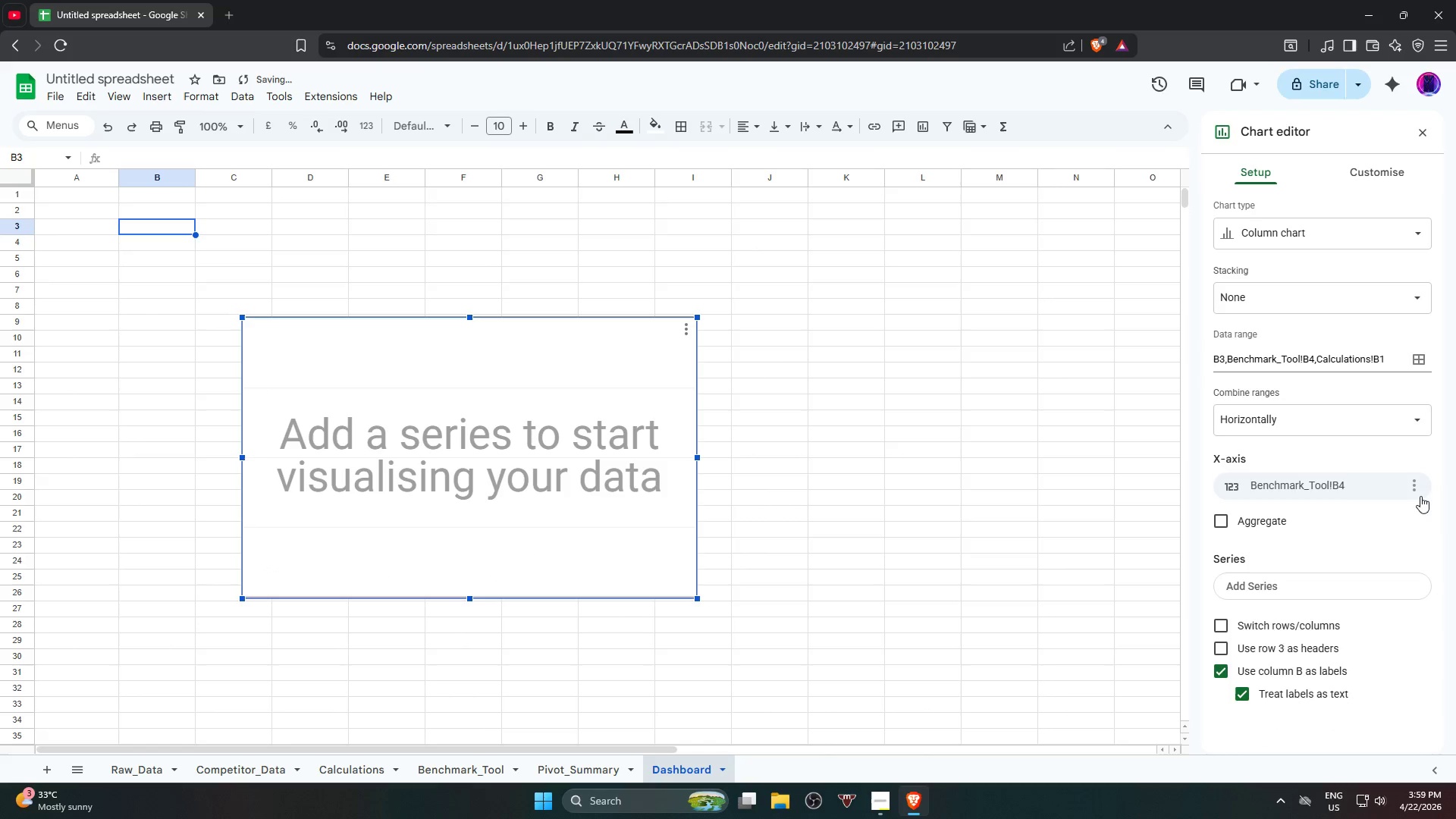 
left_click([1411, 491])
 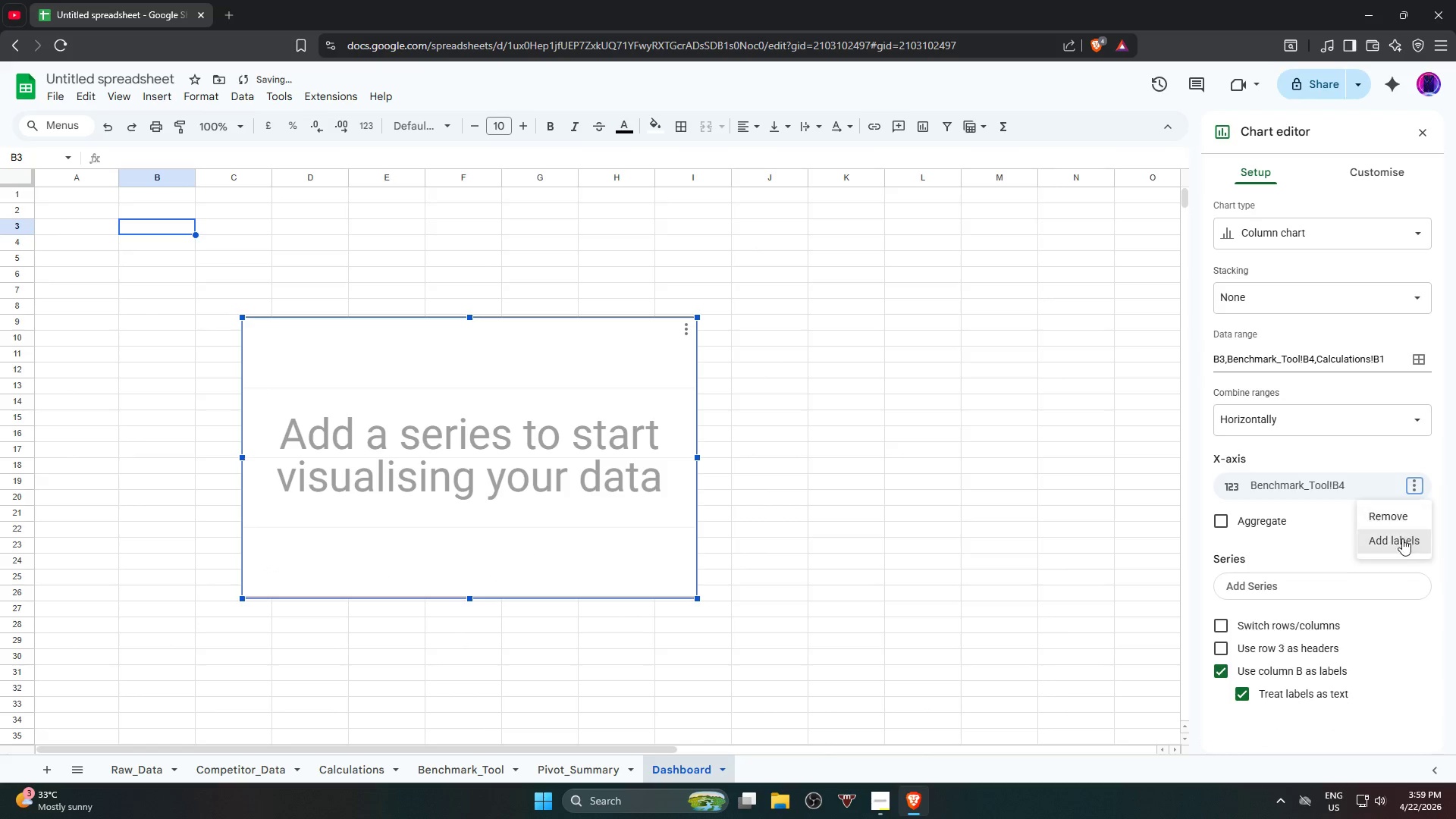 
left_click([1400, 546])
 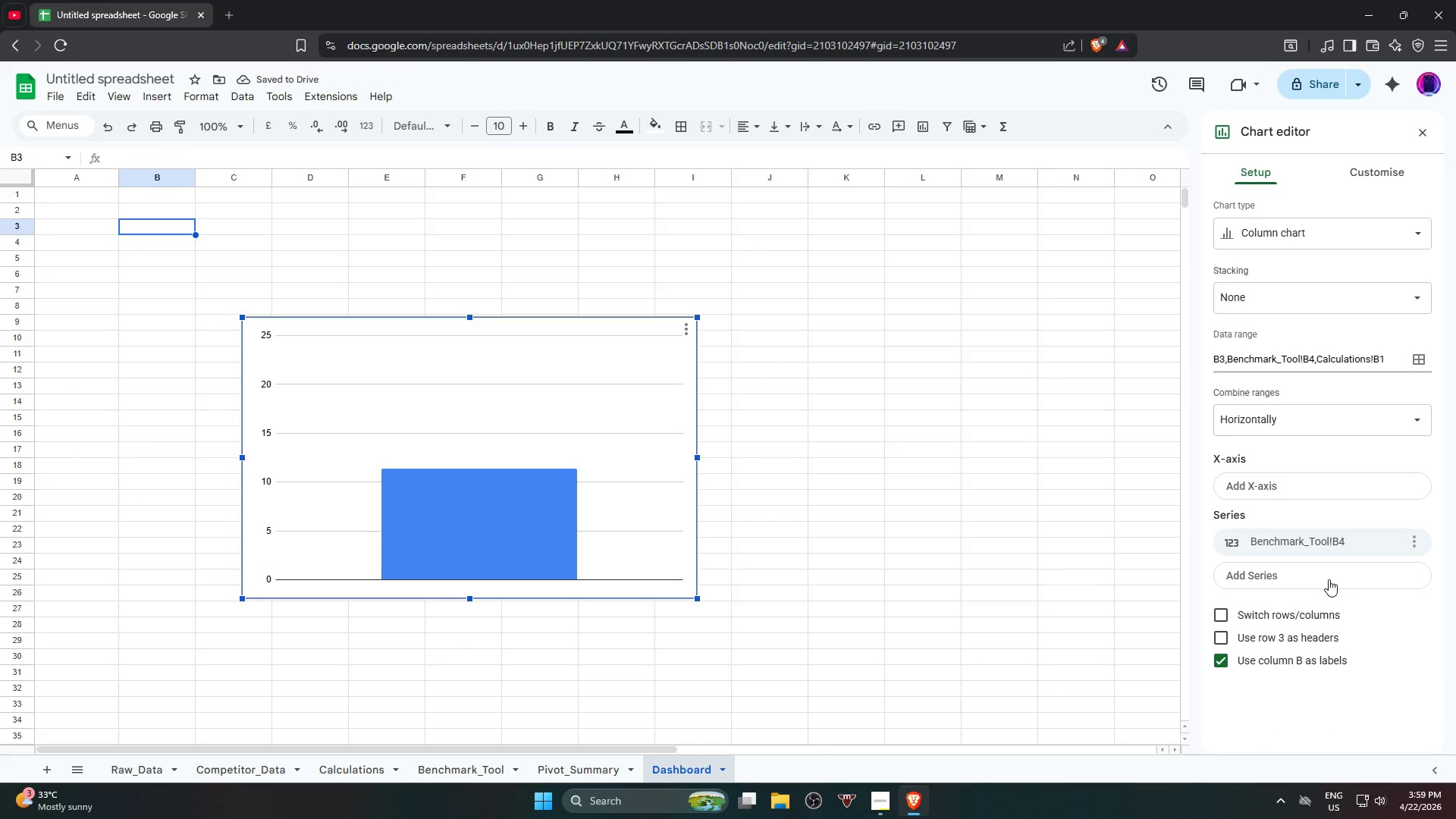 
wait(7.23)
 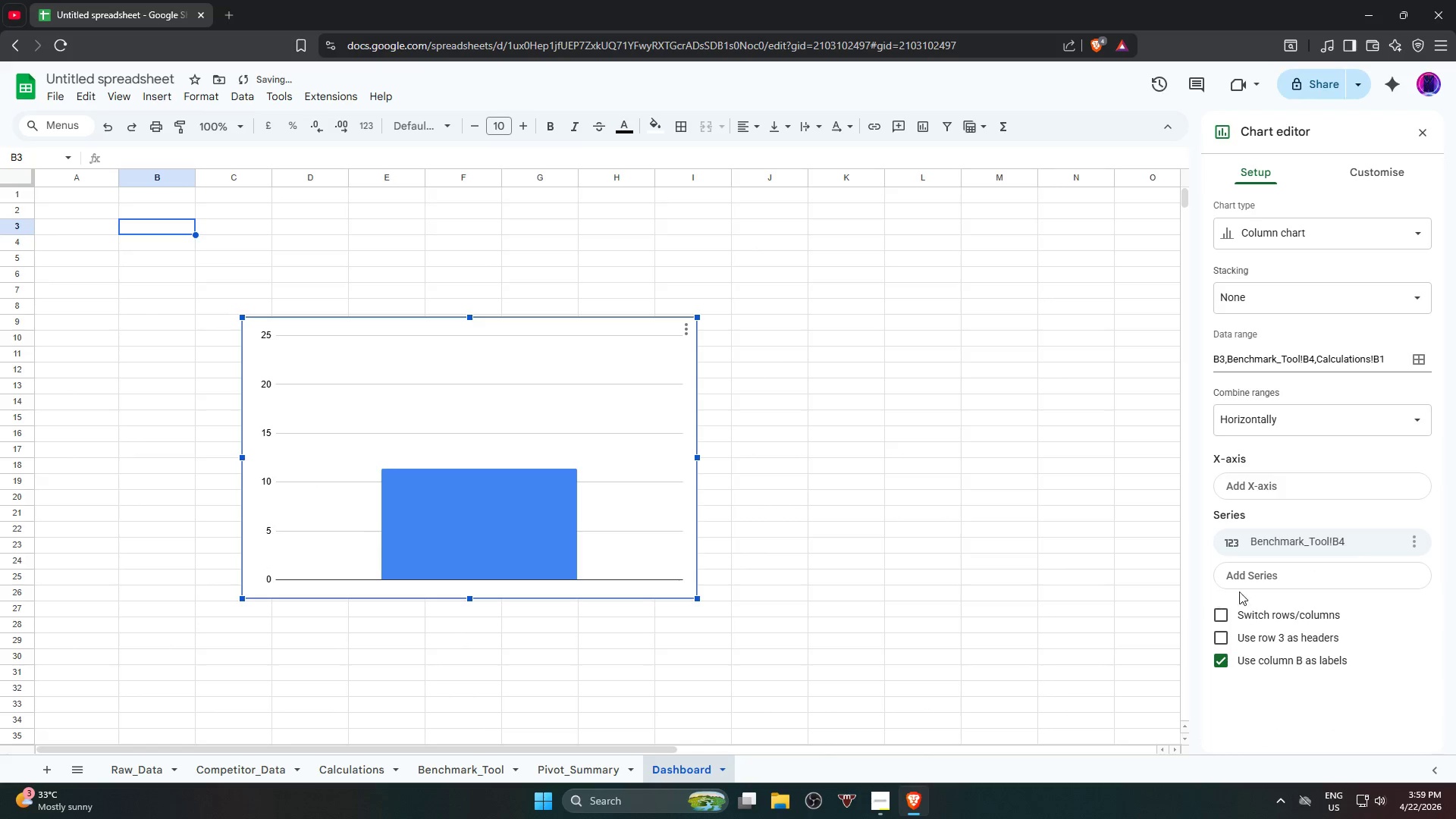 
key(Control+Z)
 